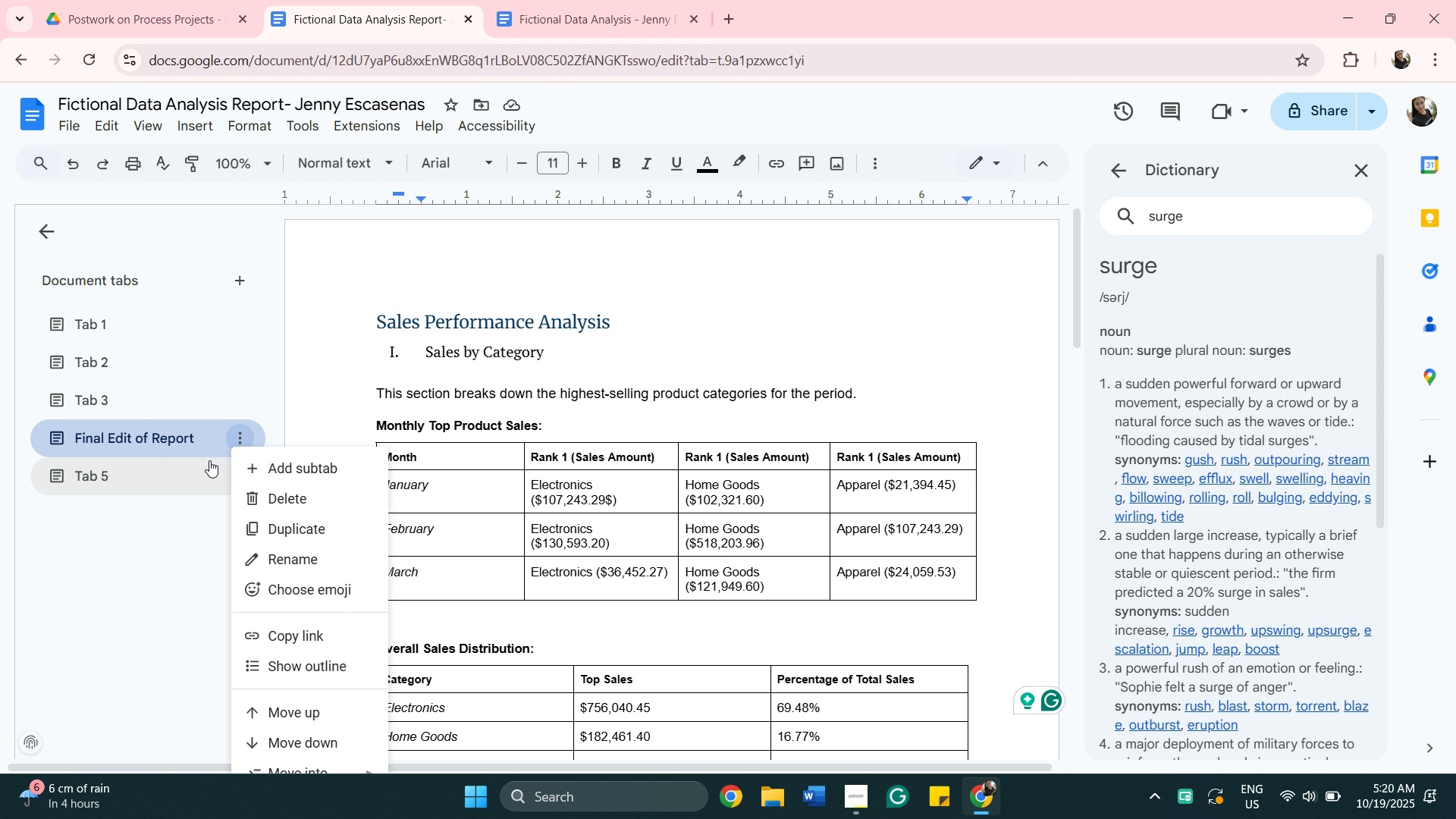 
mouse_move([187, 434])
 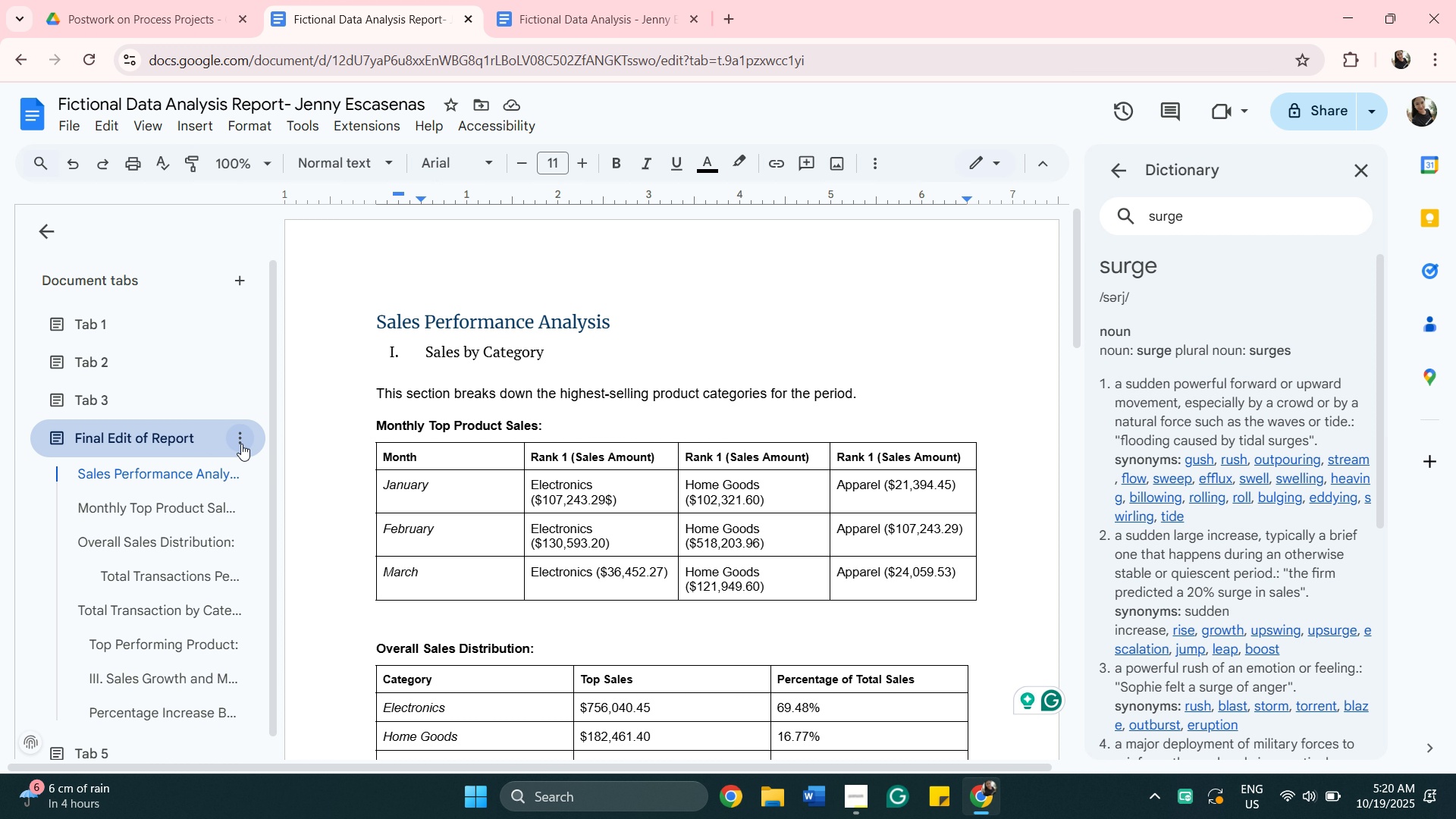 
left_click([241, 444])
 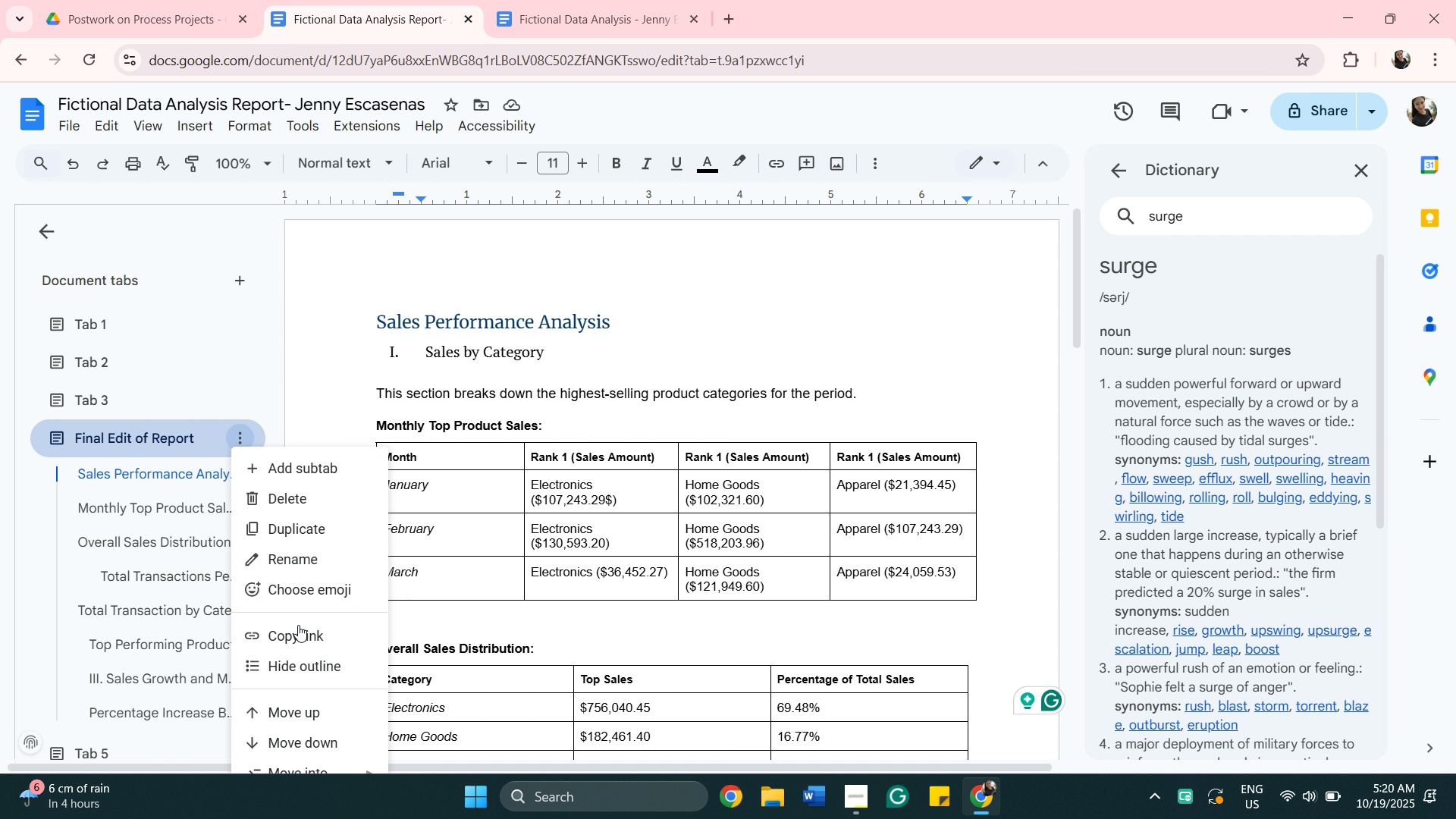 
wait(5.03)
 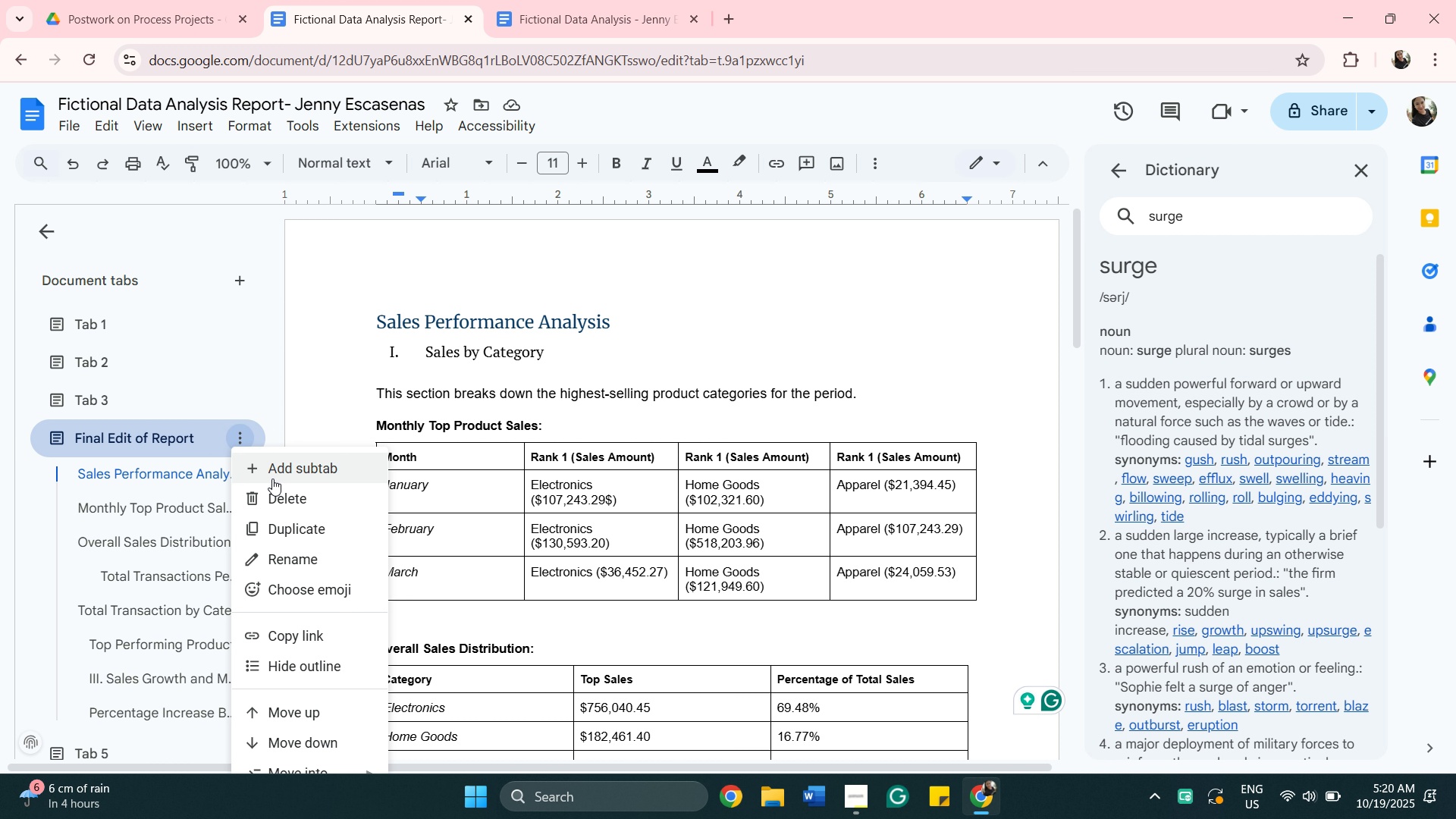 
left_click([278, 558])
 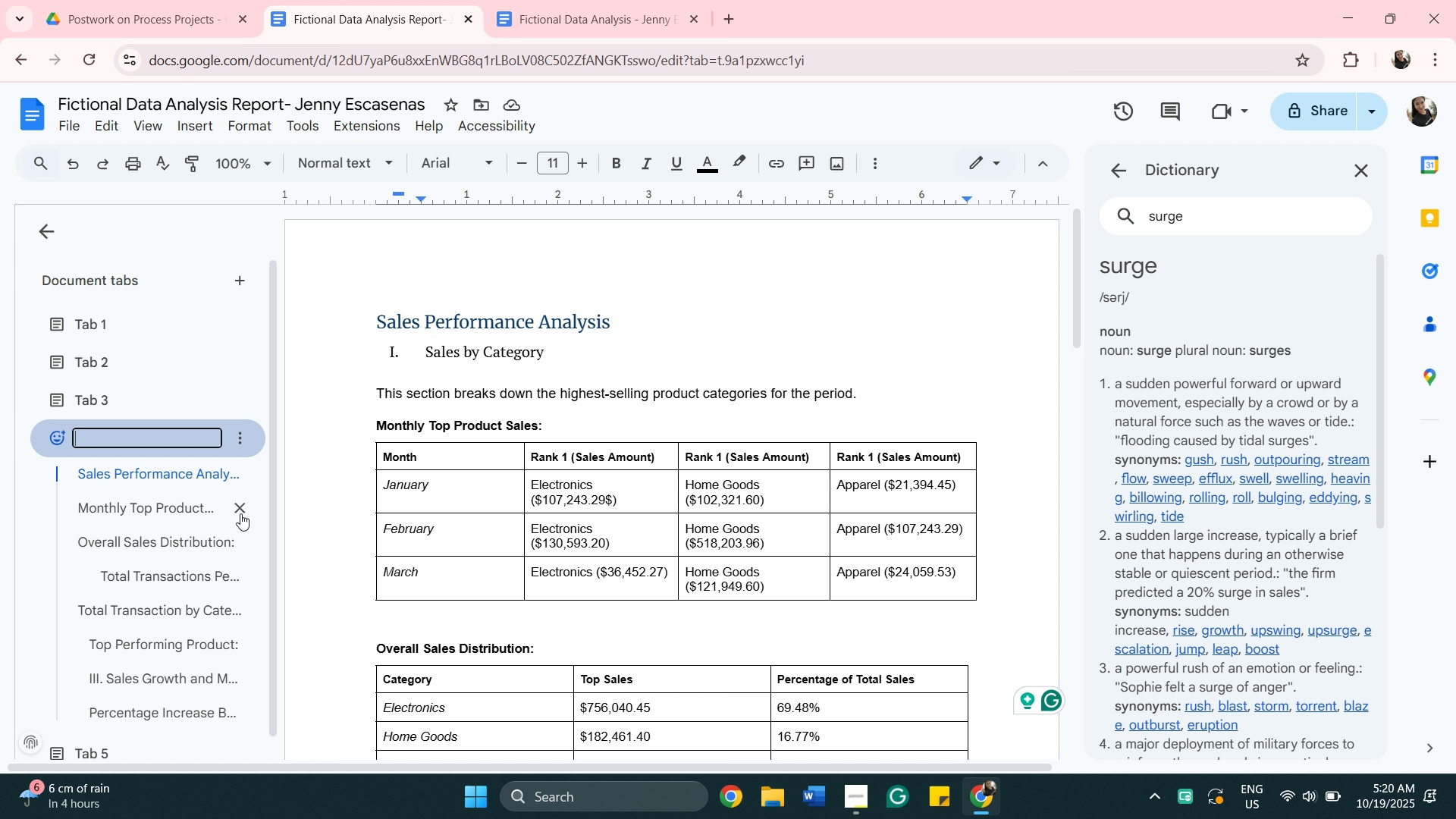 
key(Backspace)
 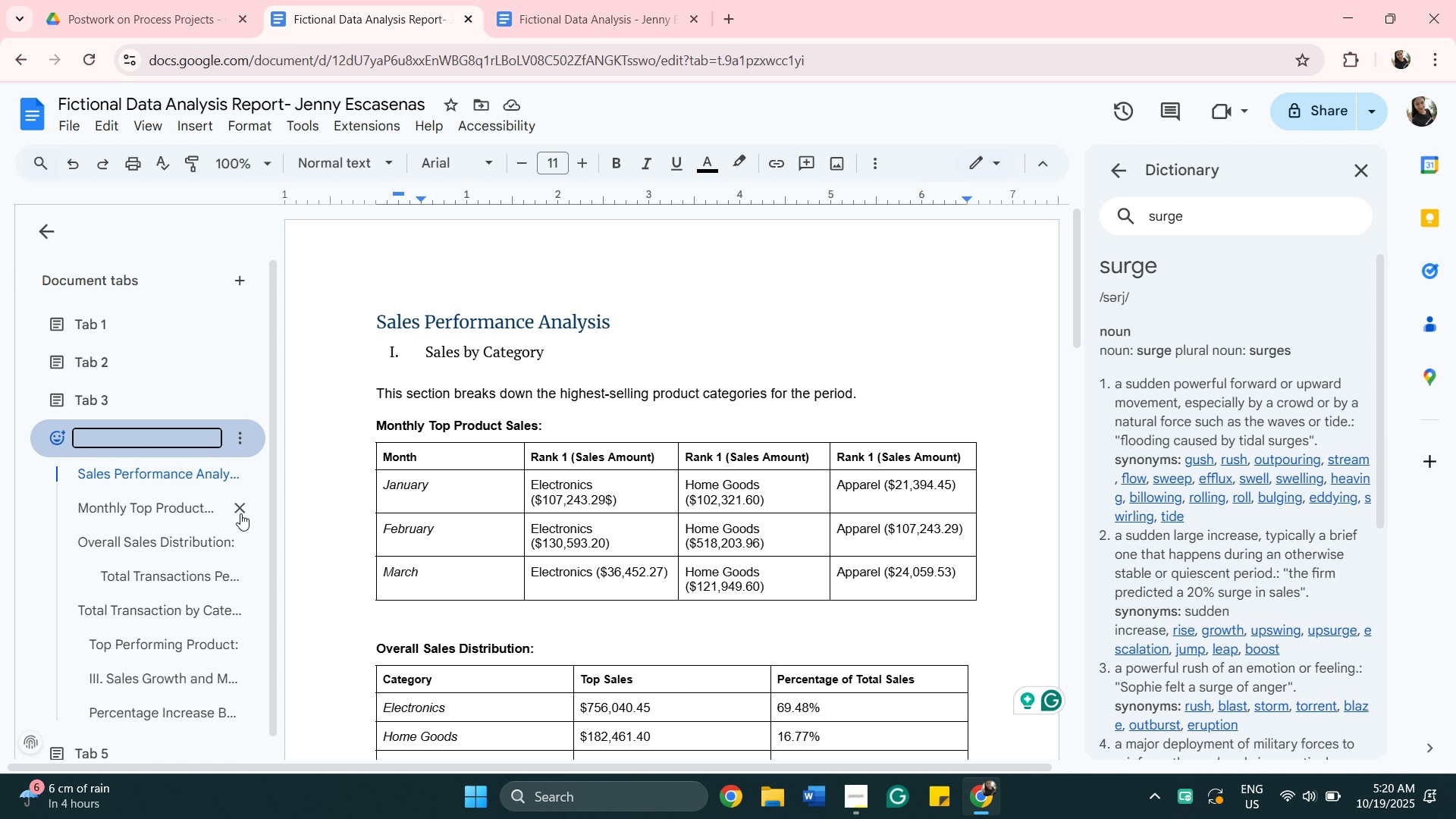 
hold_key(key=ShiftLeft, duration=1.52)
 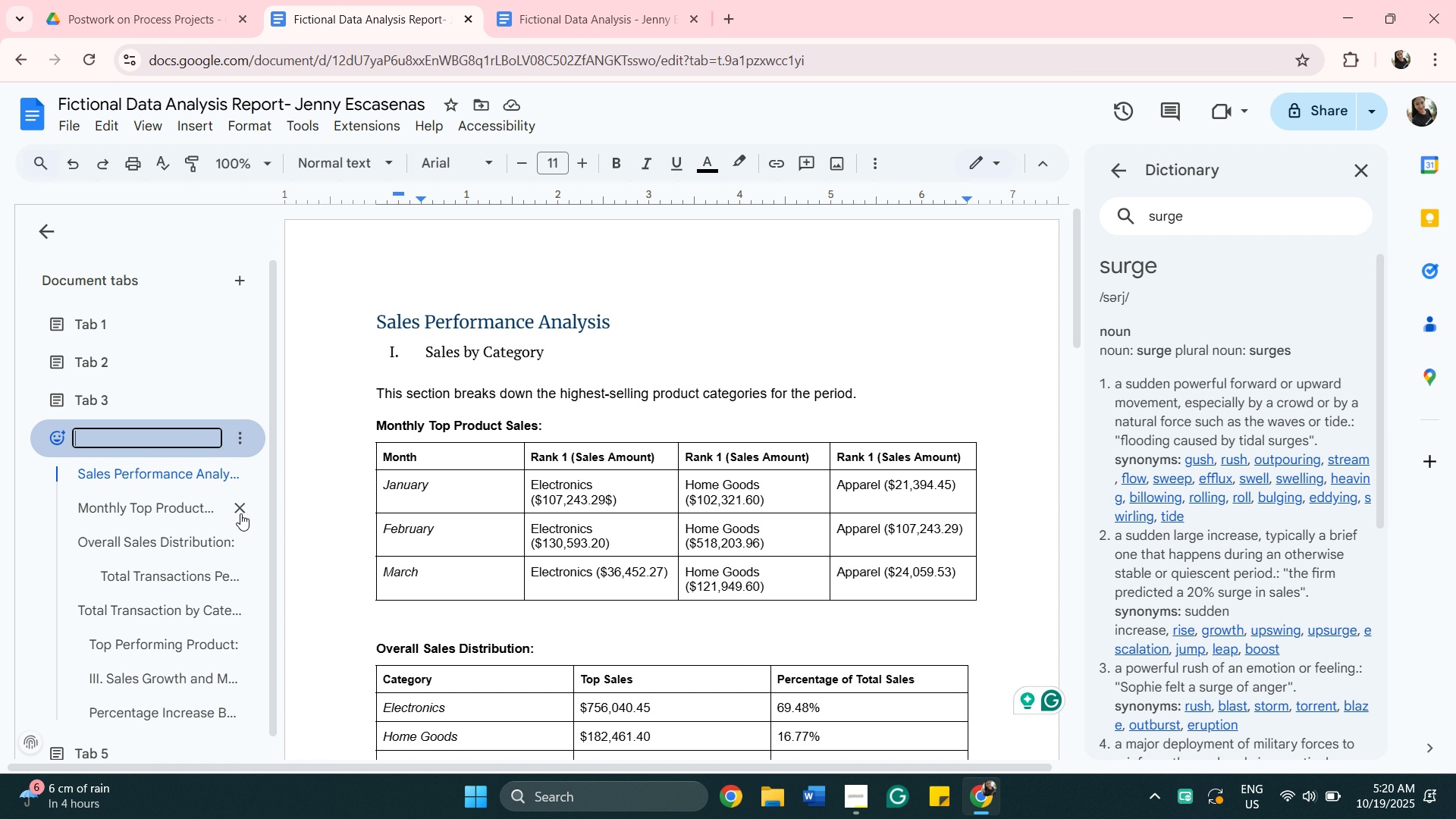 
hold_key(key=ShiftLeft, duration=1.53)
 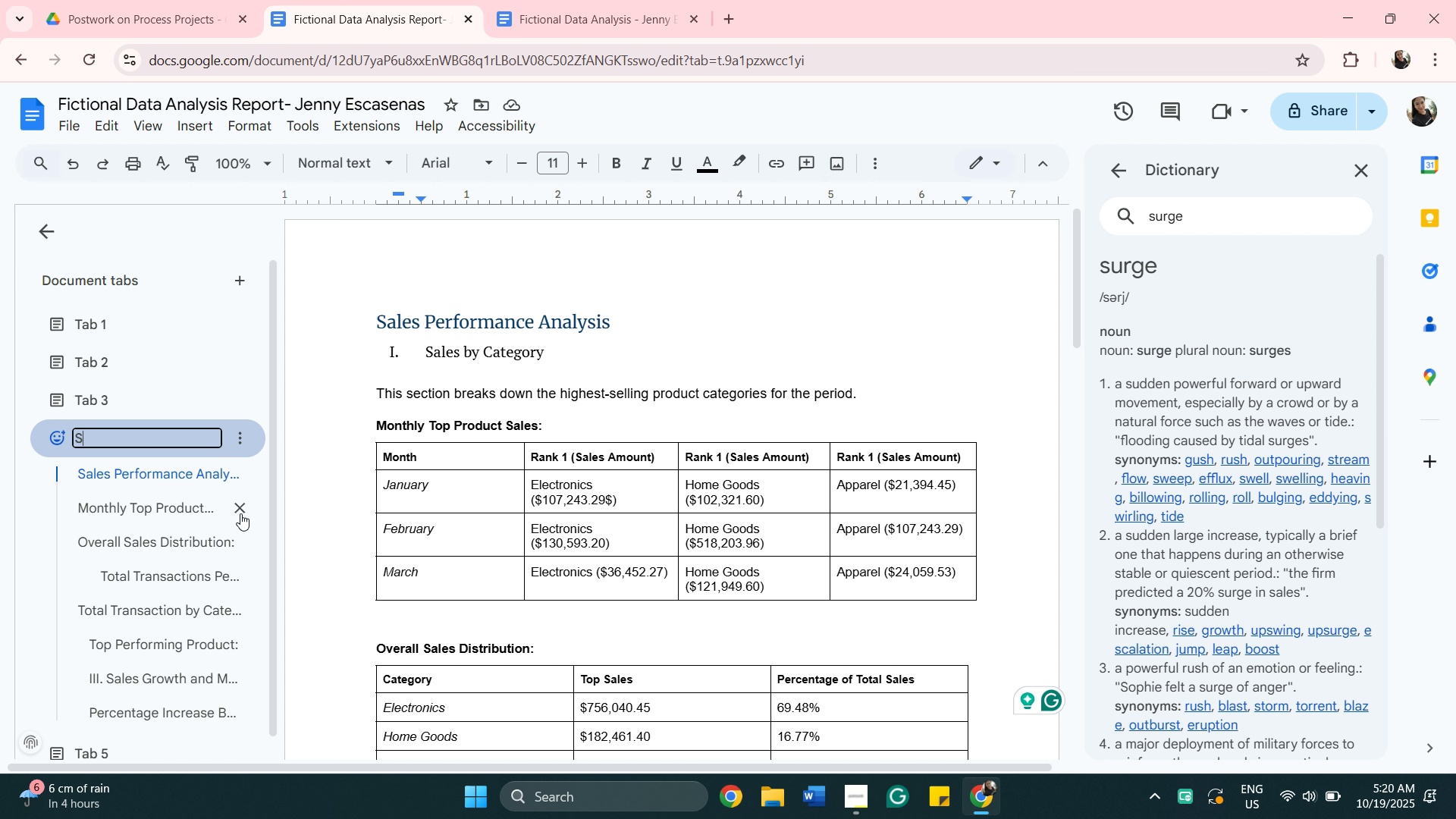 
type(Sales Performance Report)
 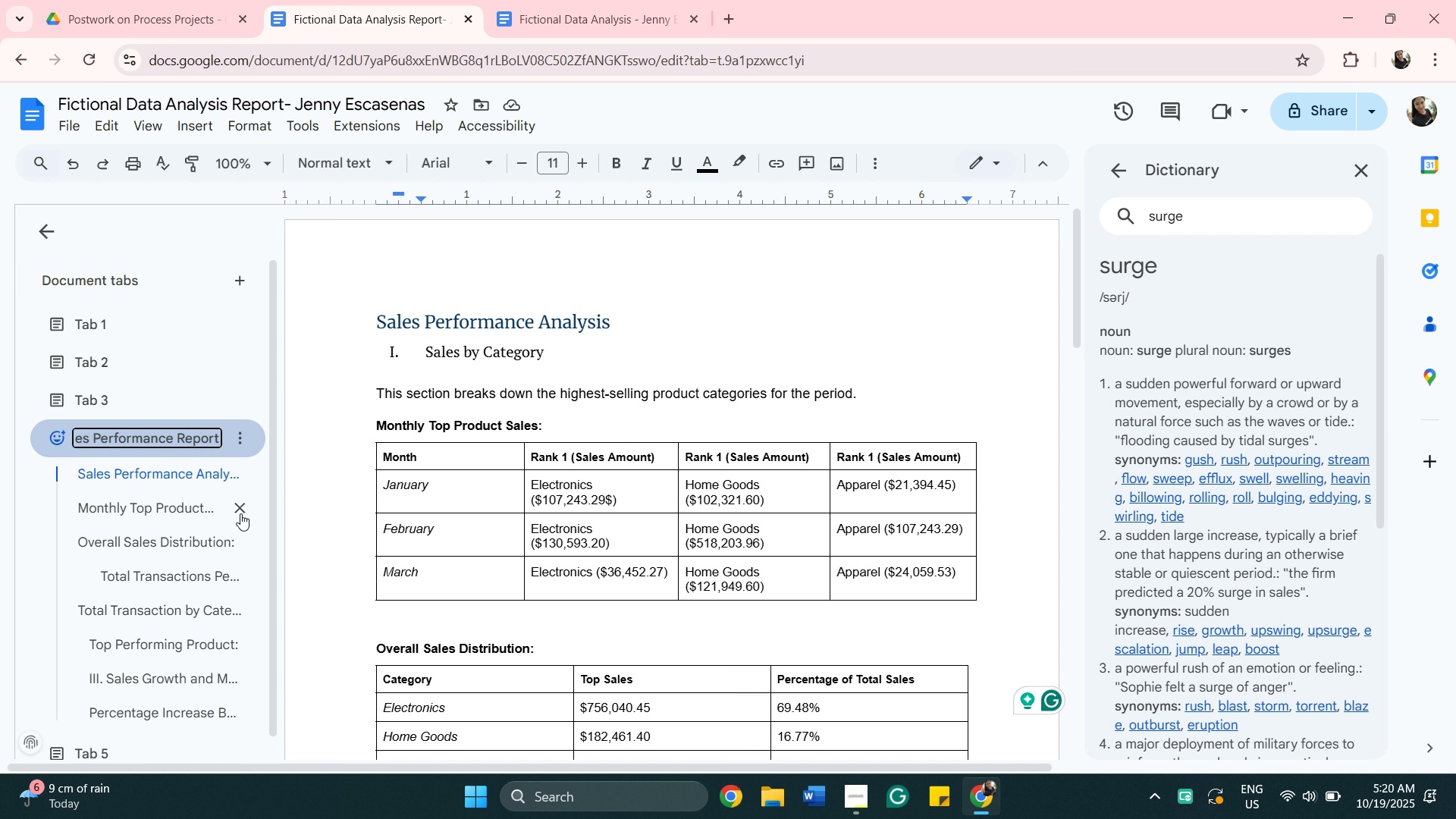 
wait(6.32)
 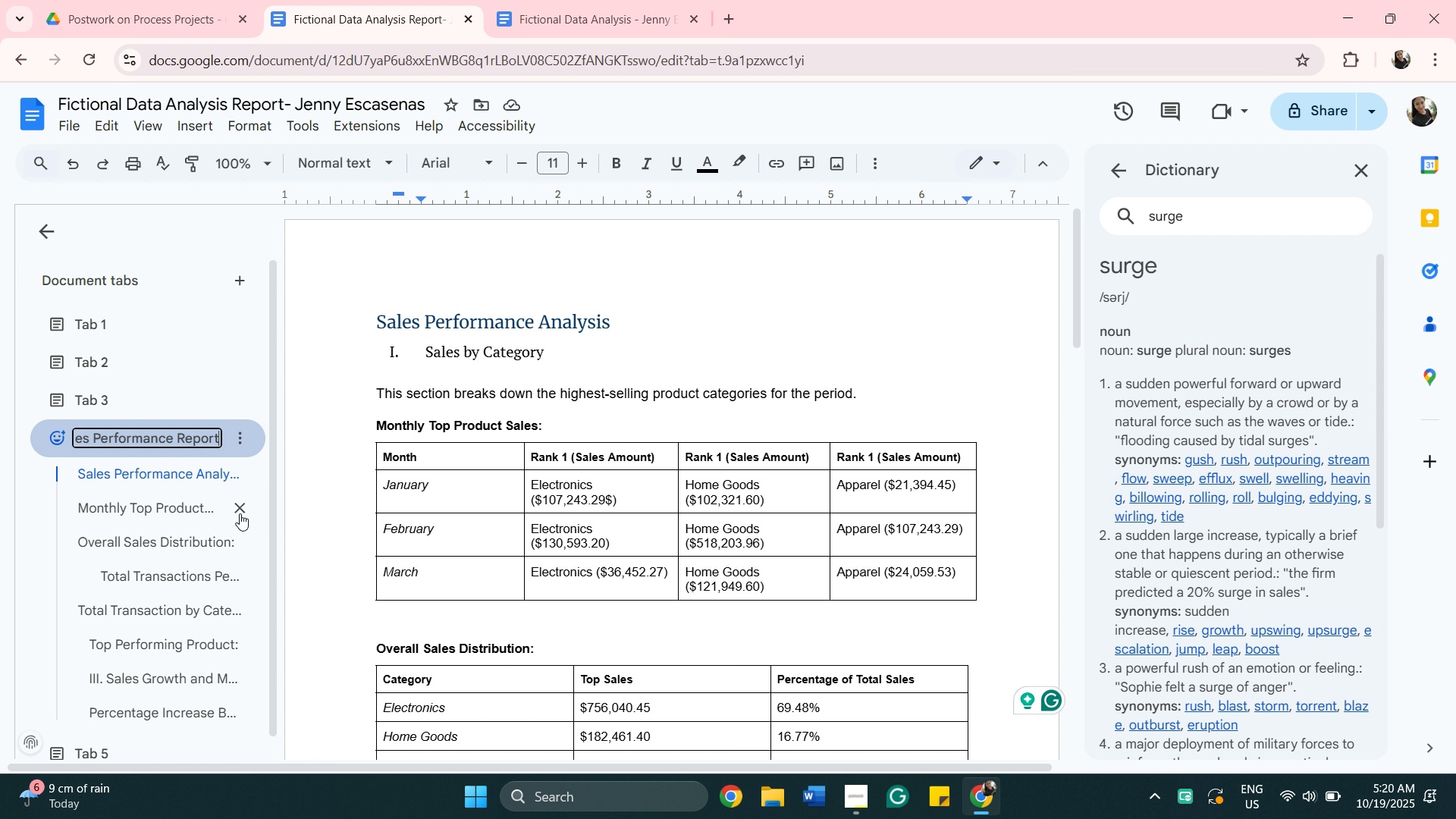 
left_click([232, 360])
 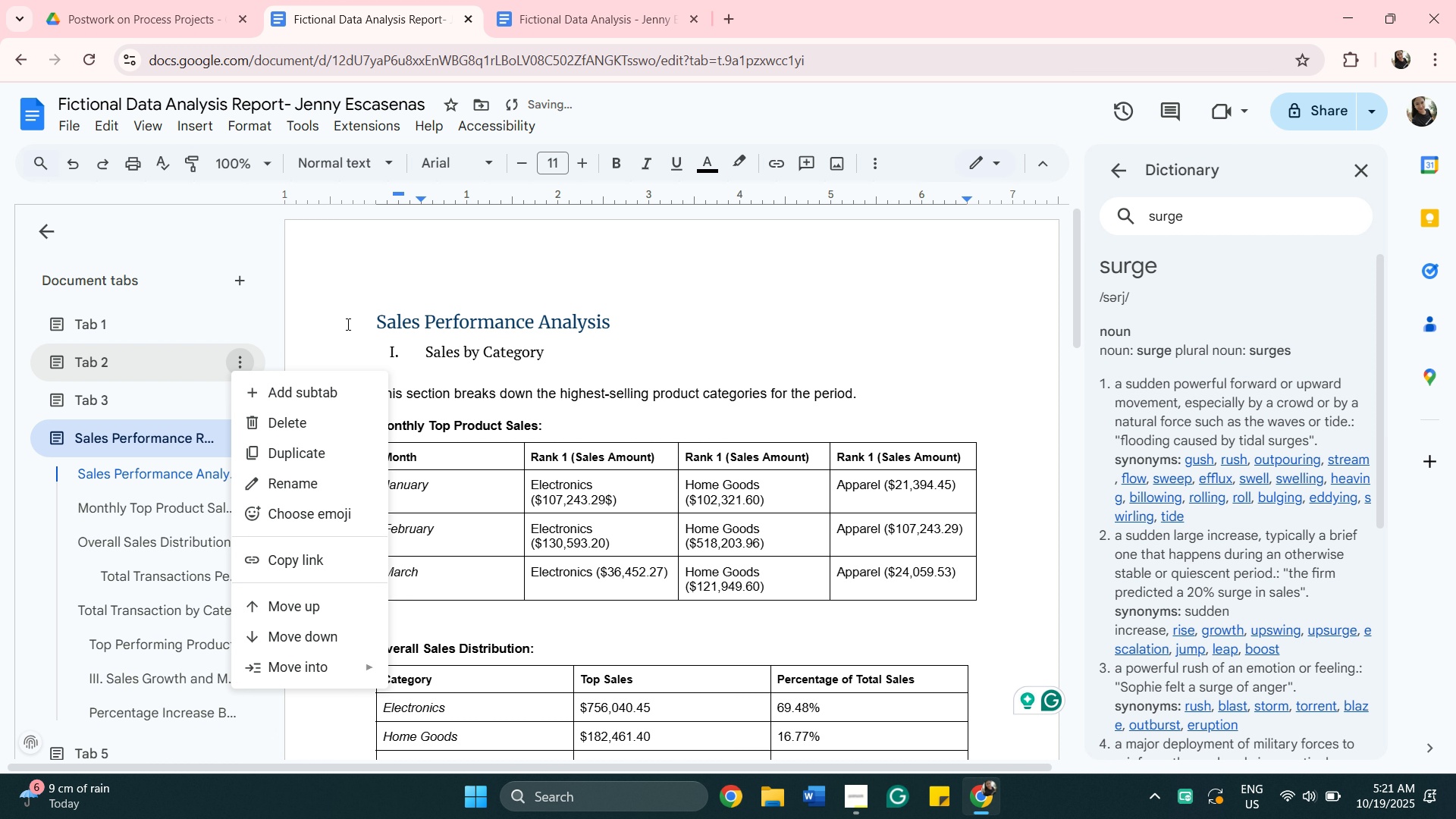 
left_click([346, 321])
 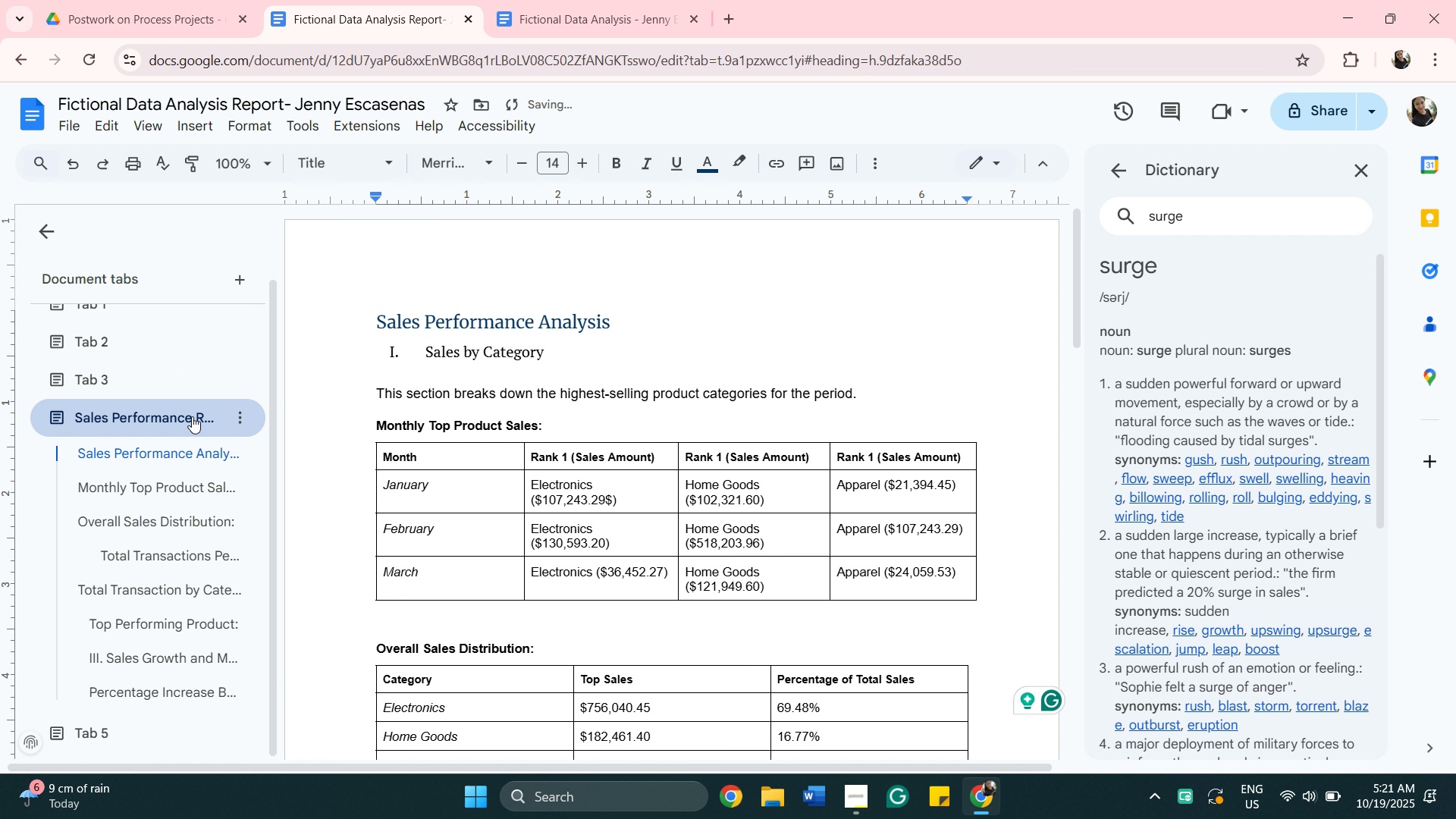 
scroll: coordinate [190, 418], scroll_direction: down, amount: 2.0
 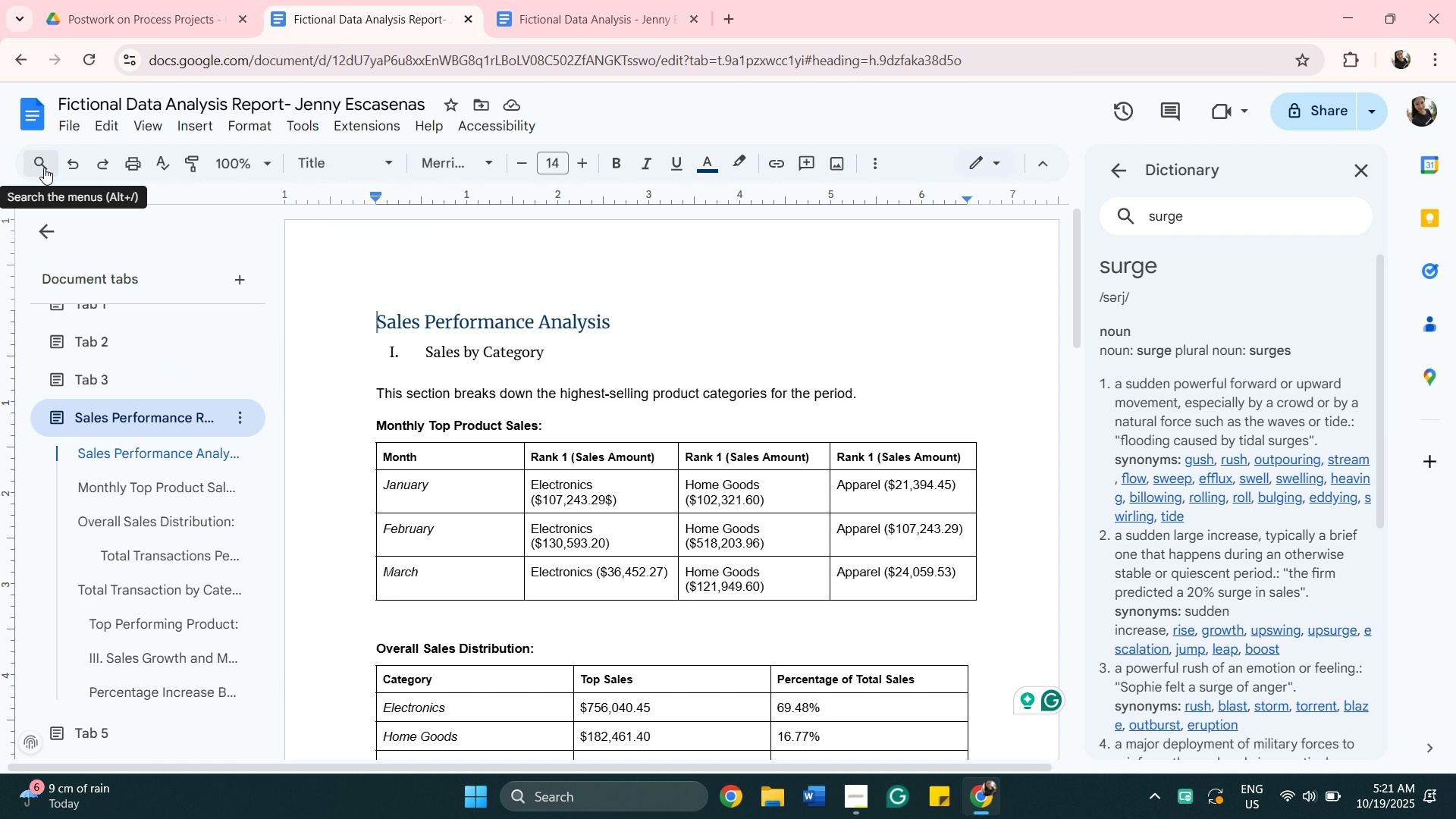 
wait(6.95)
 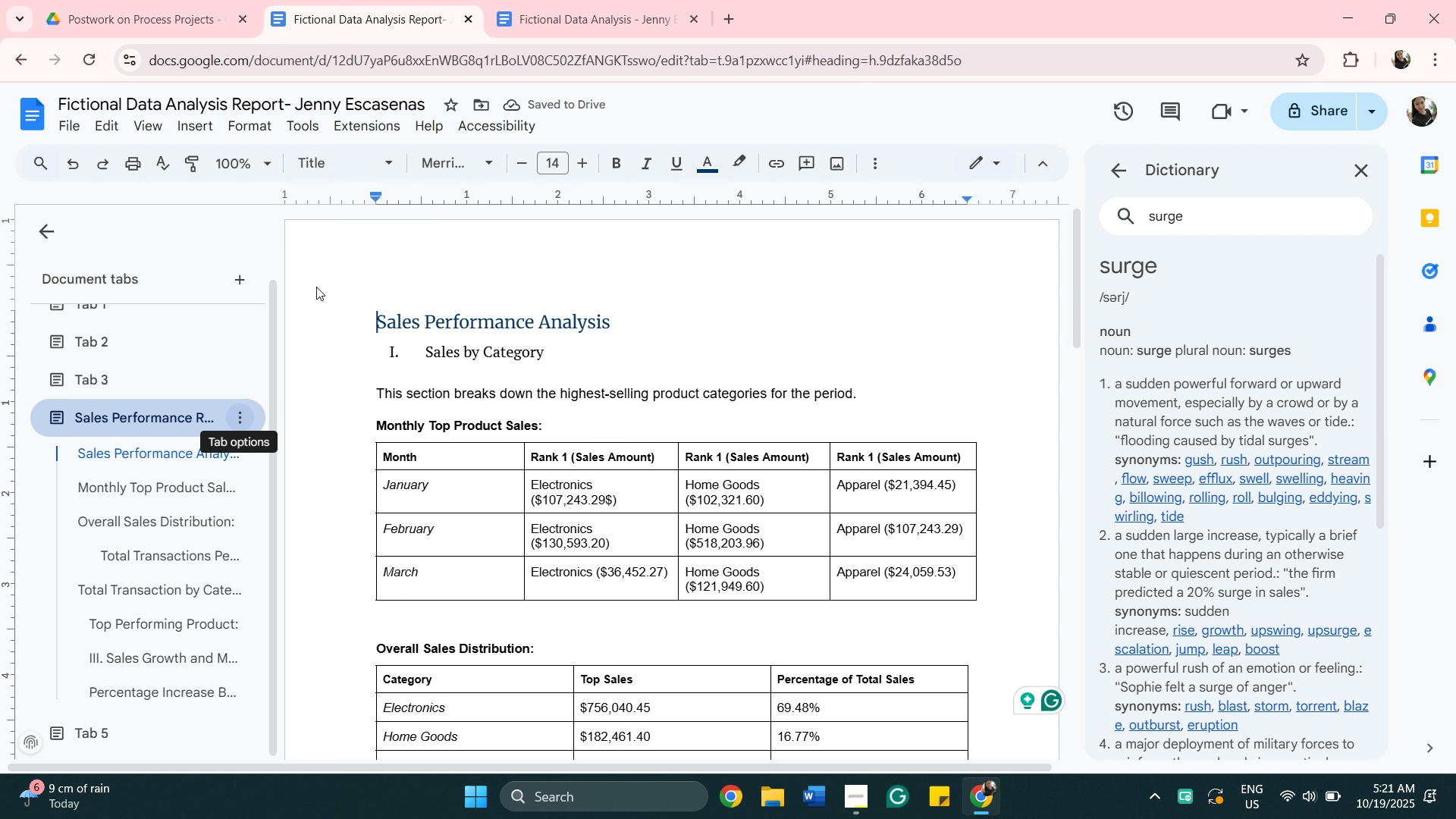 
left_click([44, 167])
 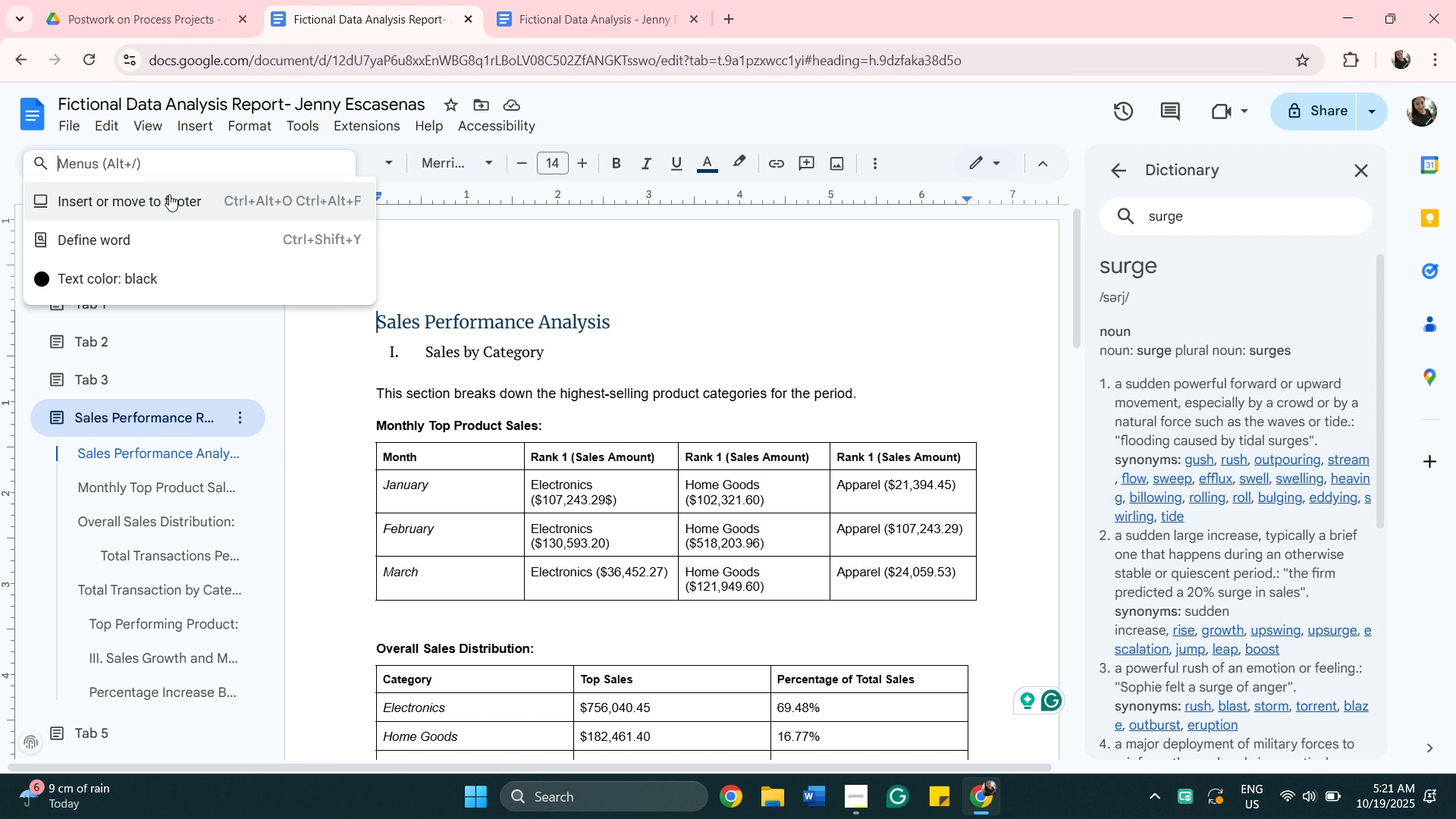 
scroll: coordinate [890, 579], scroll_direction: down, amount: 27.0
 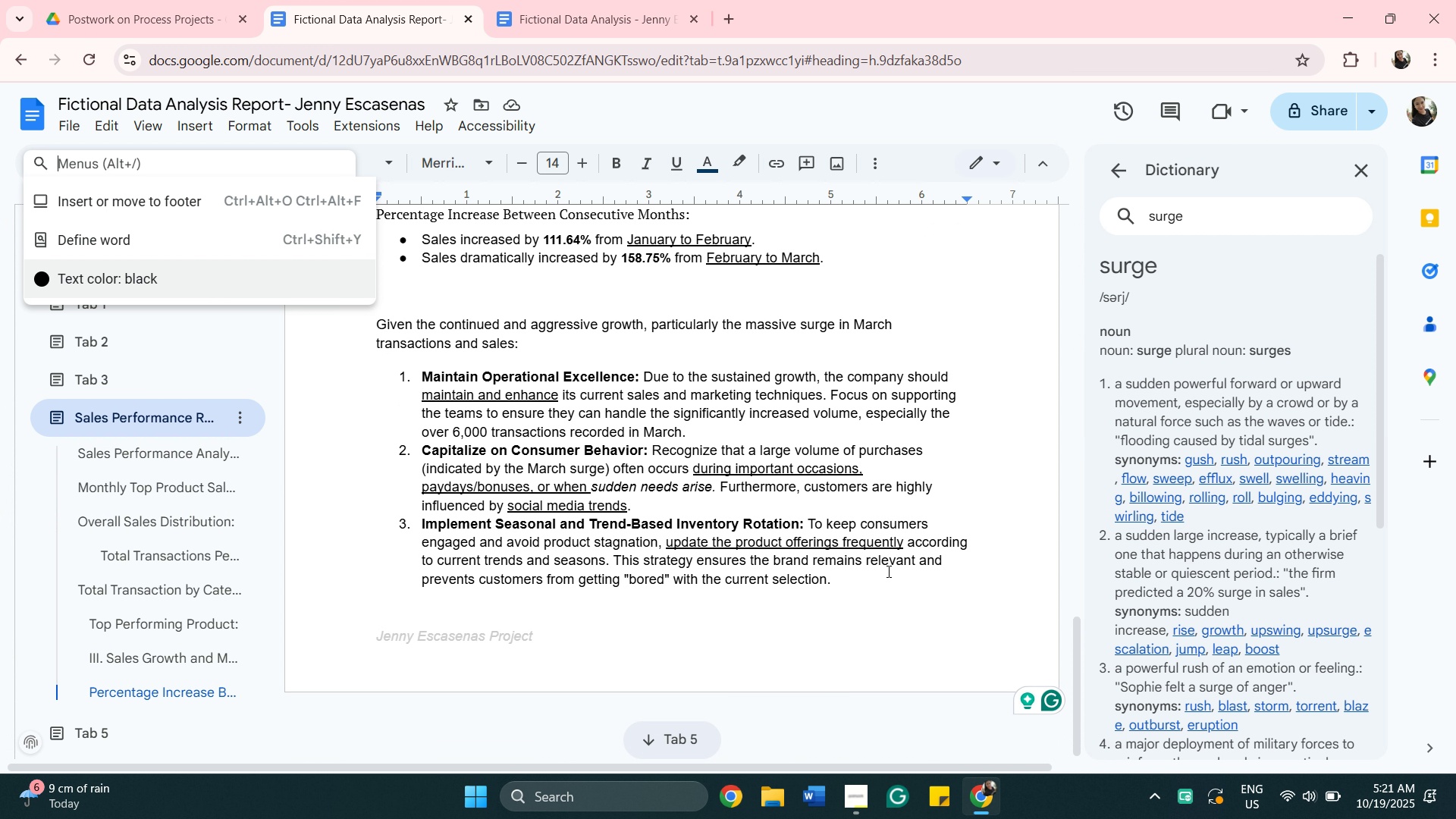 
scroll: coordinate [842, 396], scroll_direction: up, amount: 21.0
 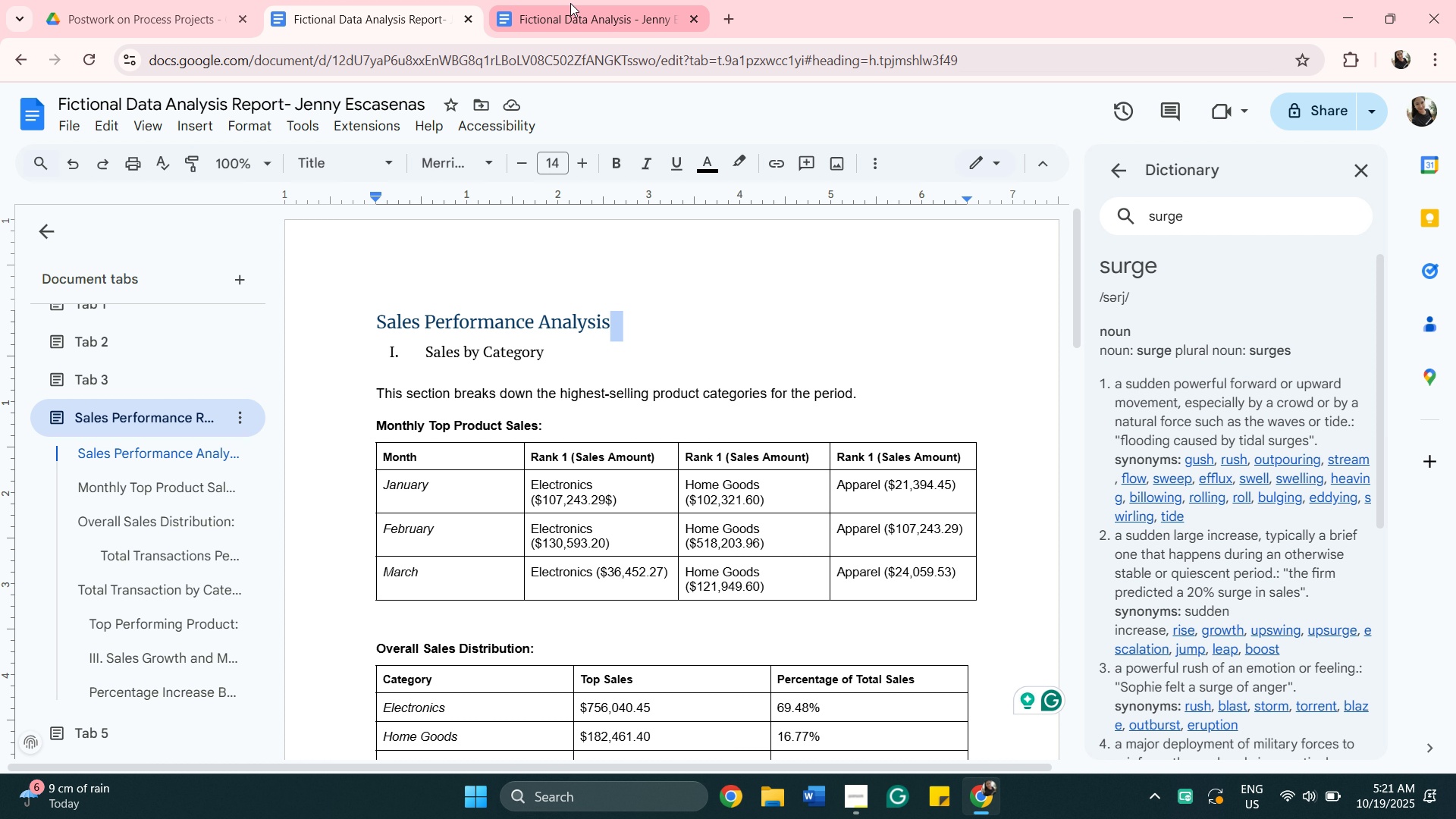 
left_click([570, 3])
 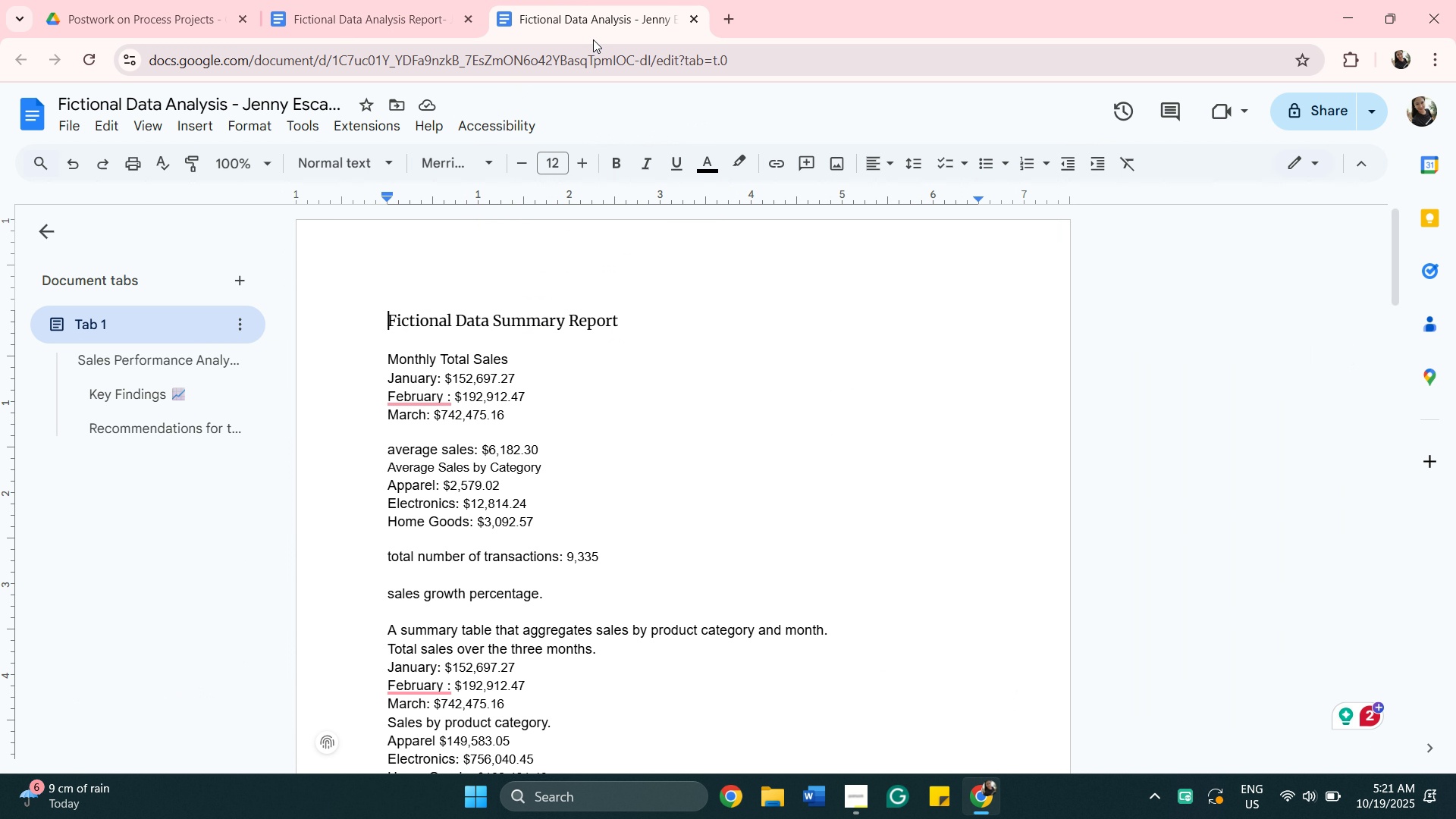 
left_click([155, 15])
 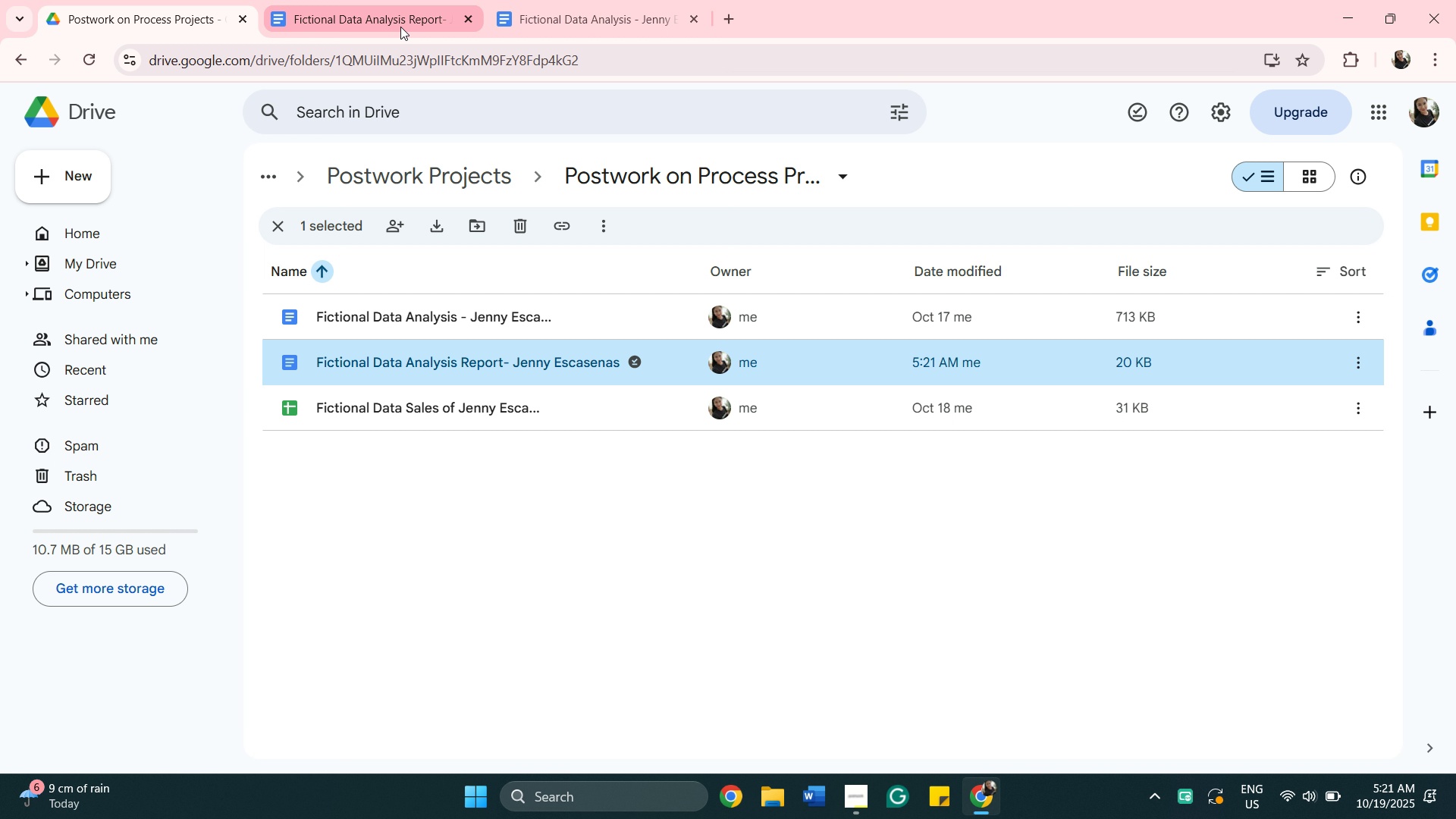 
wait(6.06)
 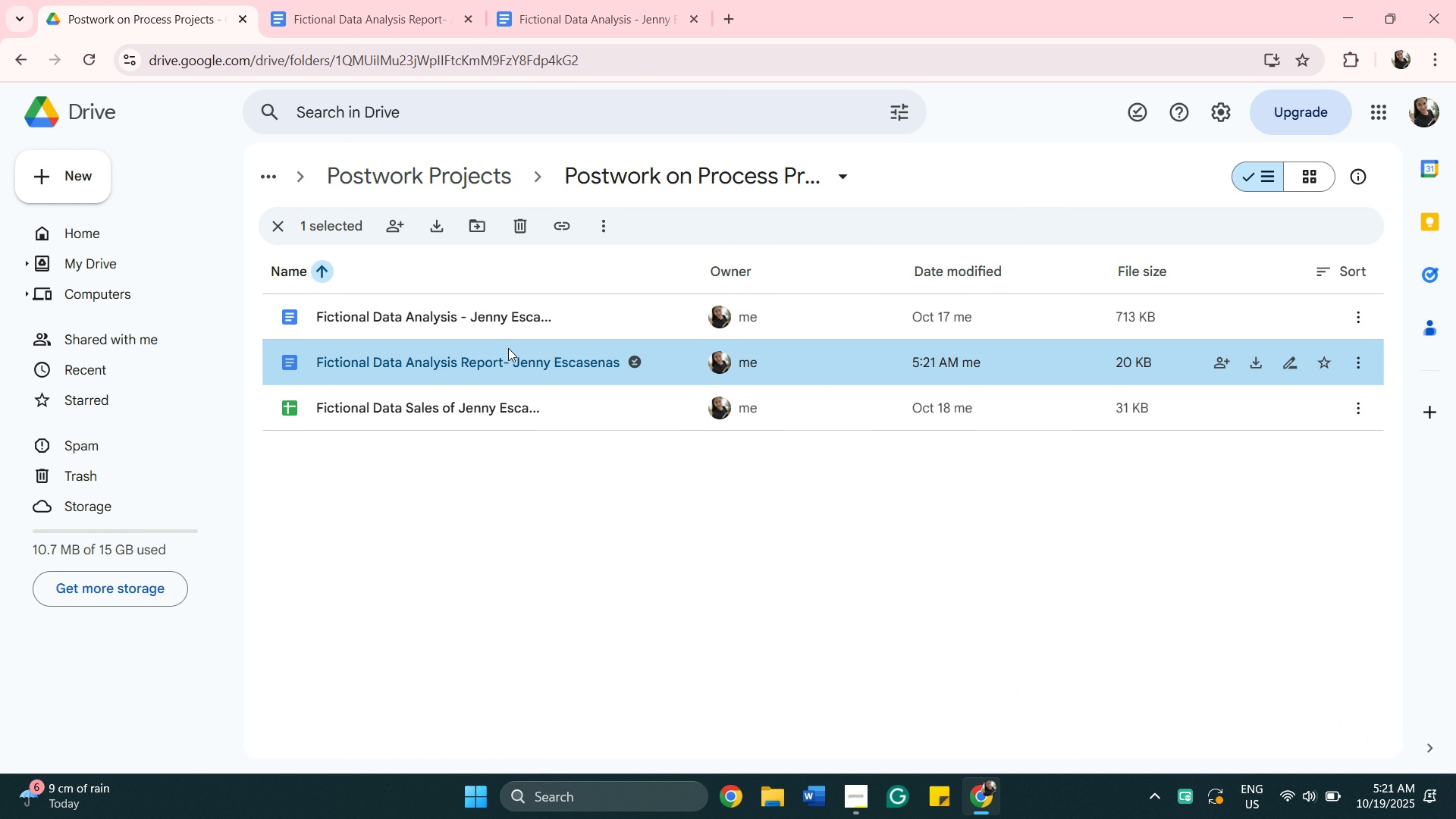 
left_click([394, 330])
 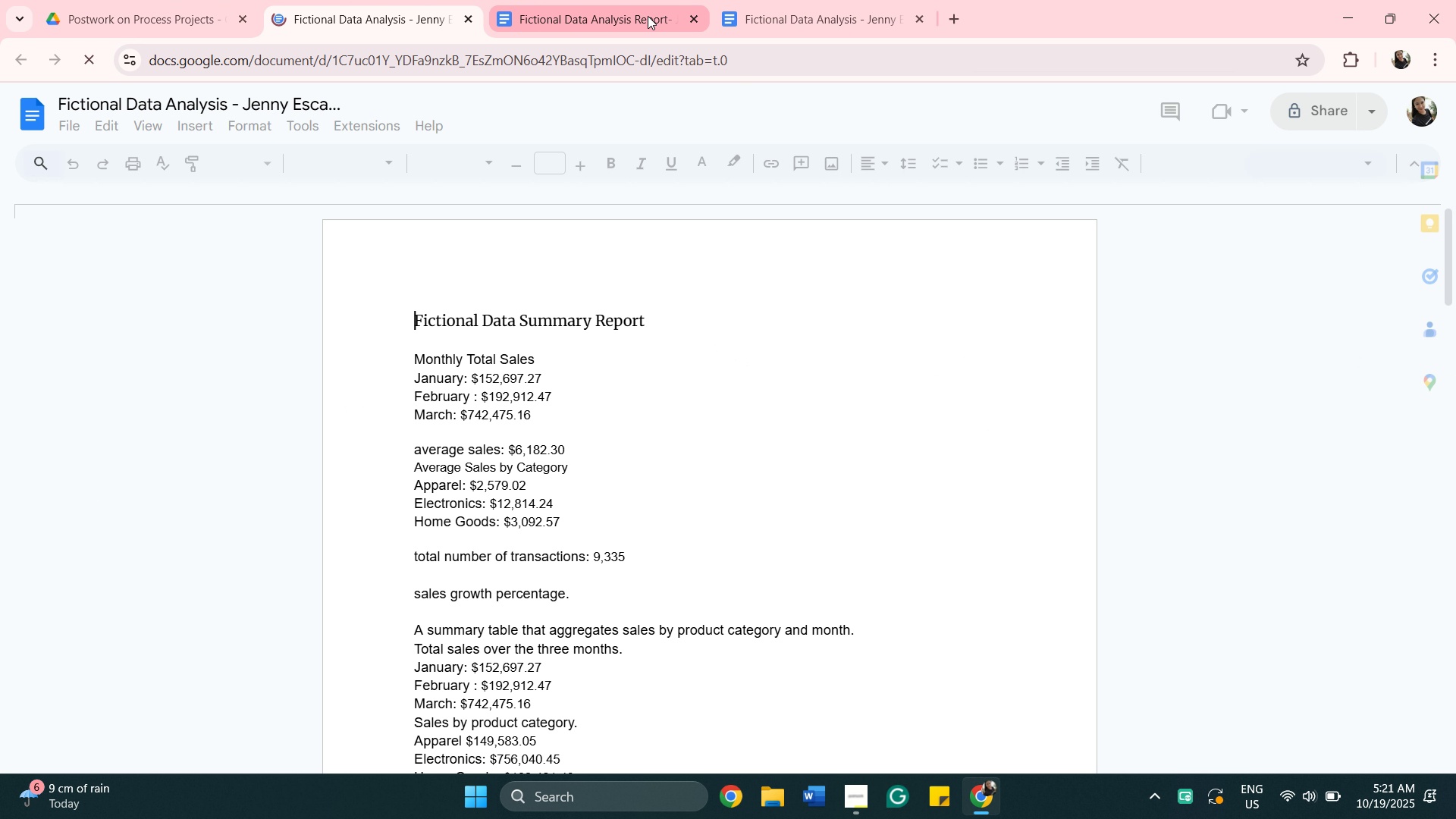 
scroll: coordinate [439, 240], scroll_direction: down, amount: 4.0
 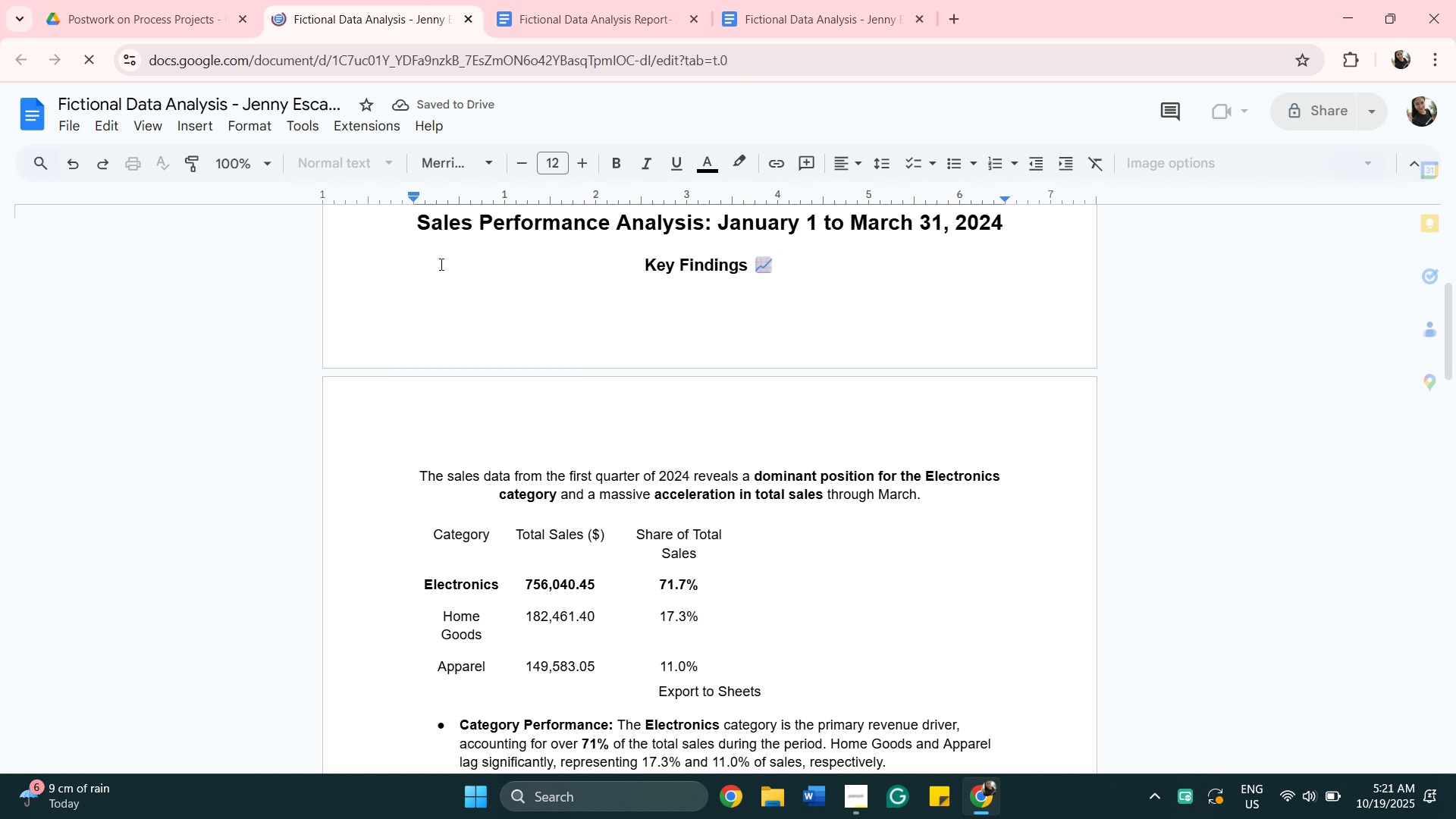 
scroll: coordinate [475, 315], scroll_direction: up, amount: 9.0
 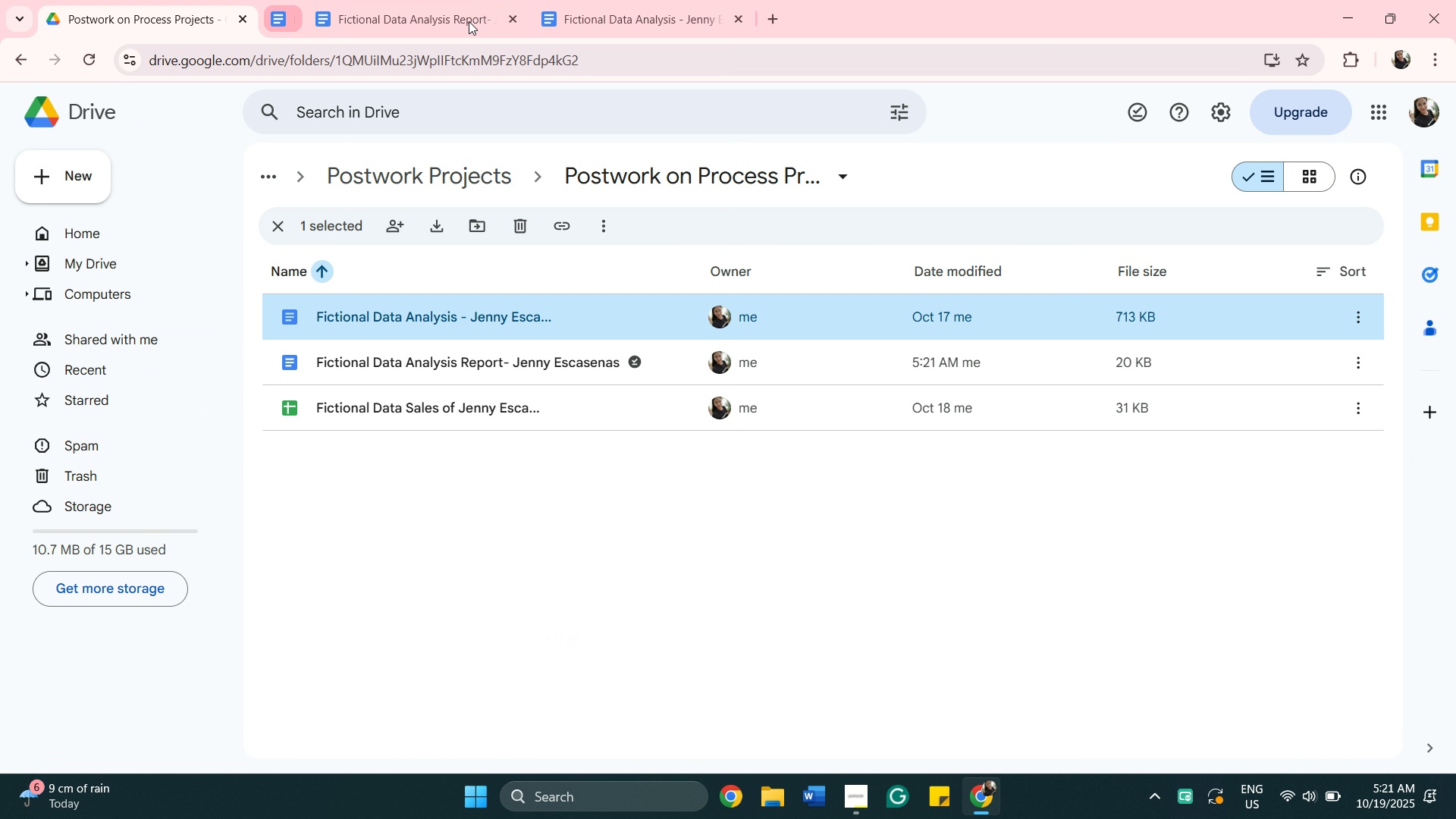 
left_click([404, 353])
 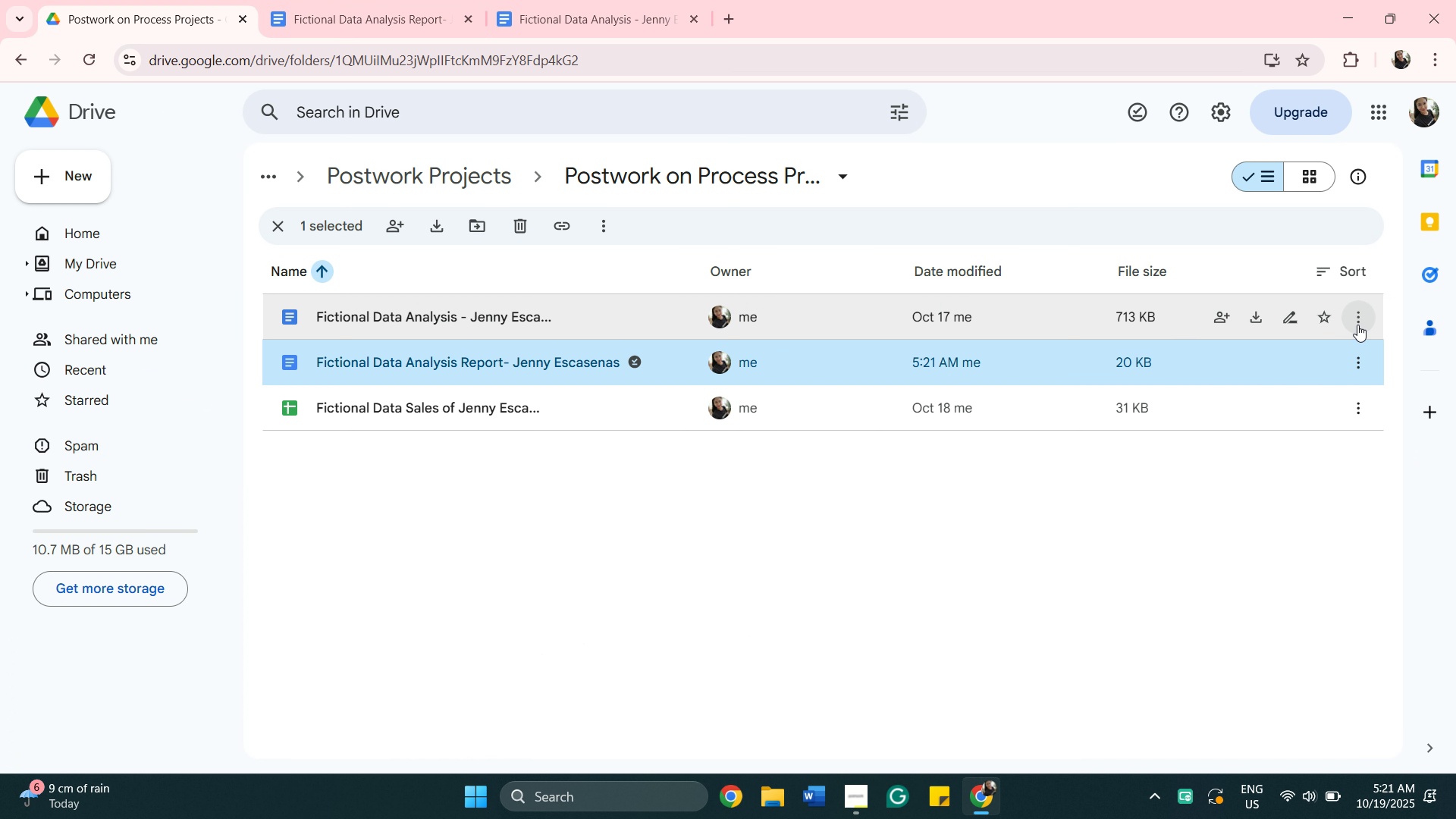 
left_click([1357, 325])
 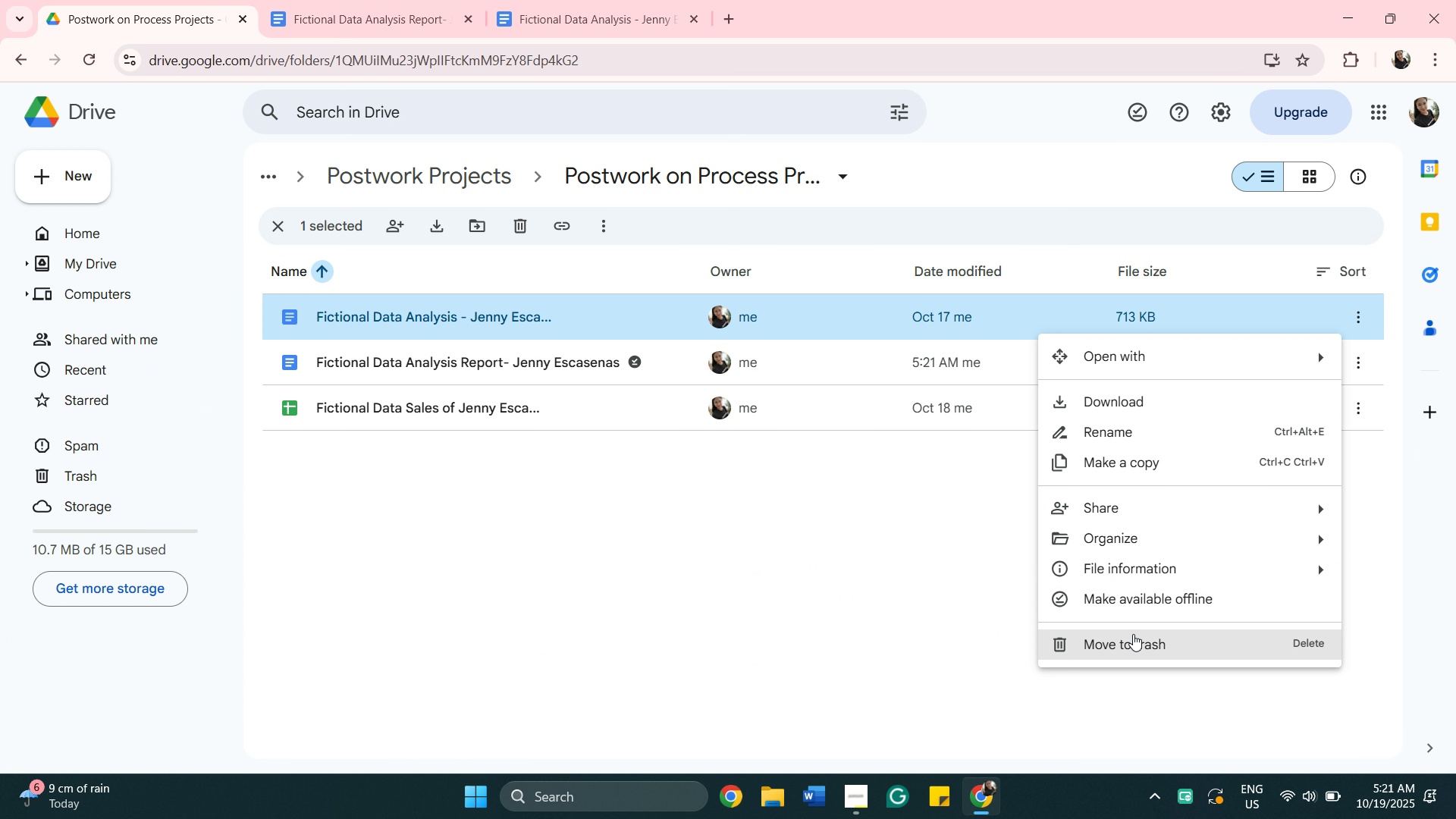 
left_click([1137, 642])
 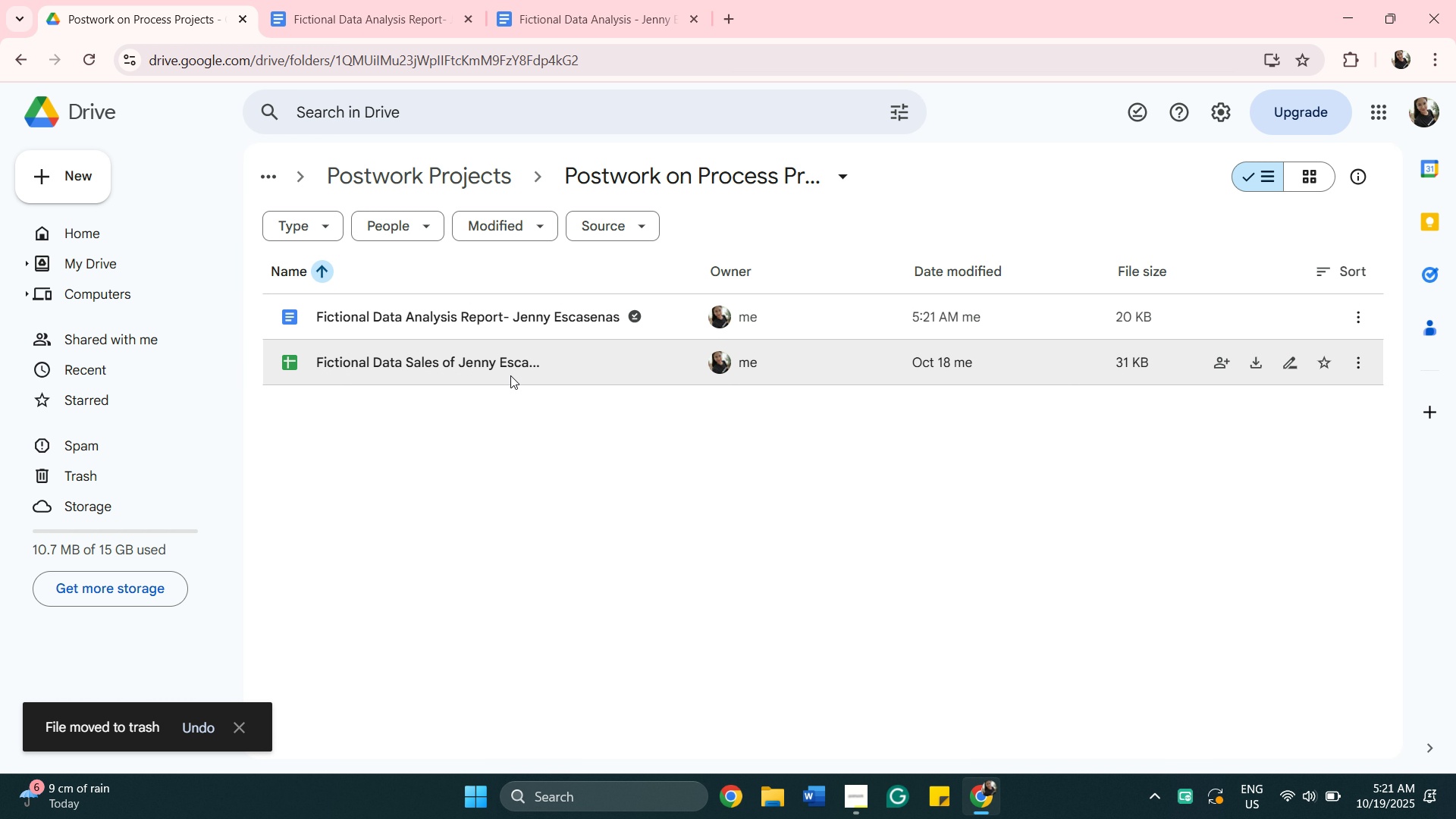 
wait(12.02)
 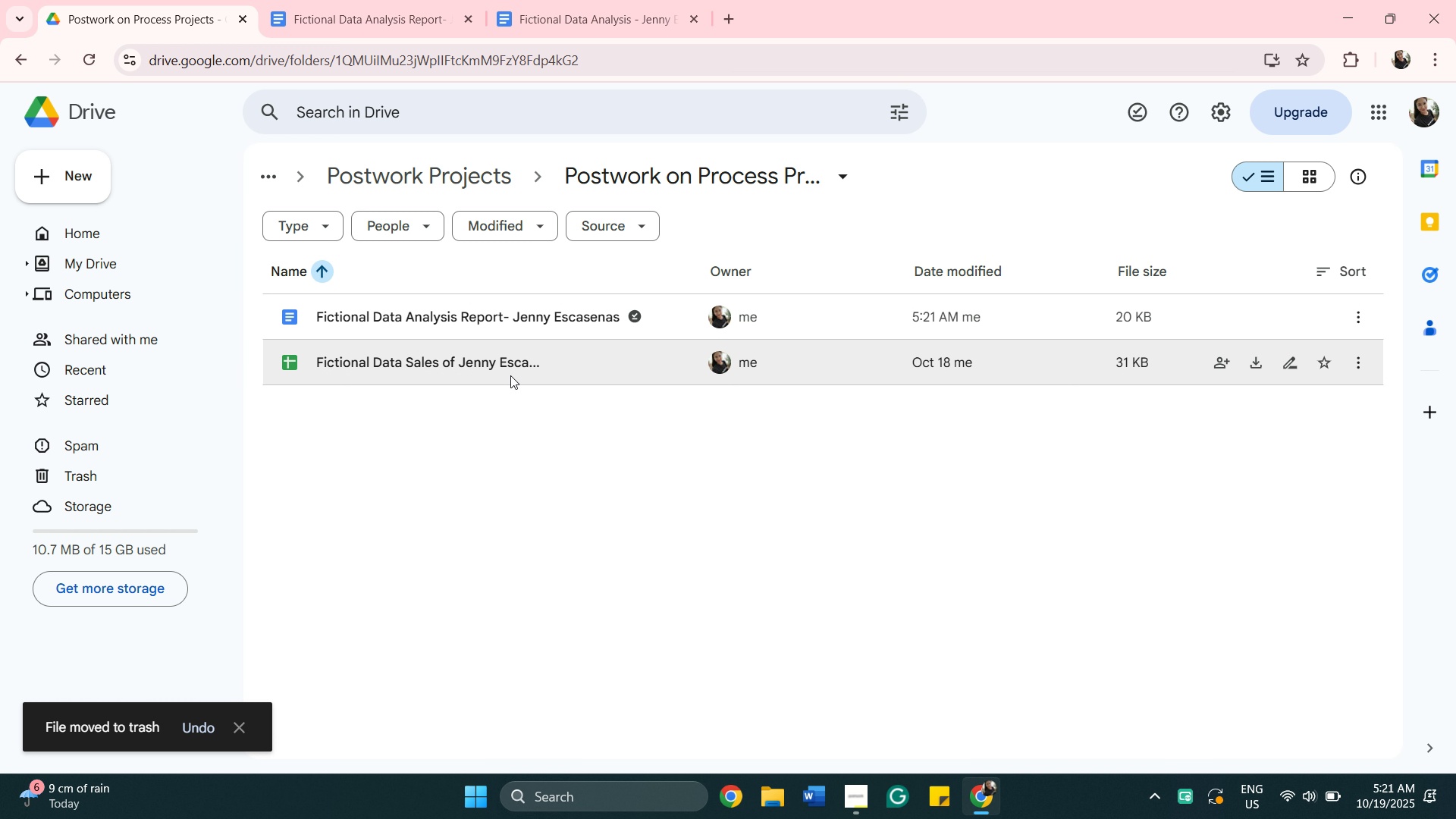 
double_click([566, 365])
 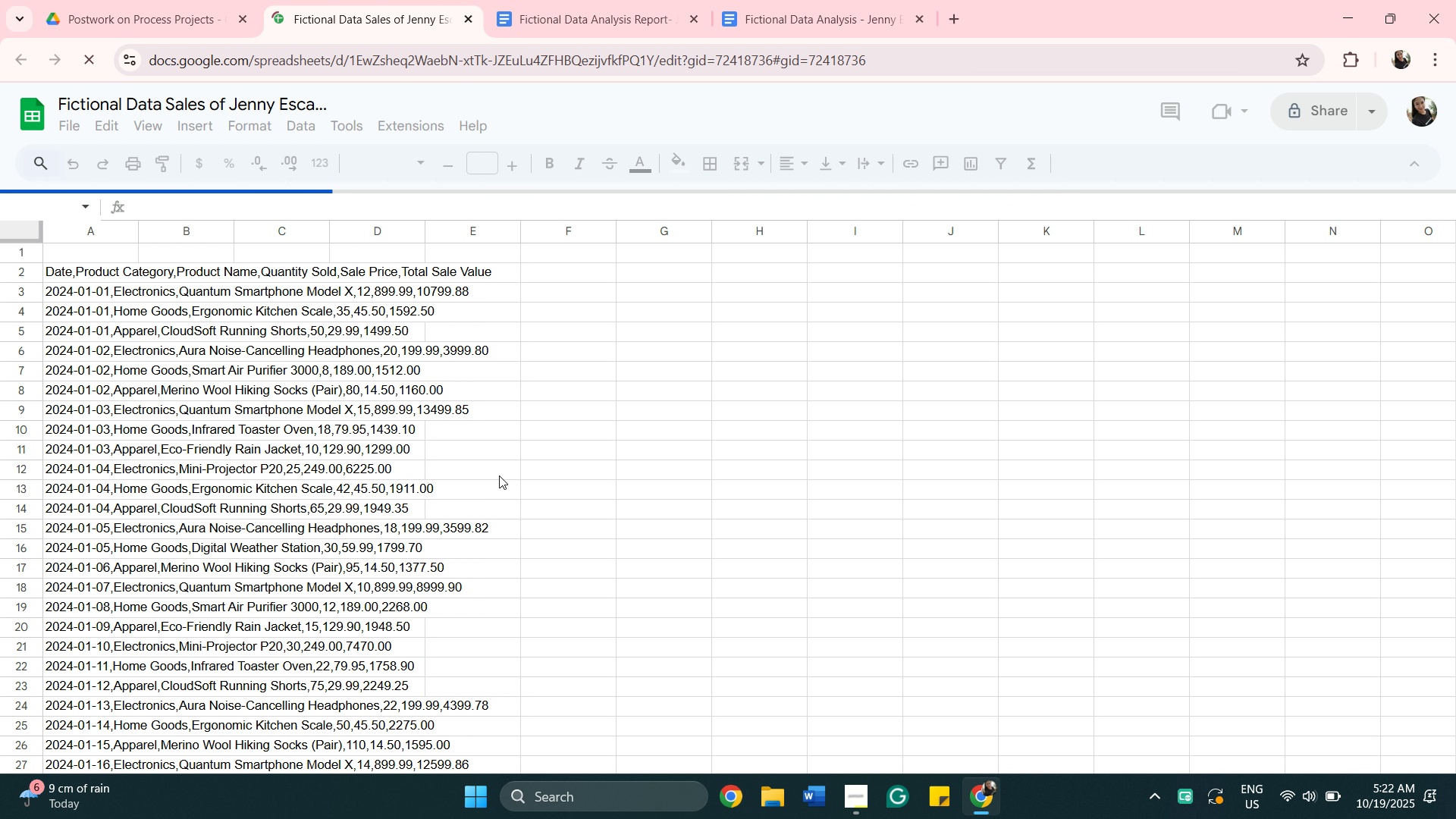 
scroll: coordinate [689, 502], scroll_direction: down, amount: 10.0
 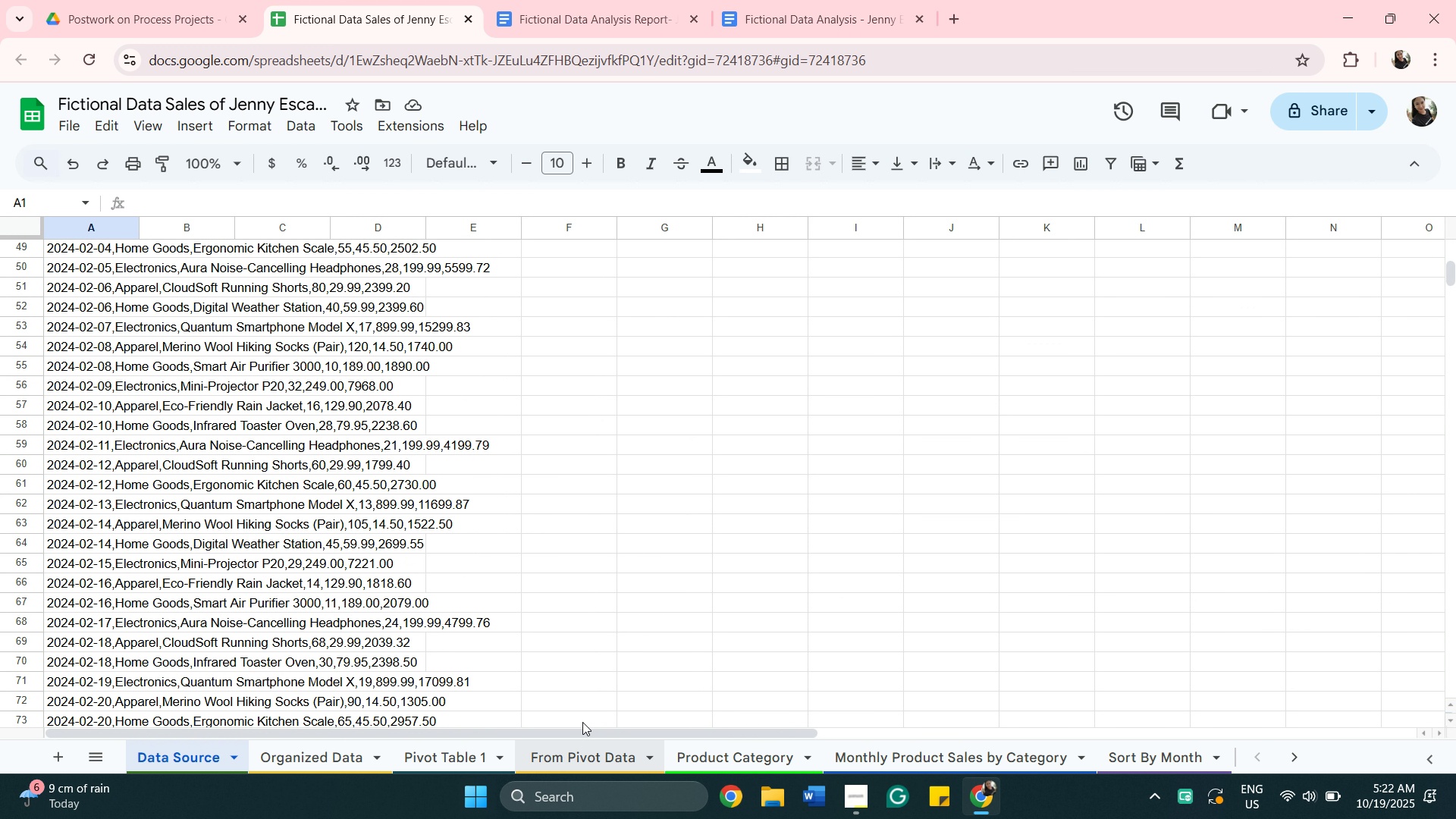 
wait(7.79)
 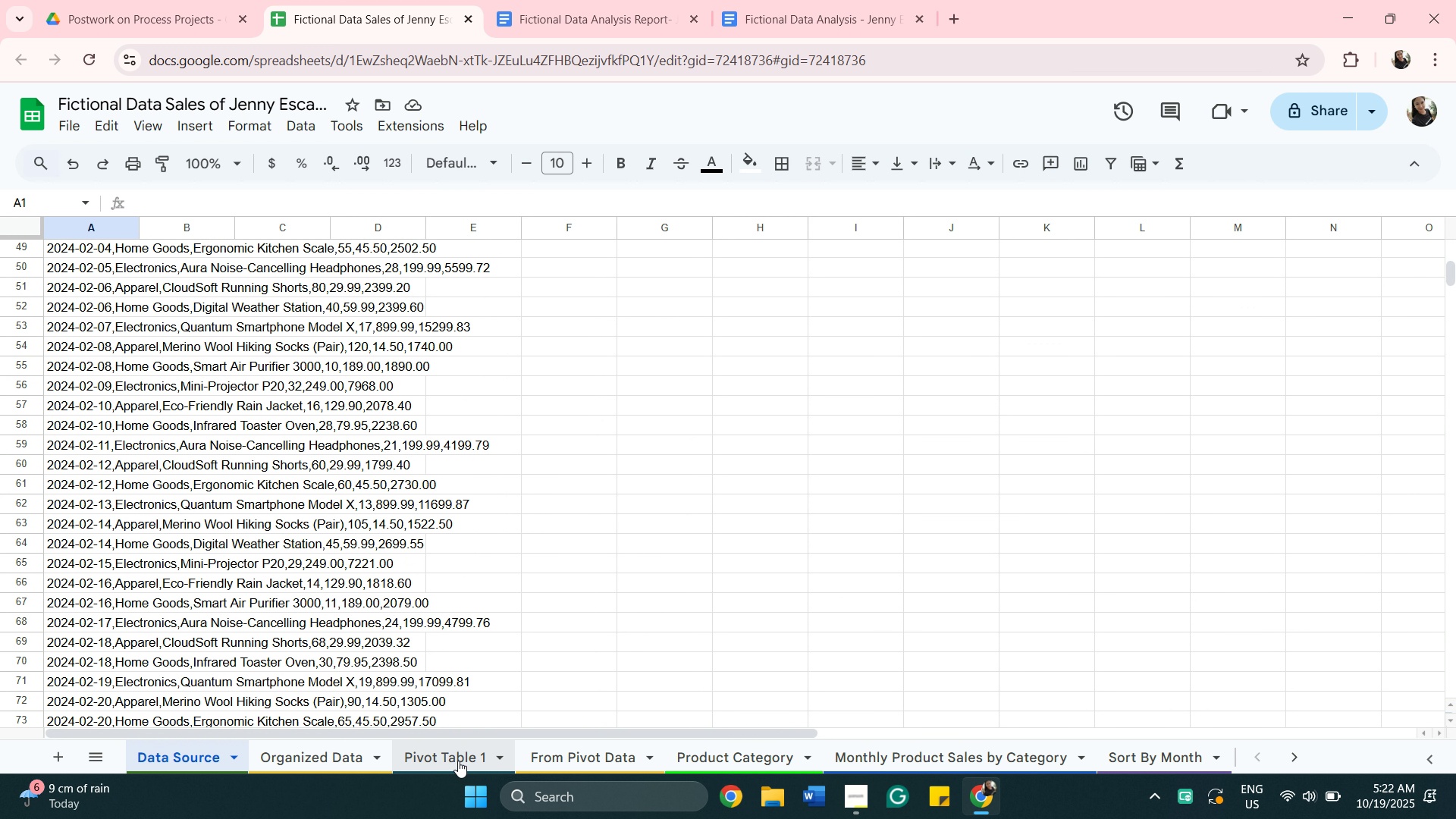 
left_click([589, 764])
 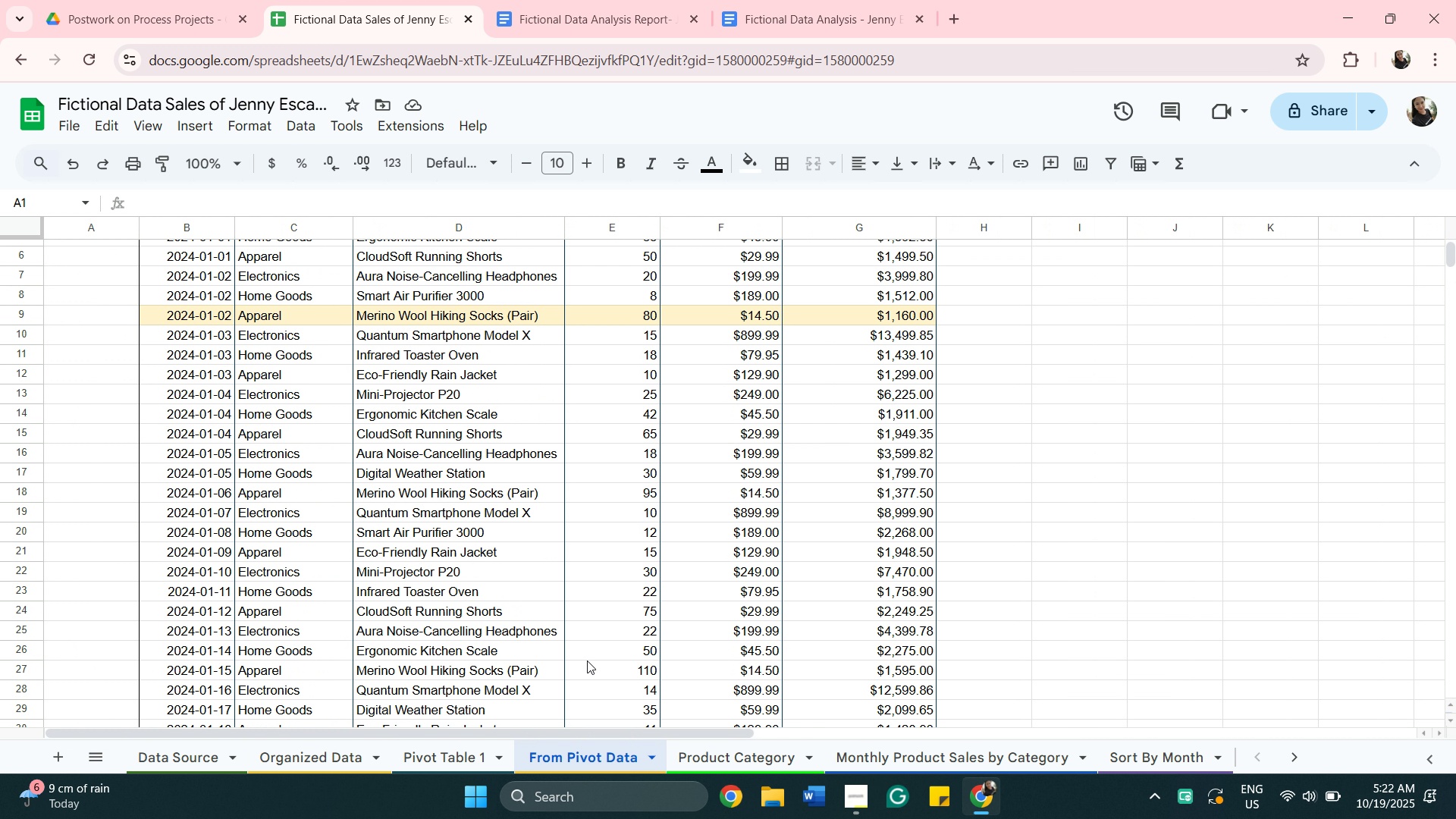 
scroll: coordinate [587, 661], scroll_direction: down, amount: 2.0
 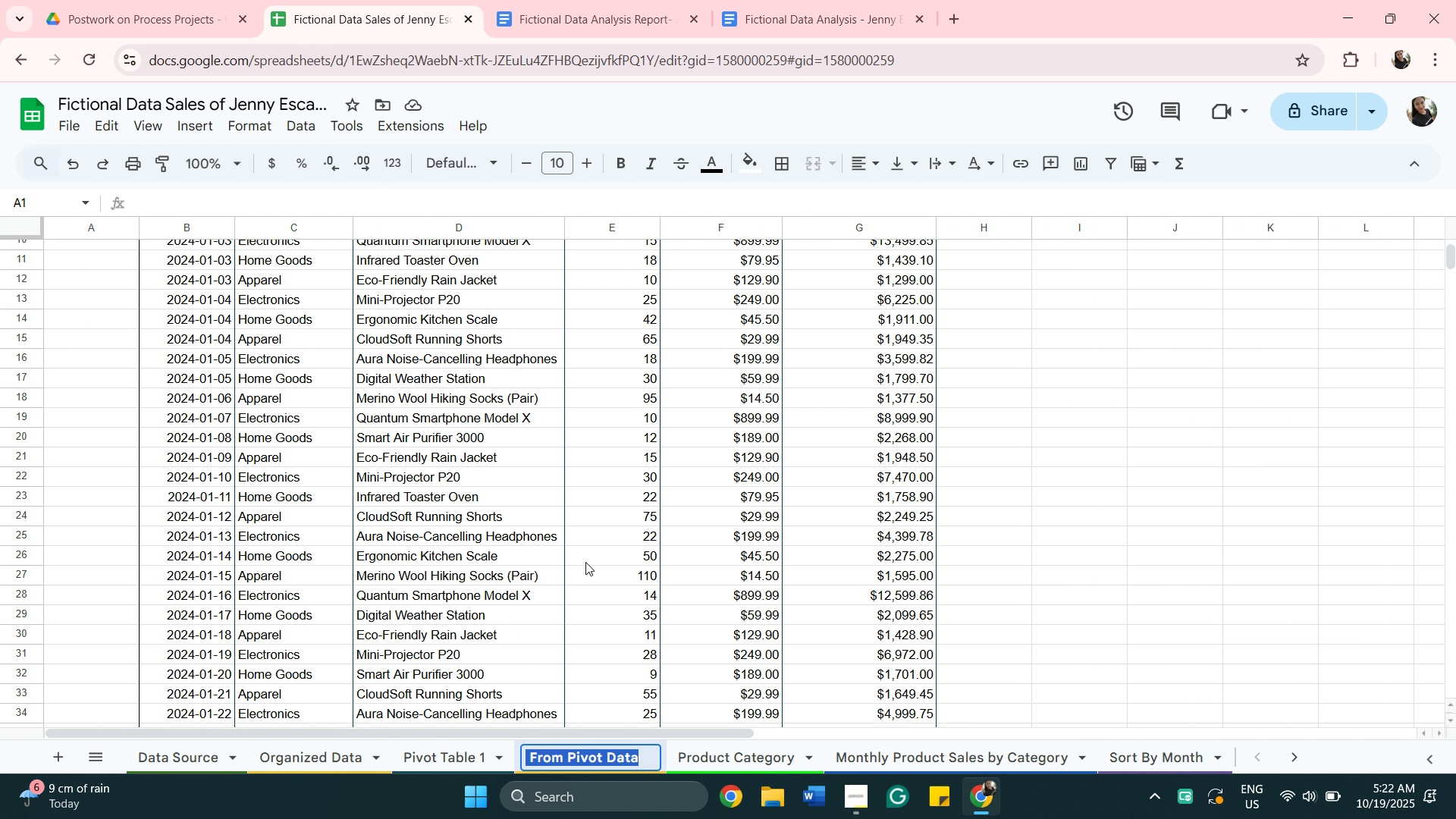 
wait(8.72)
 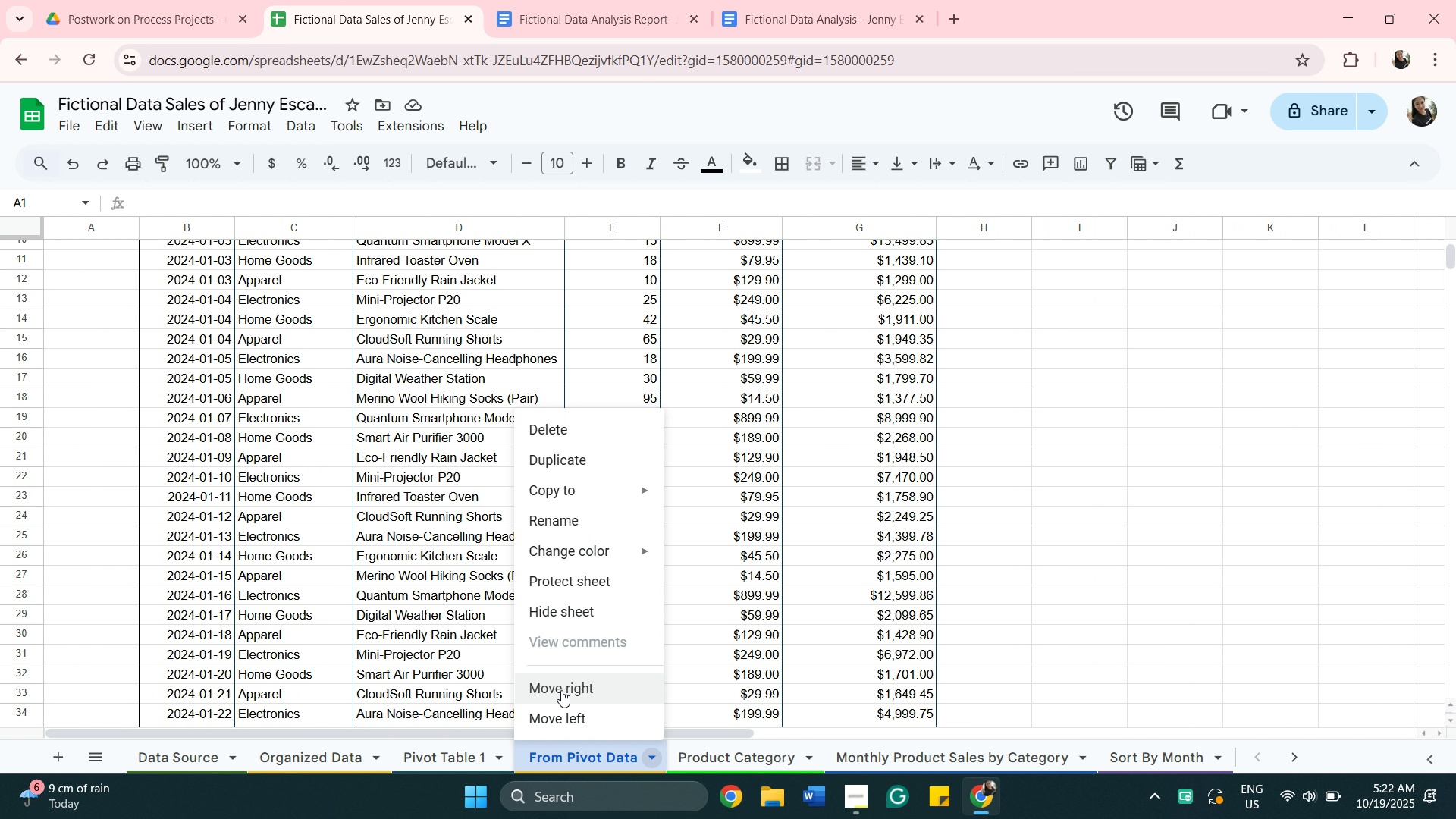 
key(Backspace)
type(Surce of Pivot)
 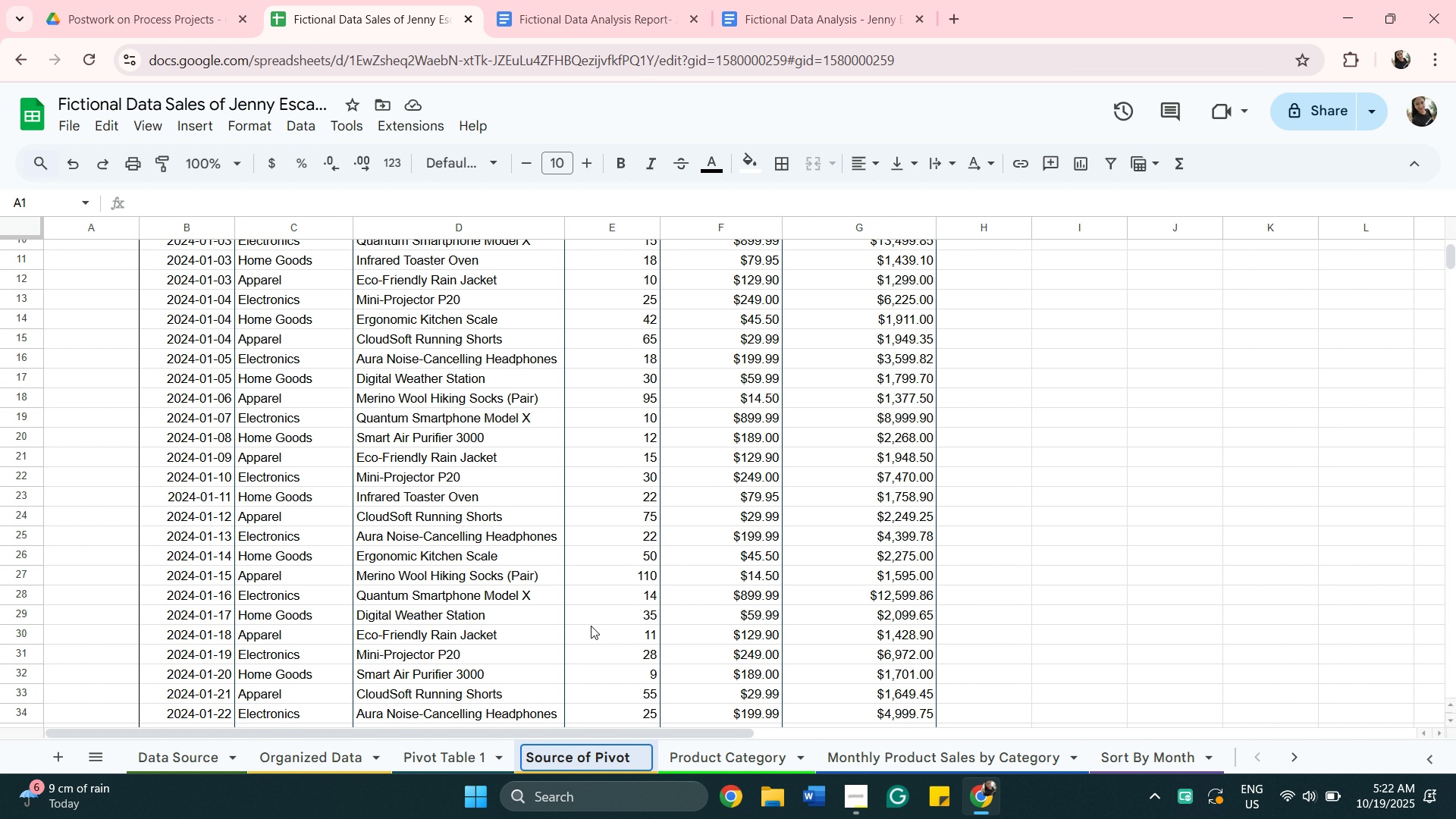 
wait(11.28)
 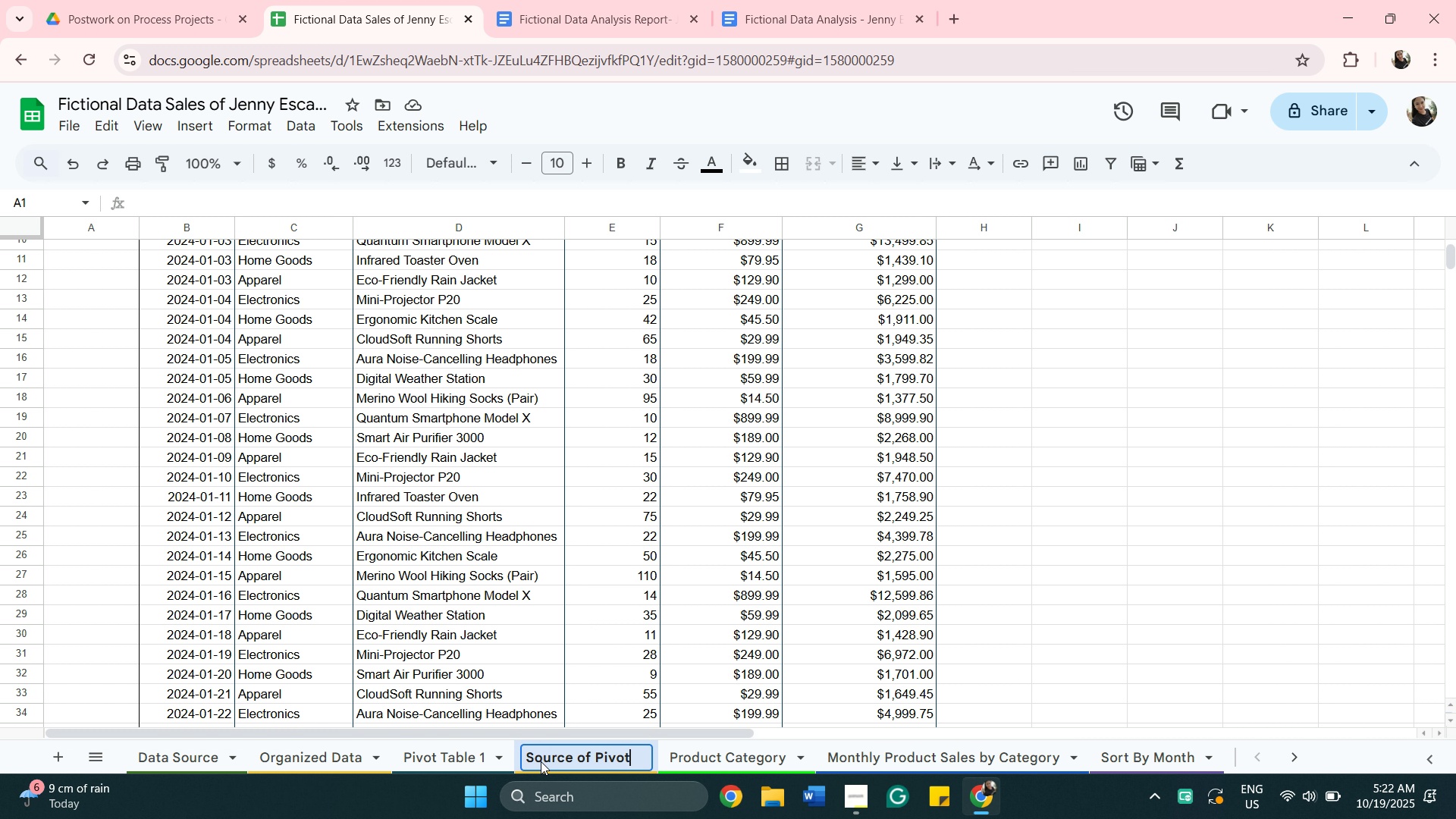 
left_click([493, 758])
 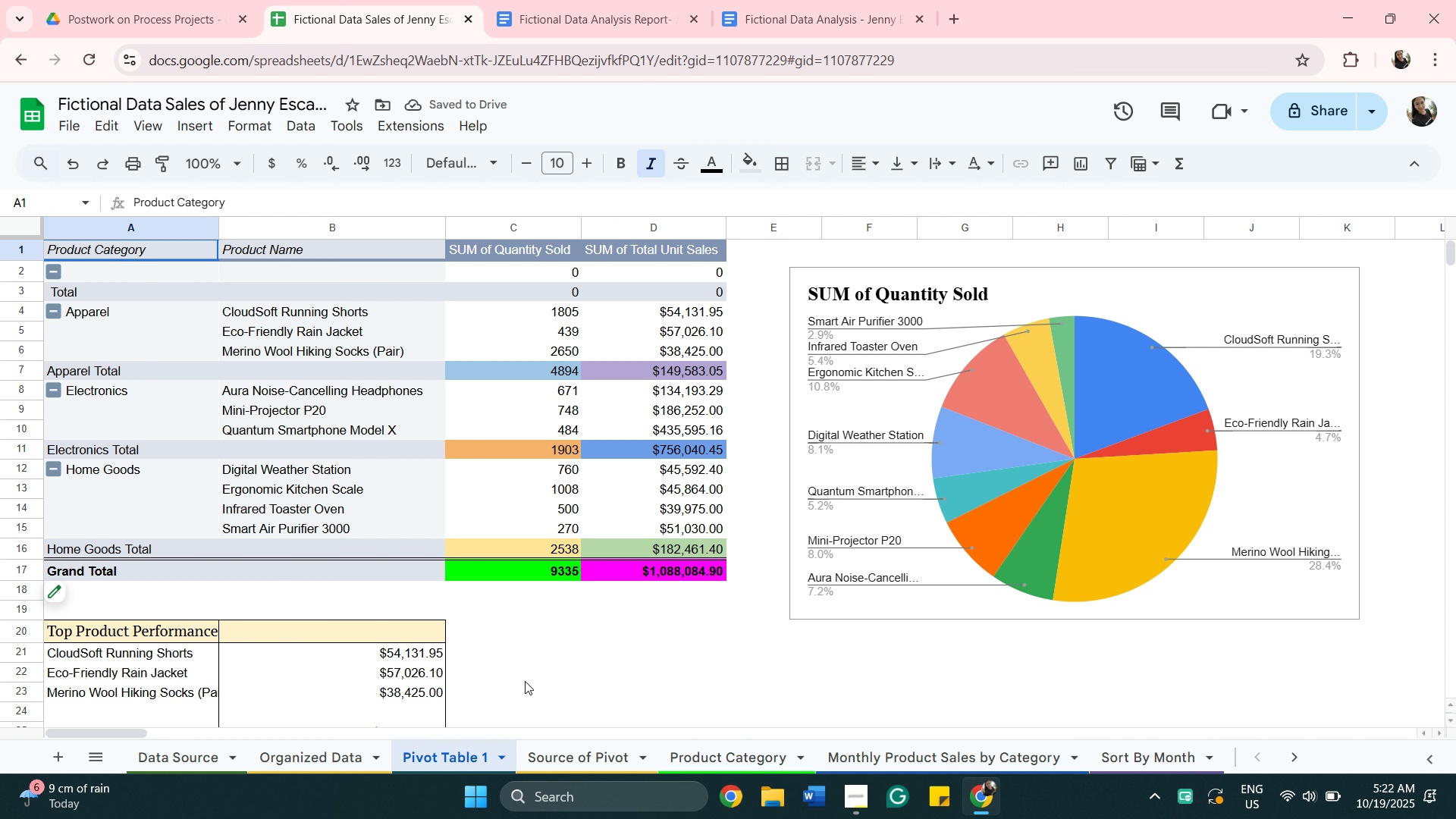 
scroll: coordinate [541, 657], scroll_direction: none, amount: 0.0
 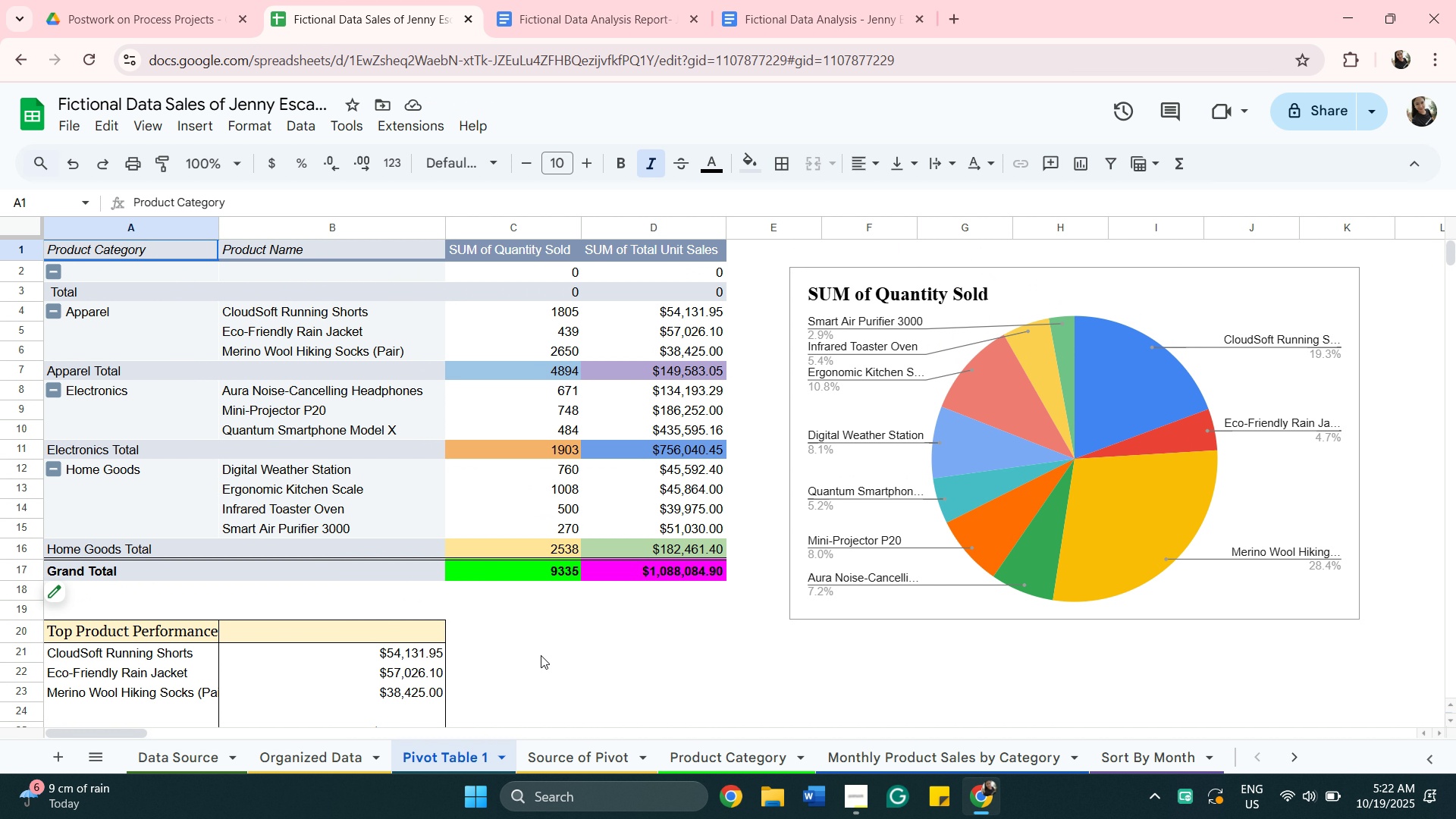 
scroll: coordinate [541, 654], scroll_direction: down, amount: 5.0
 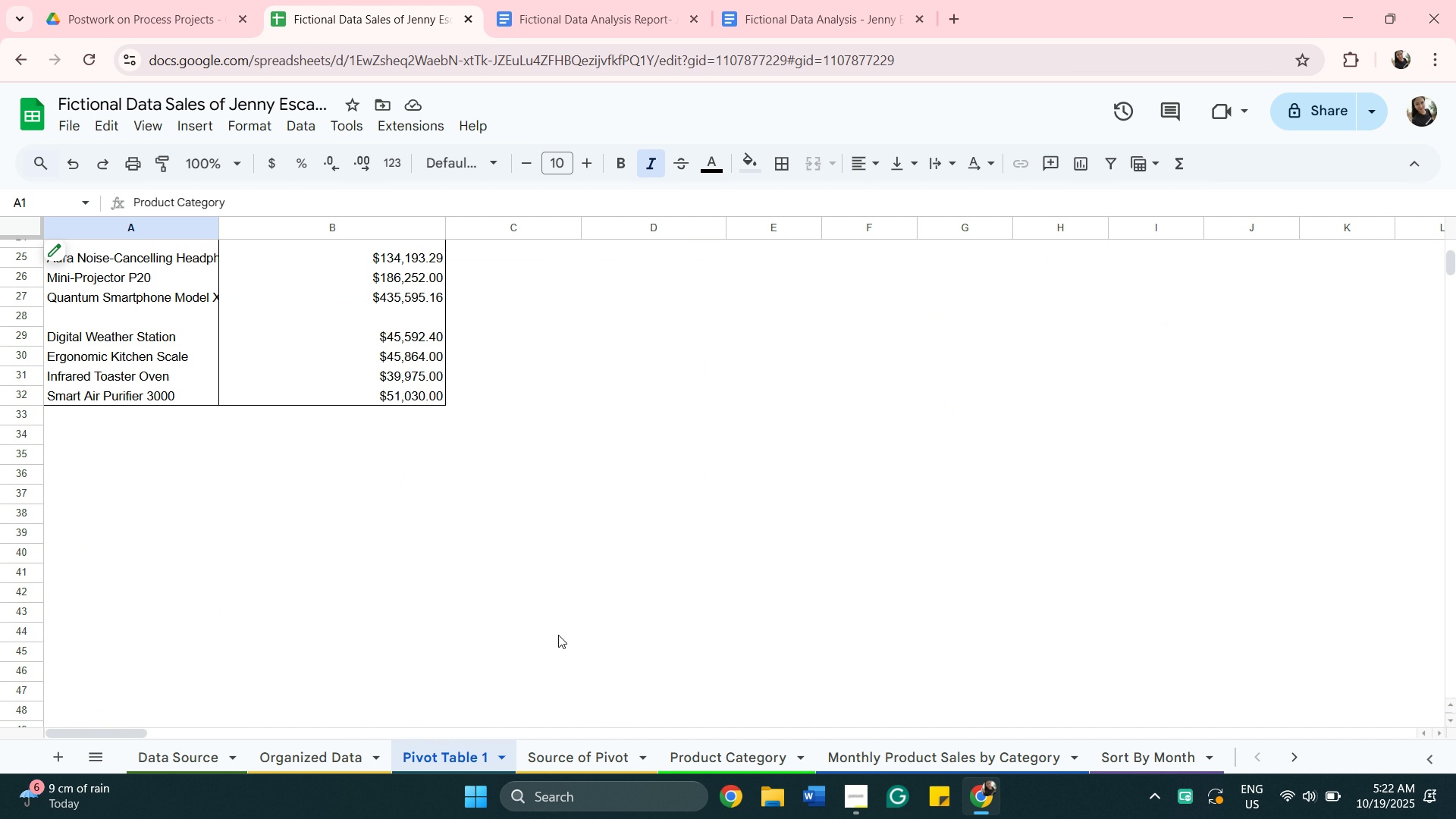 
scroll: coordinate [558, 635], scroll_direction: up, amount: 3.0
 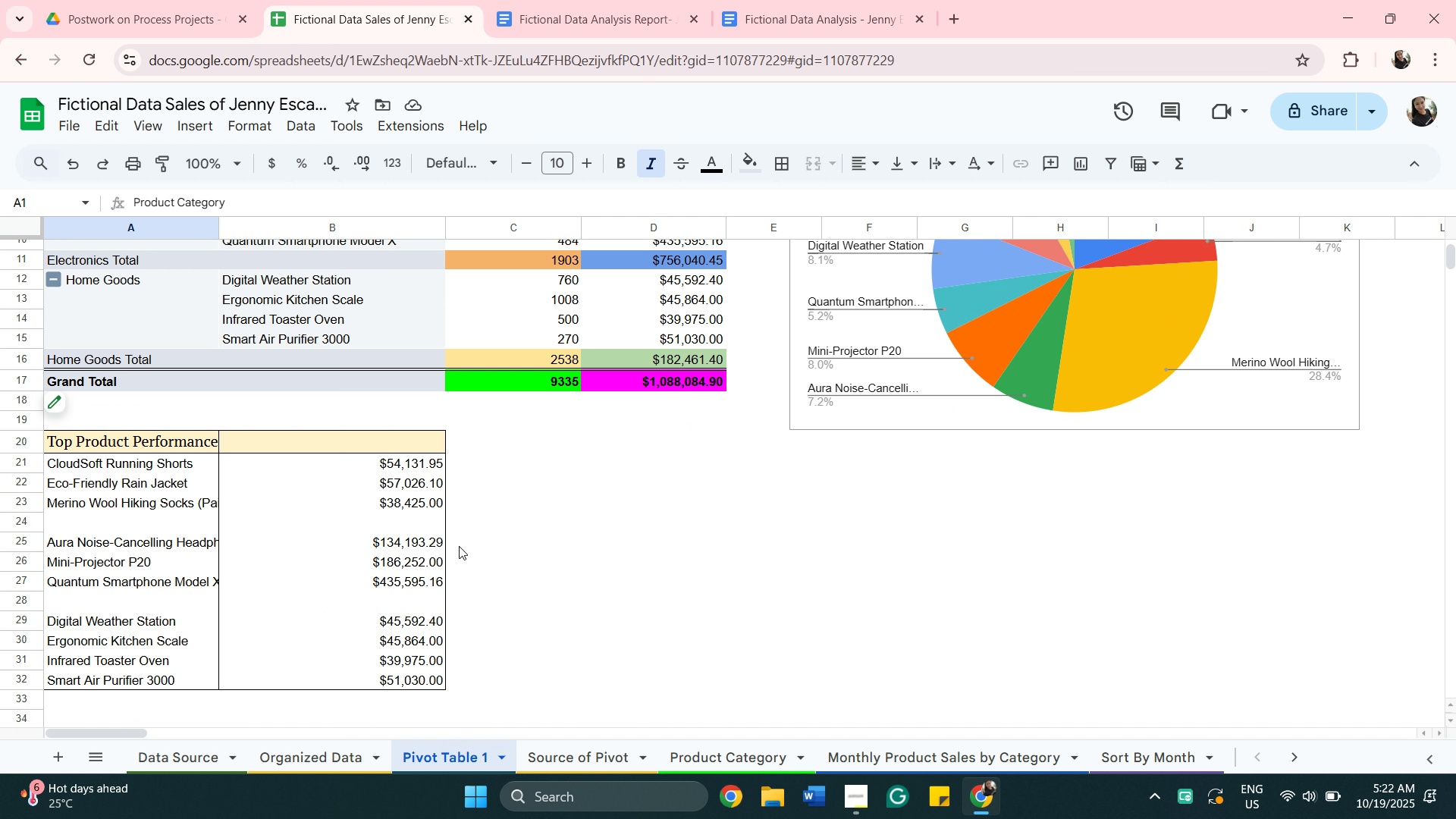 
wait(5.99)
 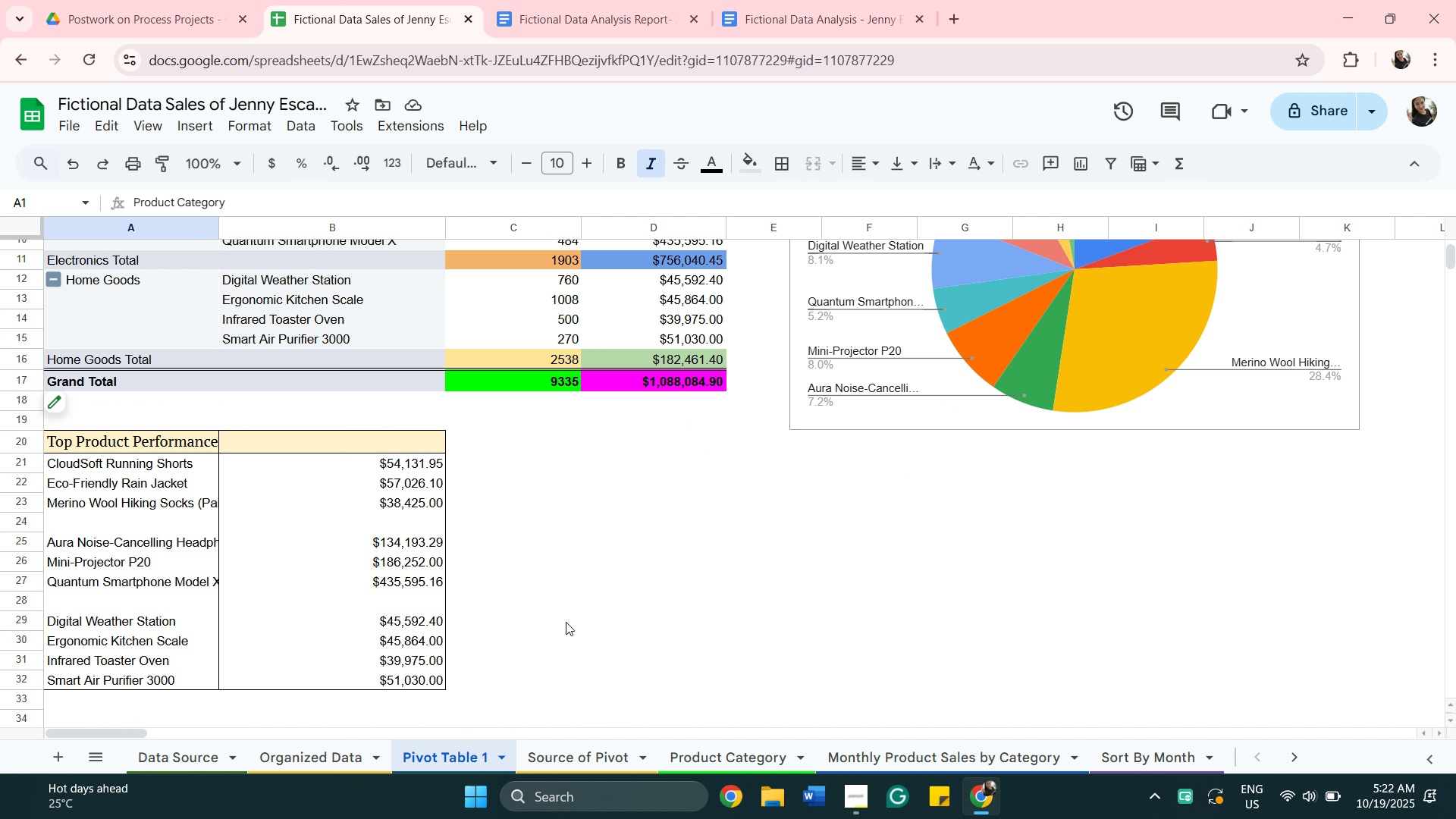 
scroll: coordinate [598, 588], scroll_direction: down, amount: 2.0
 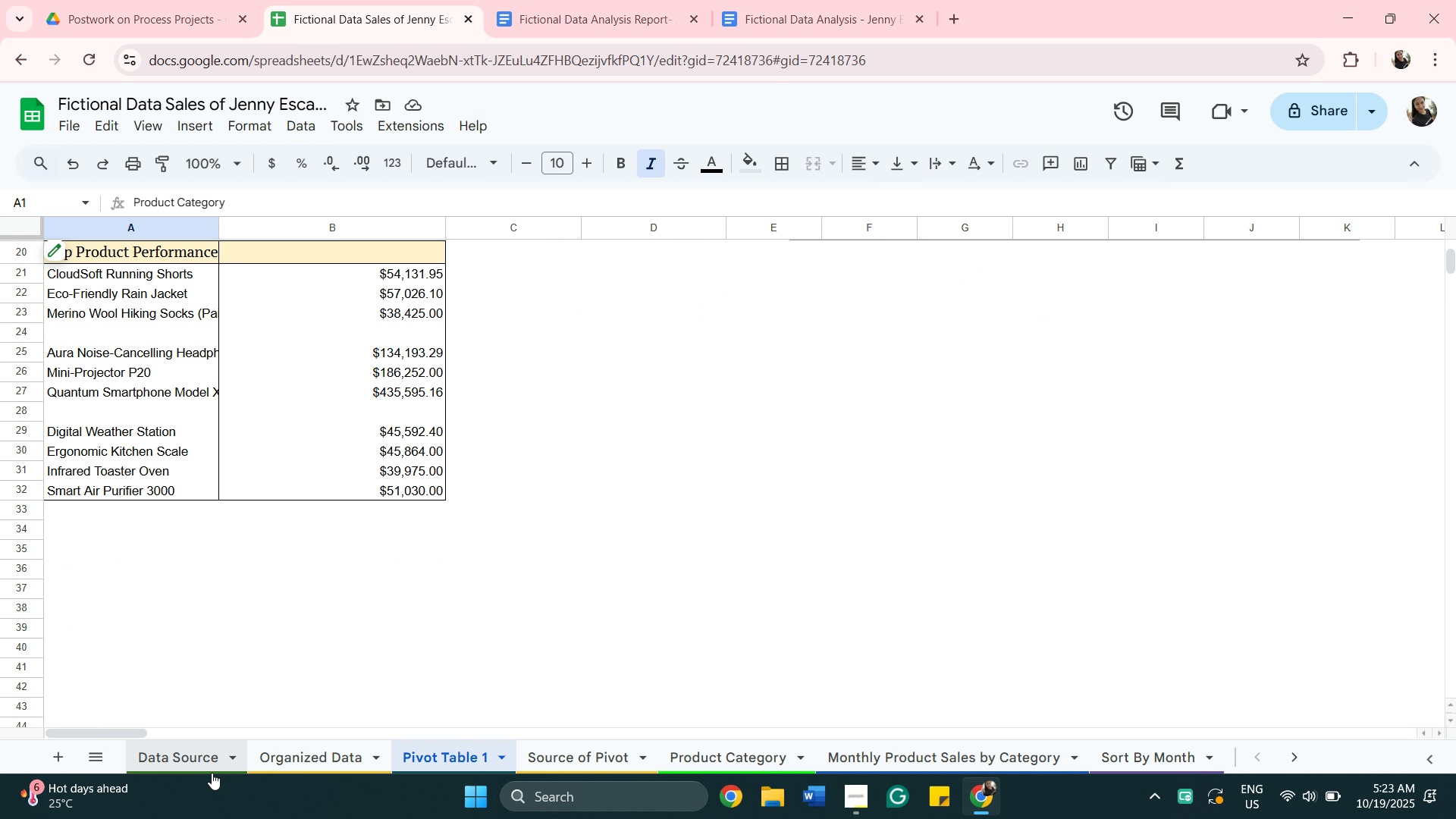 
left_click([212, 773])
 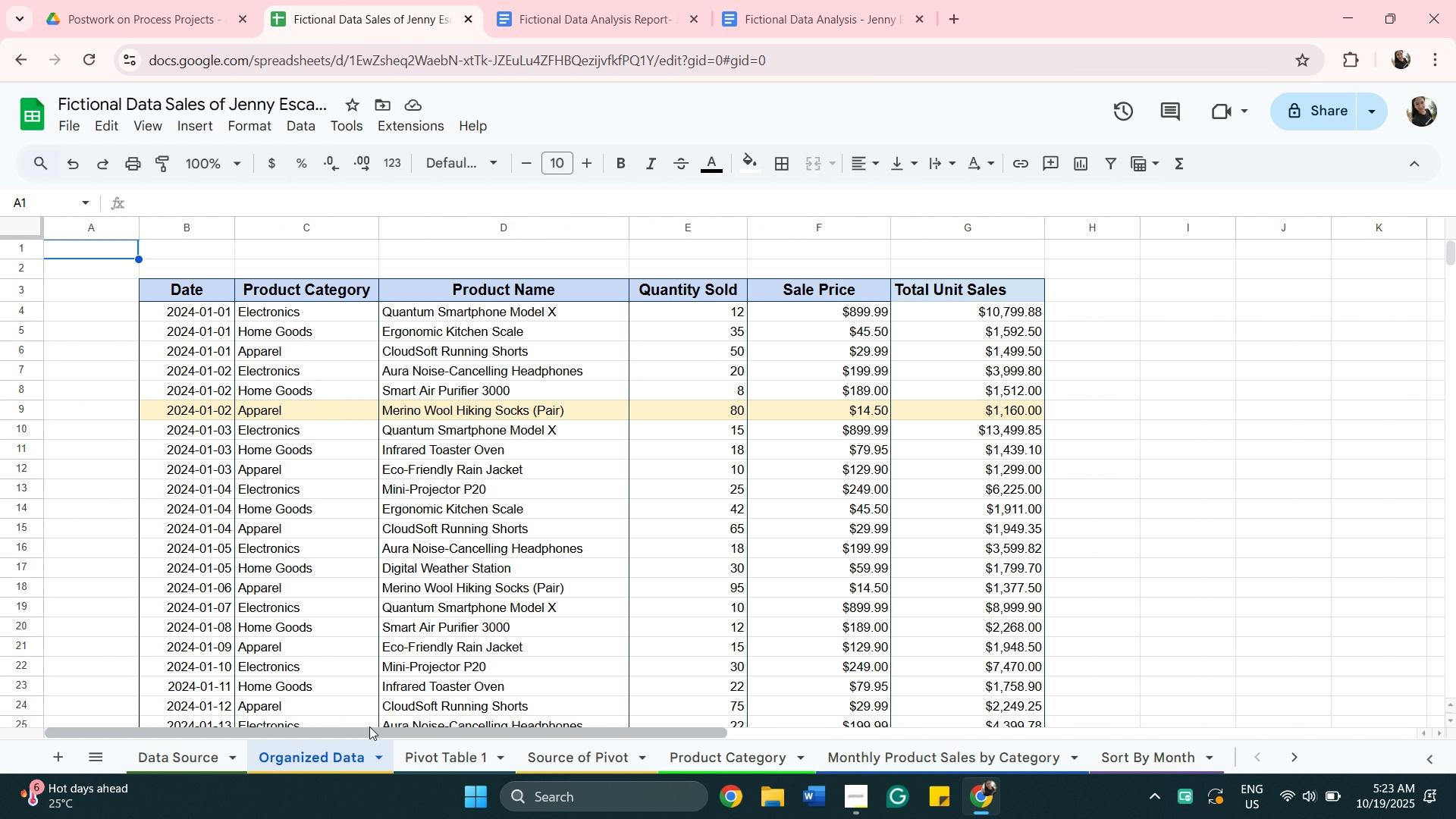 
scroll: coordinate [378, 719], scroll_direction: down, amount: 3.0
 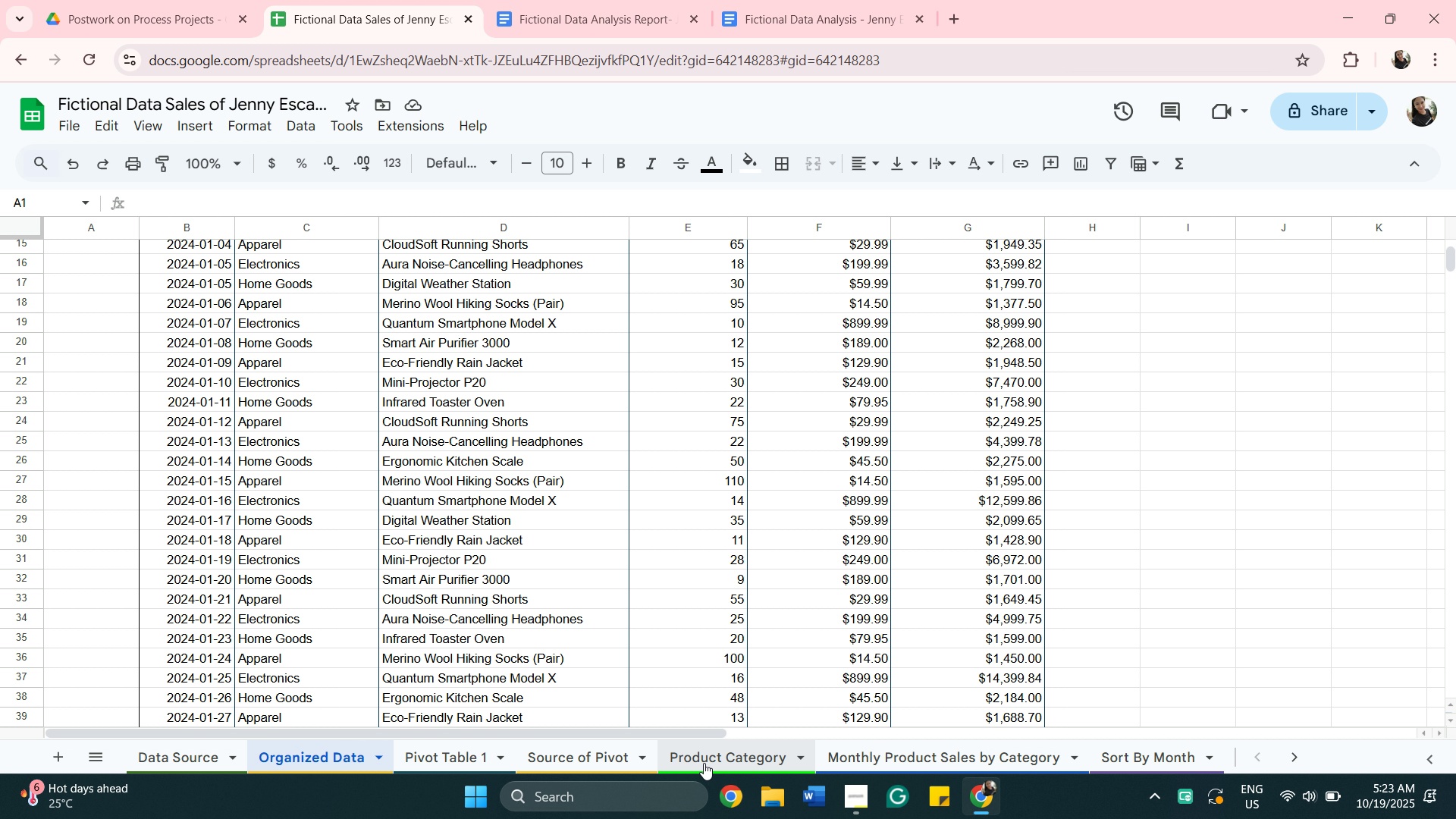 
wait(5.55)
 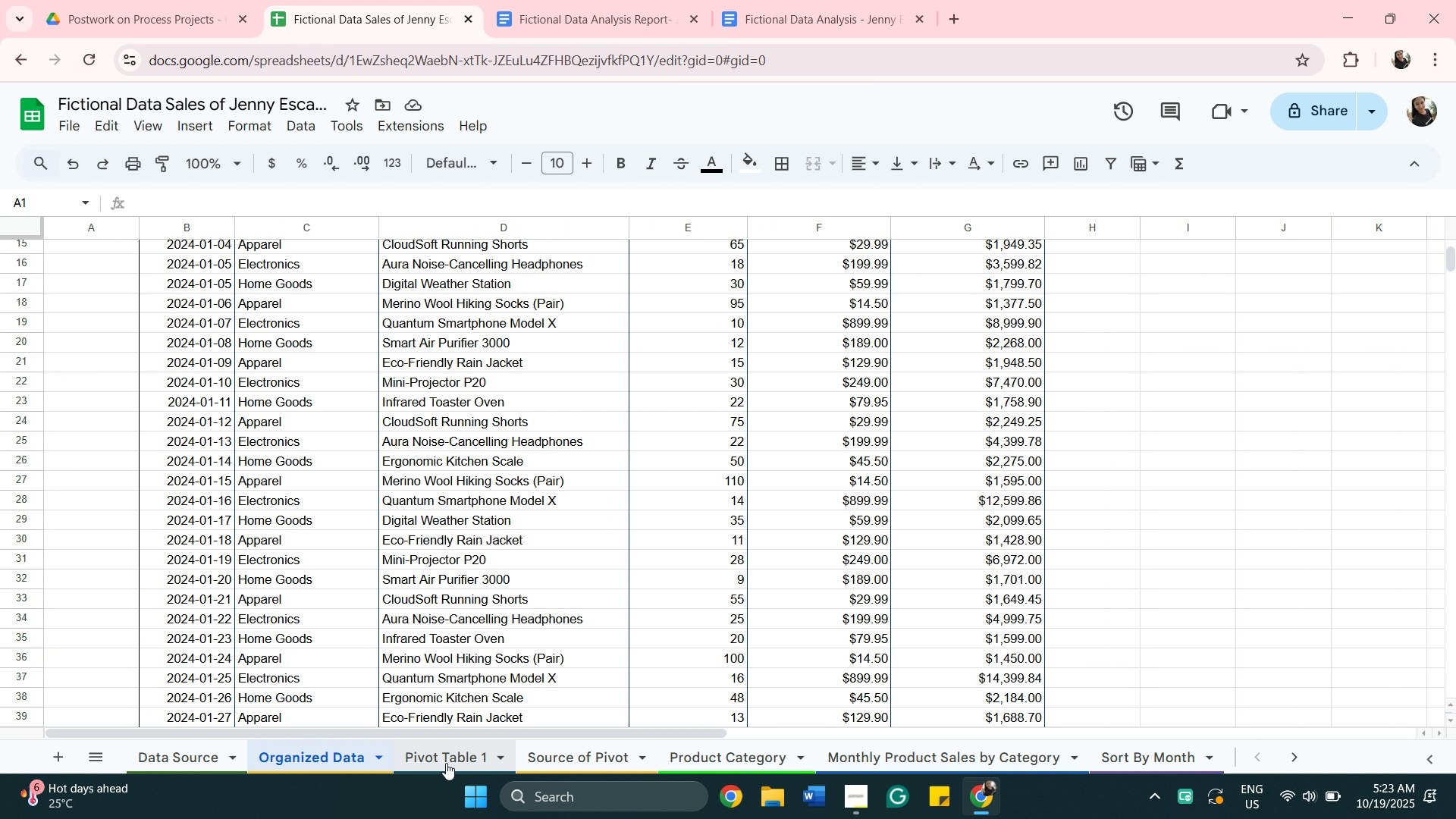 
left_click([704, 763])
 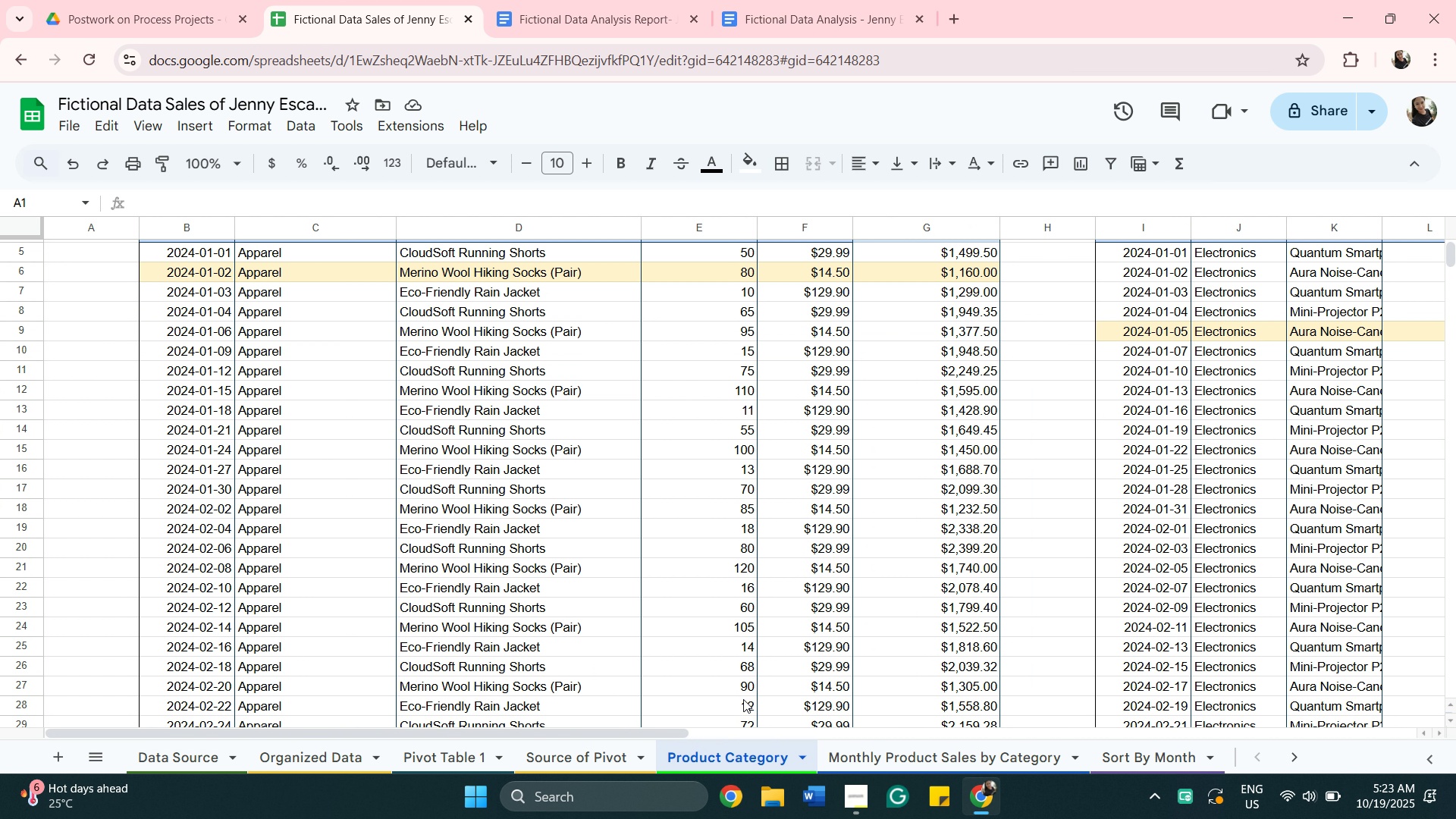 
scroll: coordinate [743, 699], scroll_direction: up, amount: 2.0
 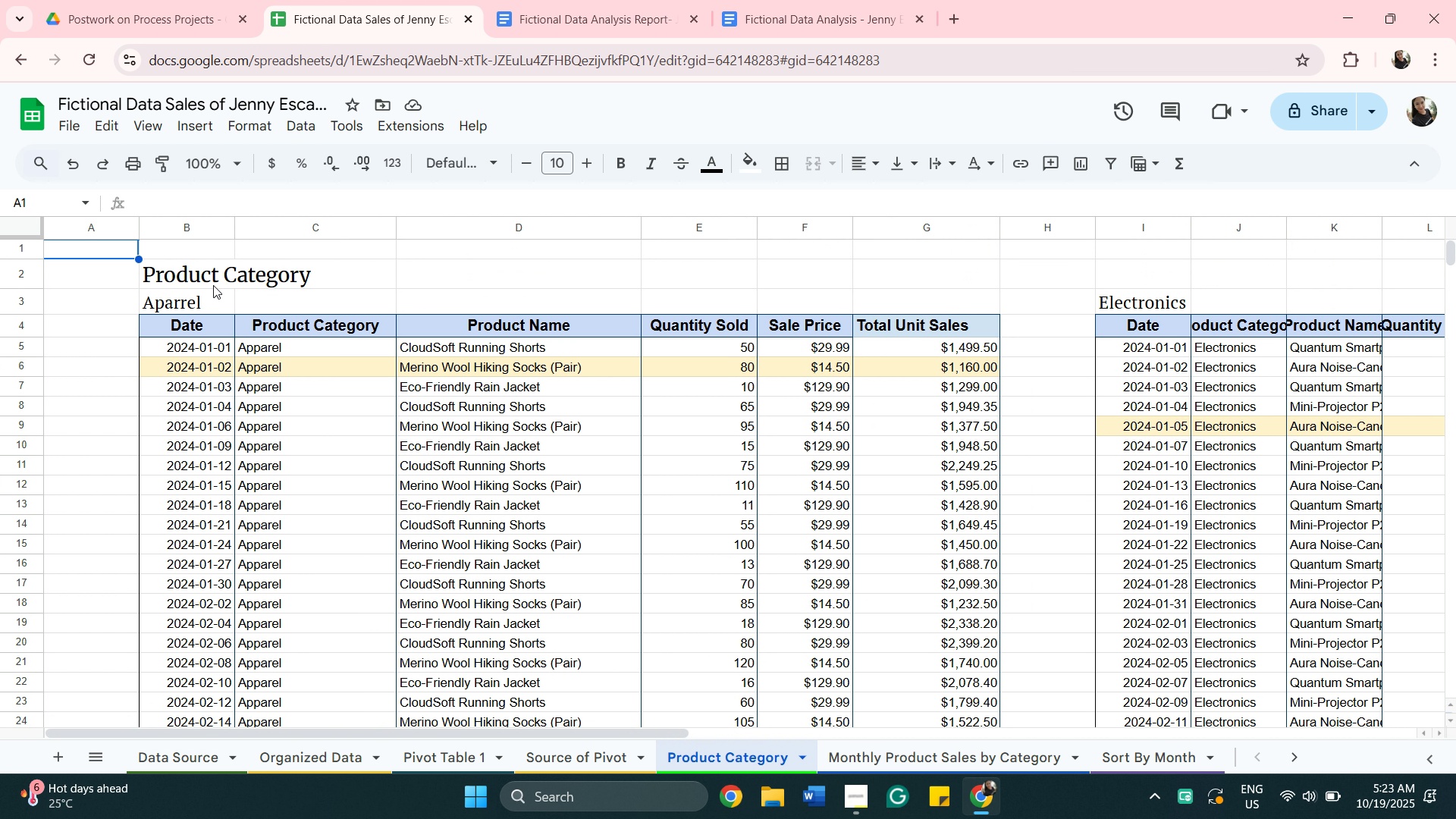 
left_click([215, 296])
 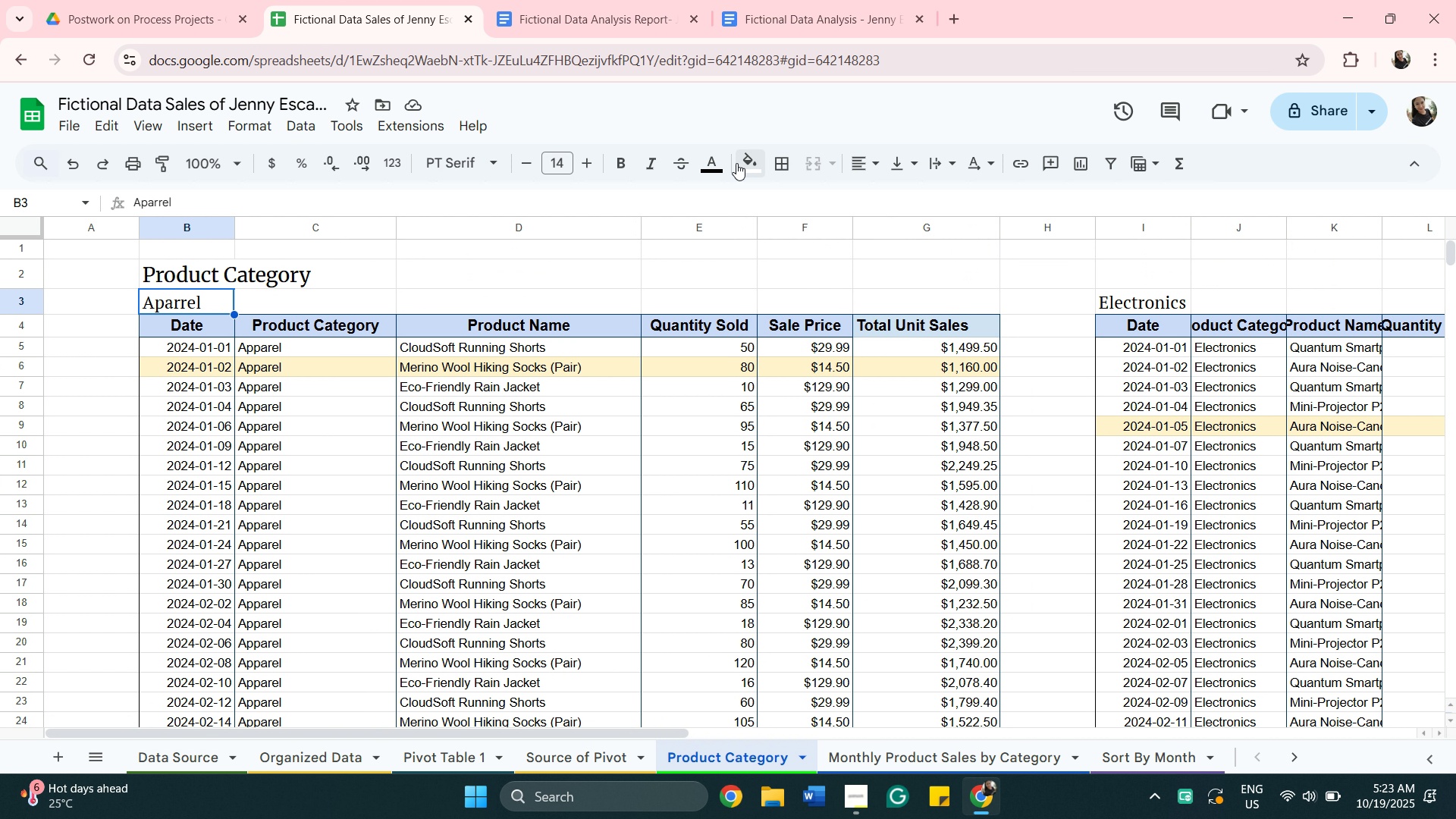 
left_click([736, 163])
 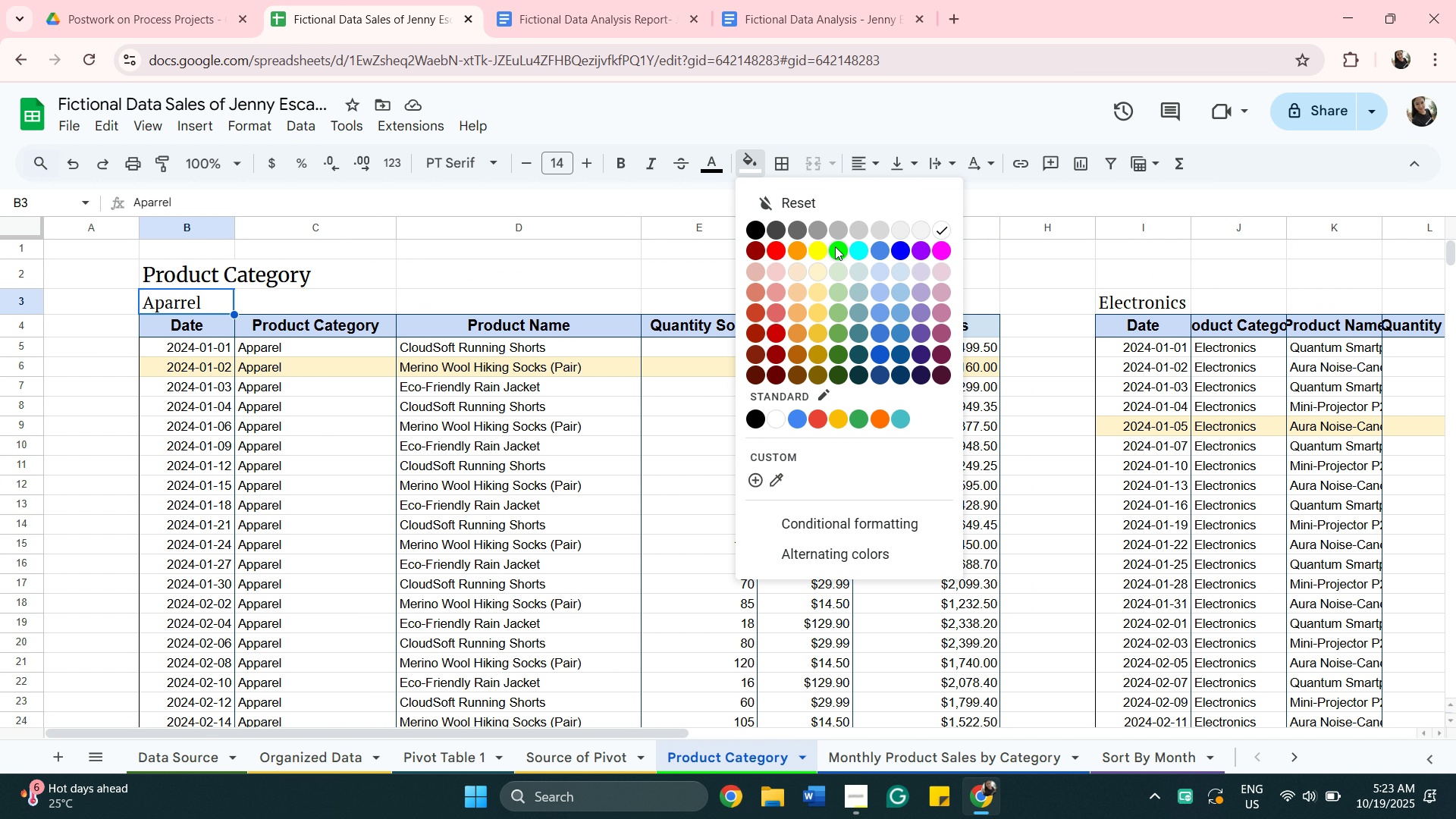 
left_click([835, 246])
 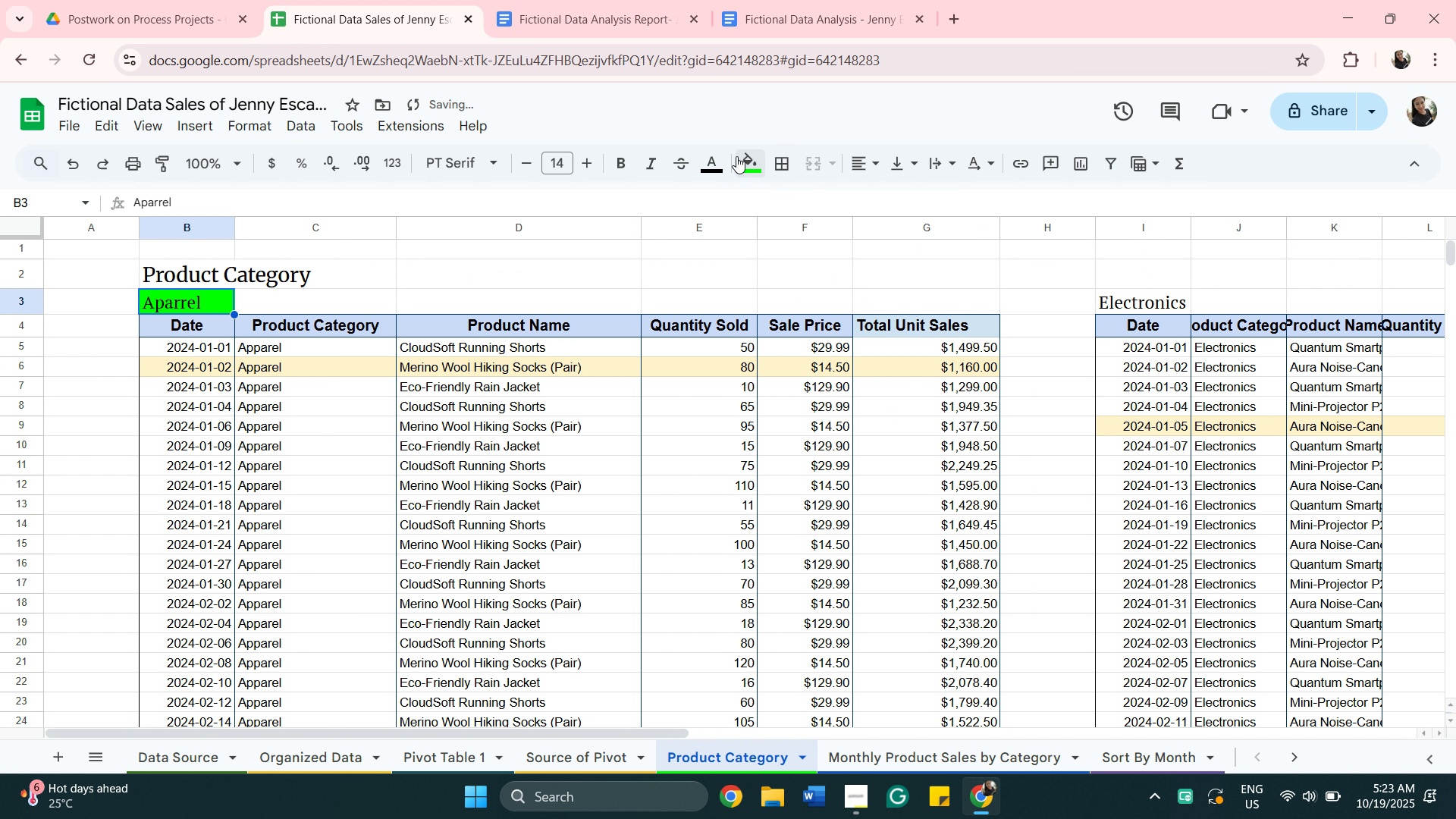 
left_click([737, 152])
 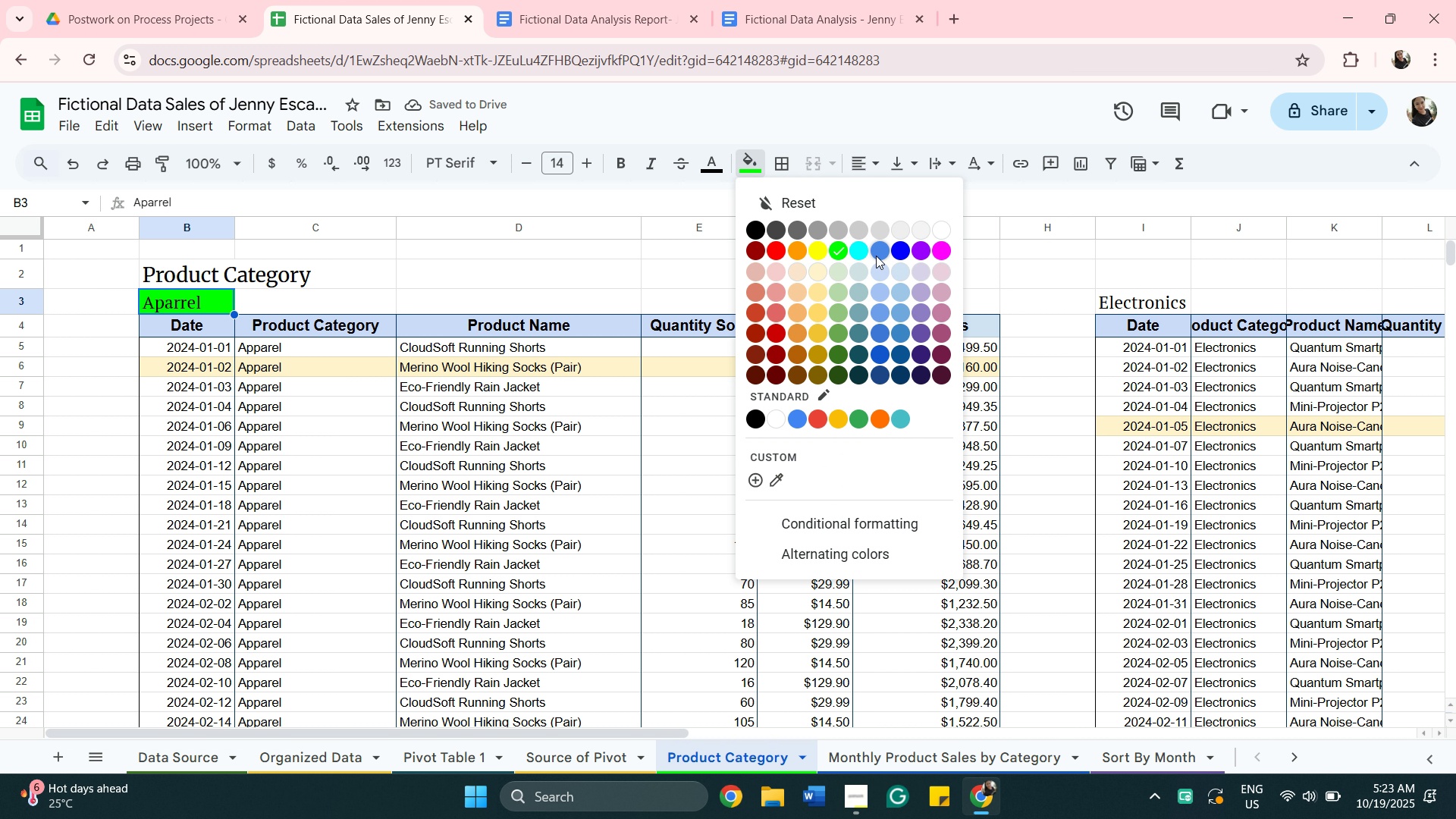 
left_click([876, 256])
 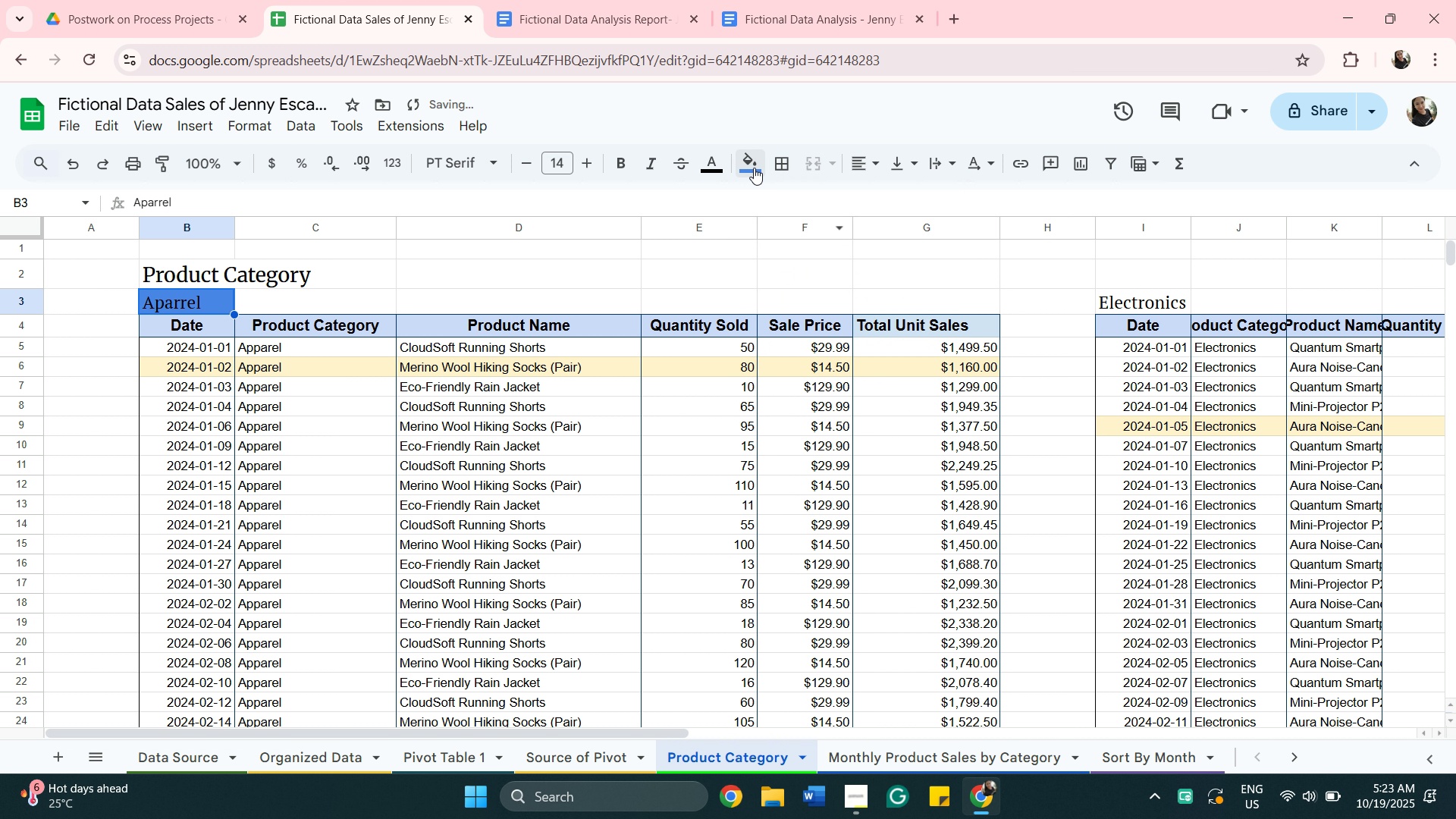 
left_click([752, 165])
 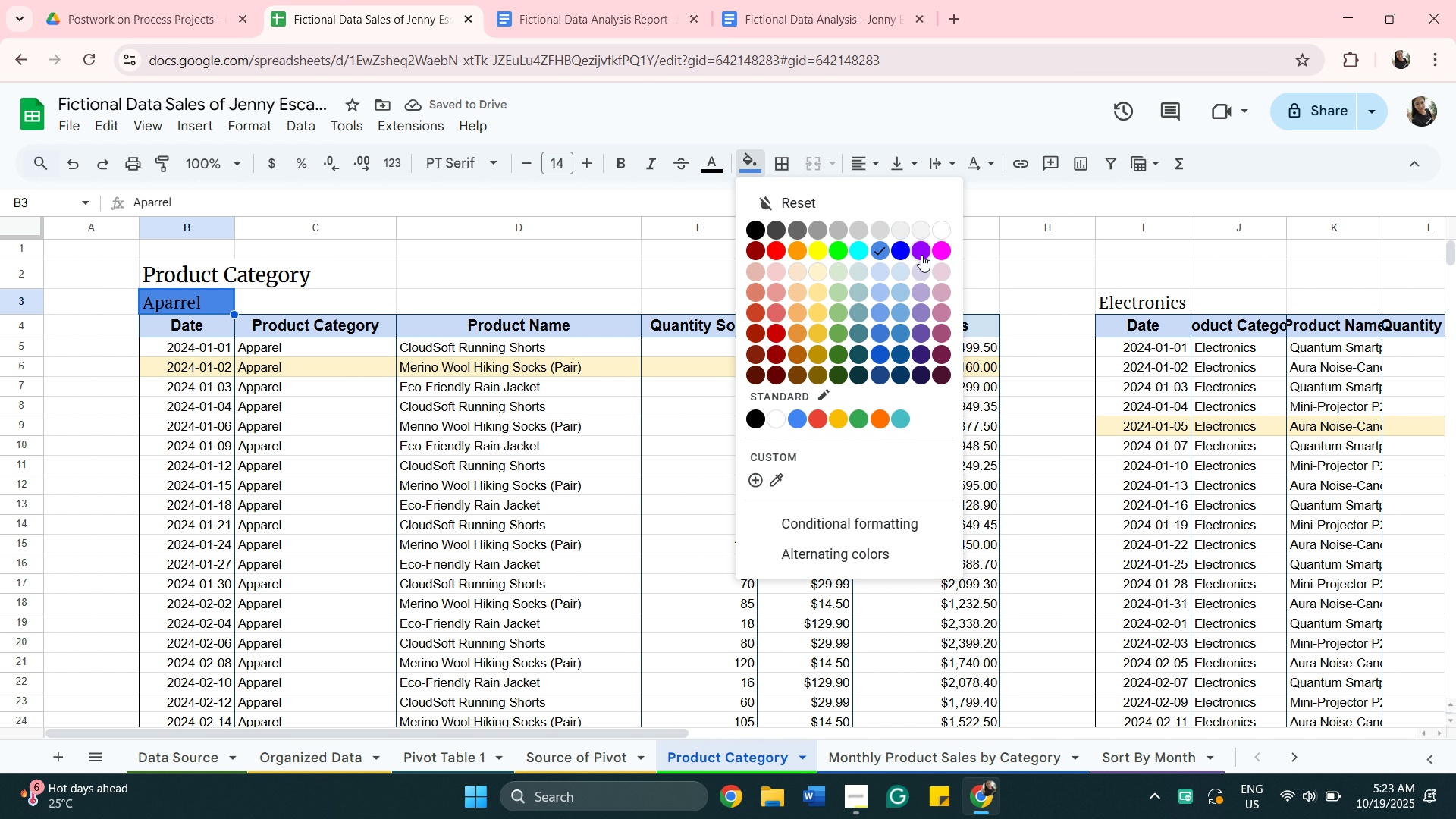 
left_click([921, 255])
 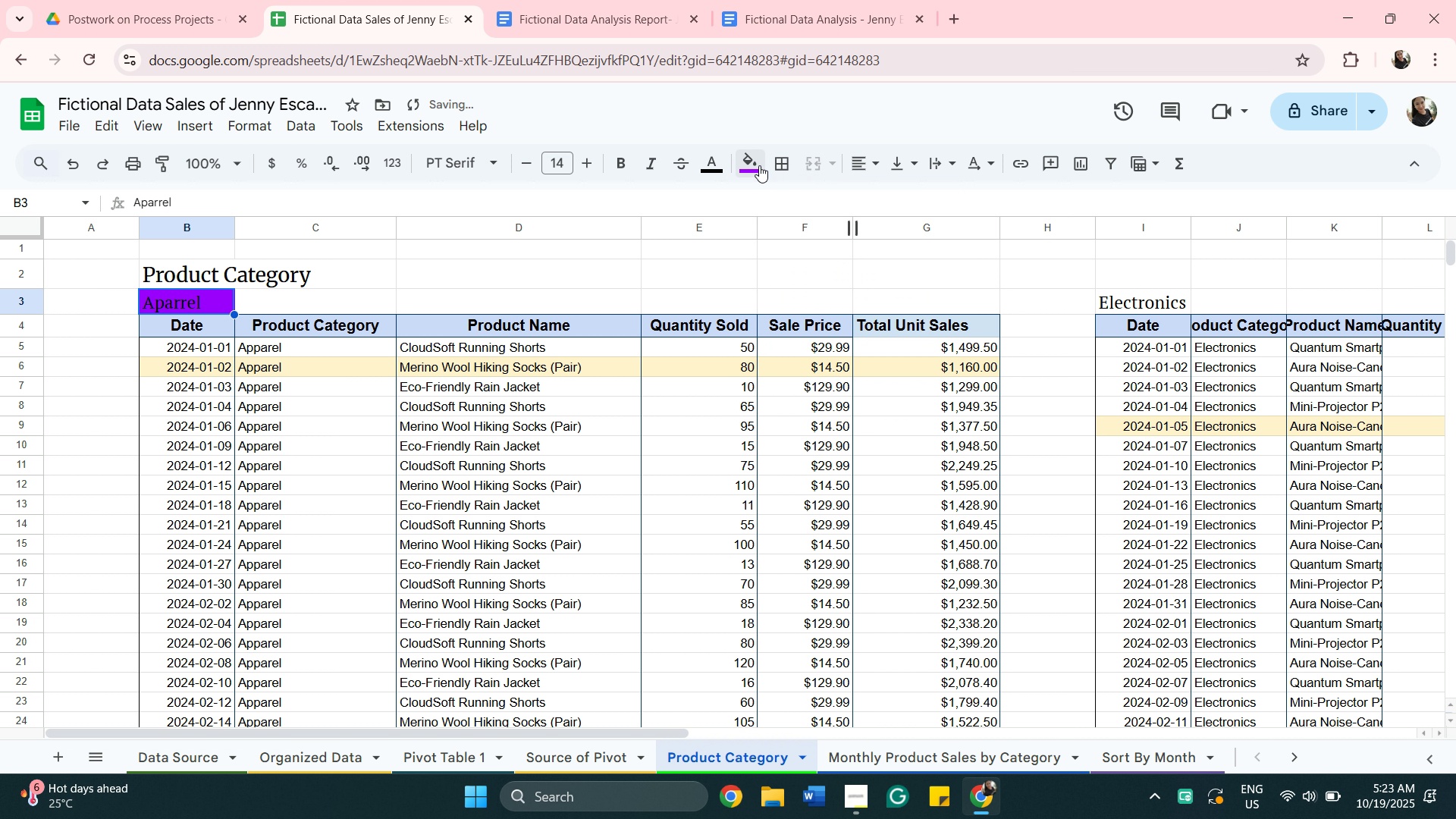 
left_click([748, 167])
 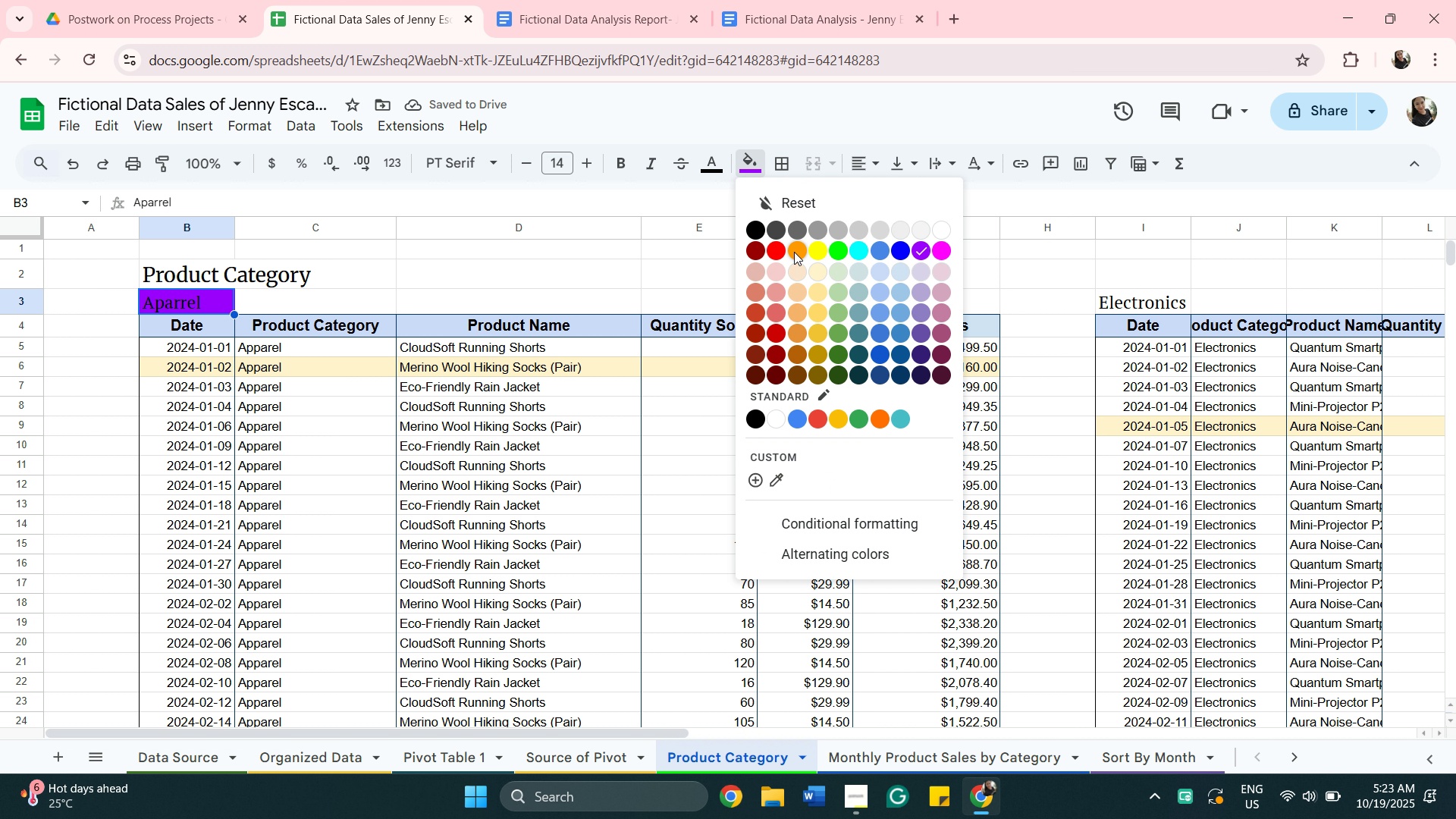 
left_click([794, 252])
 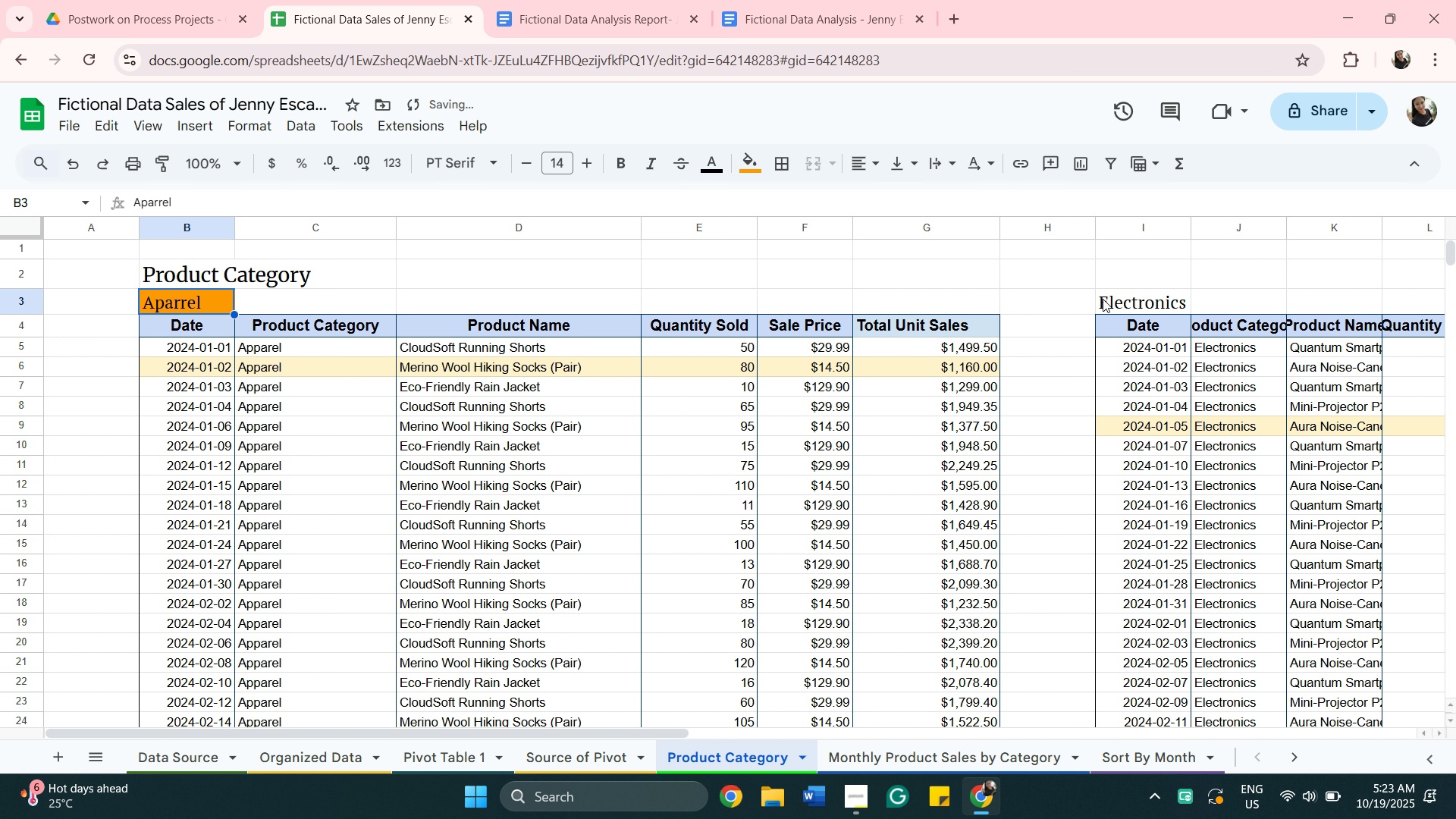 
left_click([1116, 300])
 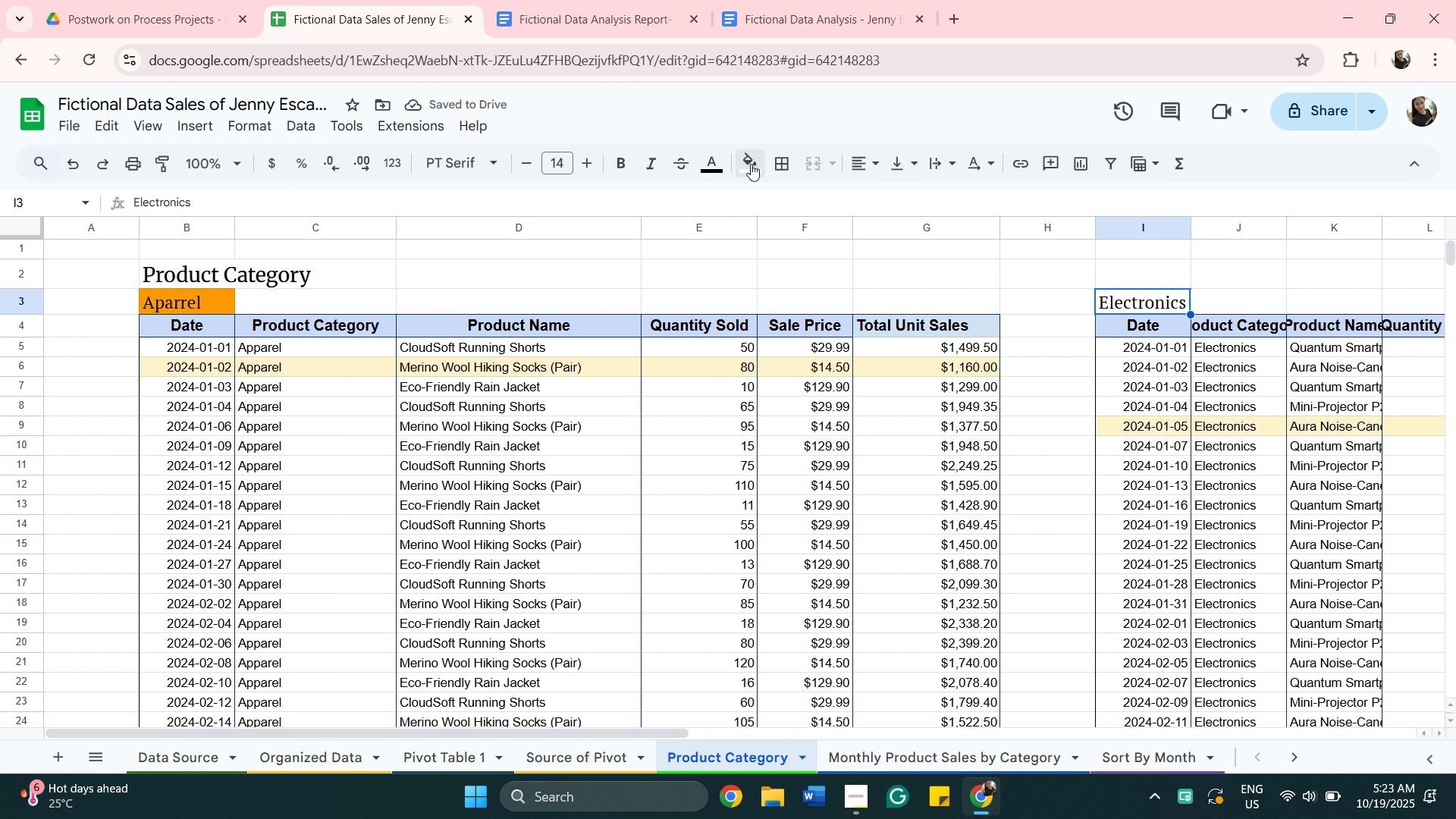 
left_click([750, 163])
 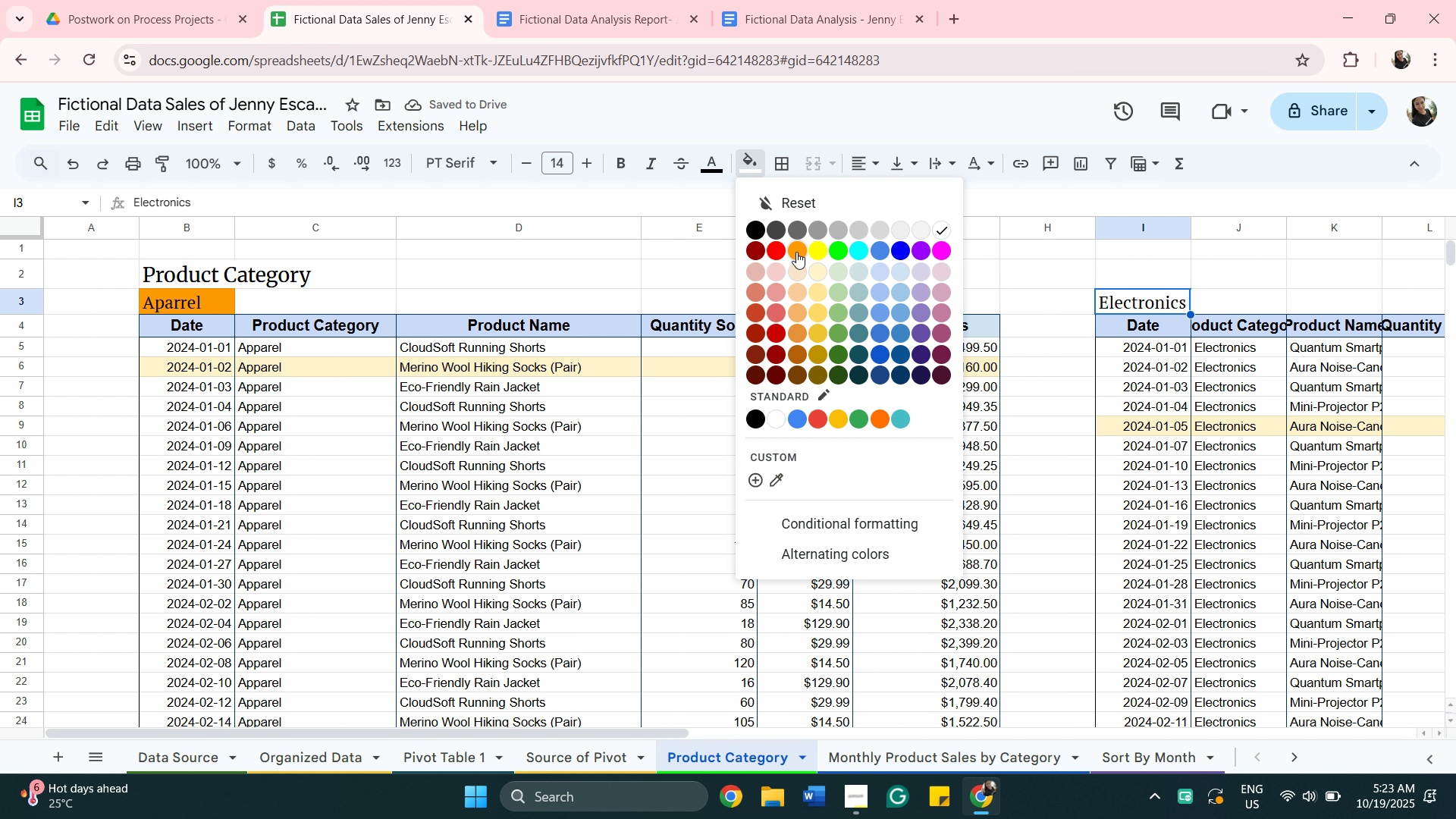 
left_click([799, 252])
 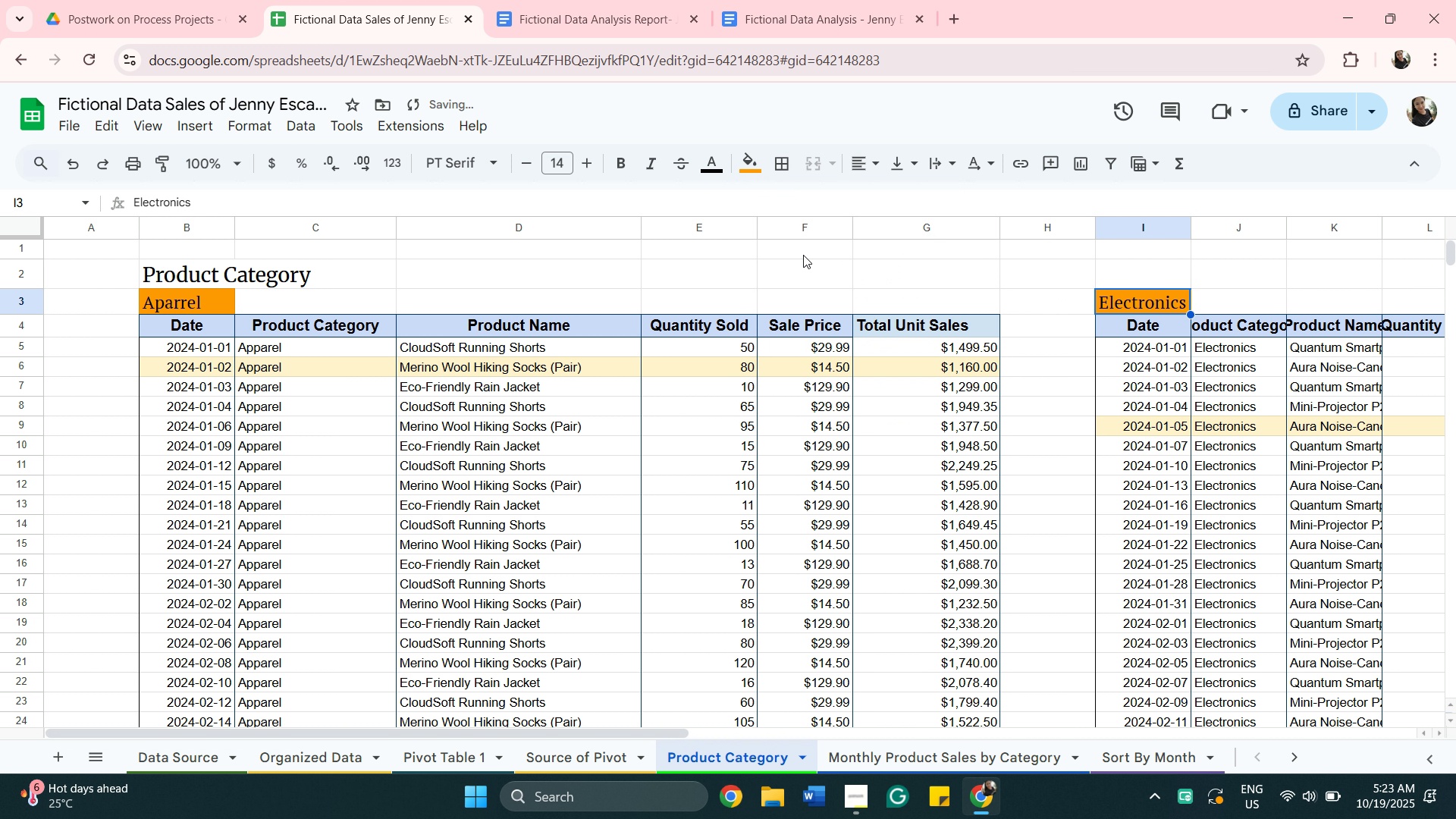 
scroll: coordinate [704, 414], scroll_direction: down, amount: 13.0
 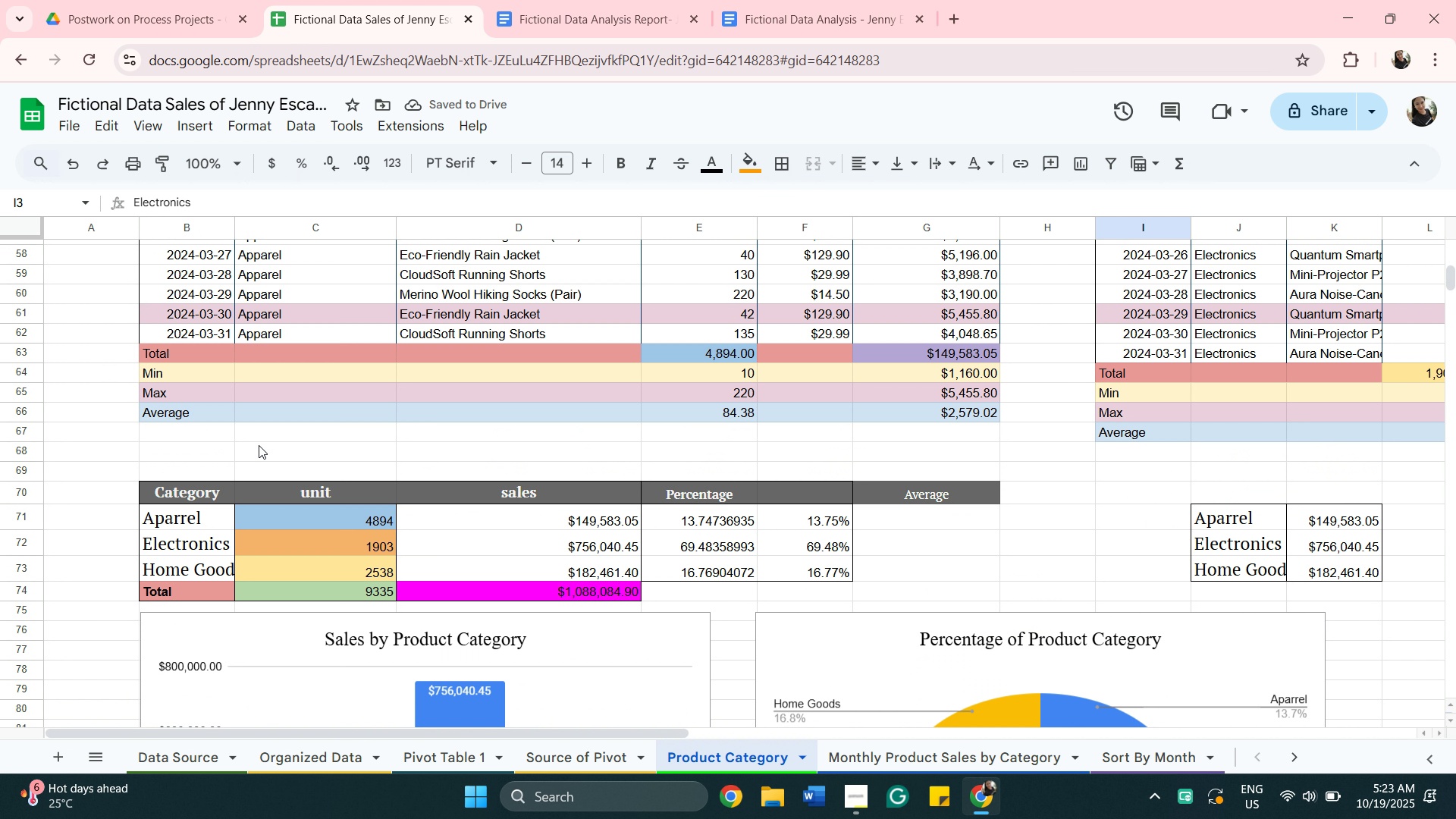 
scroll: coordinate [259, 445], scroll_direction: up, amount: 1.0
 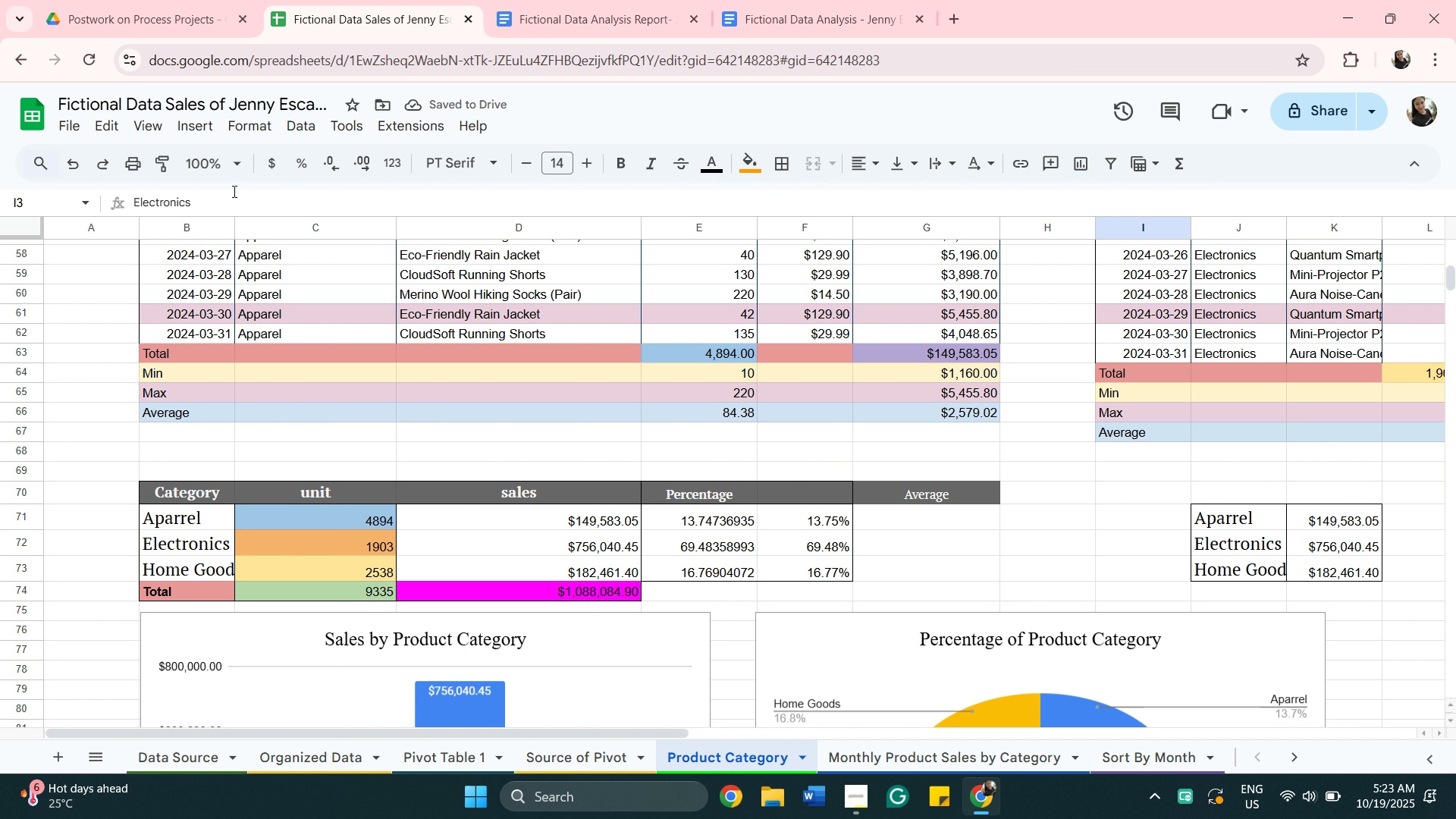 
left_click([231, 174])
 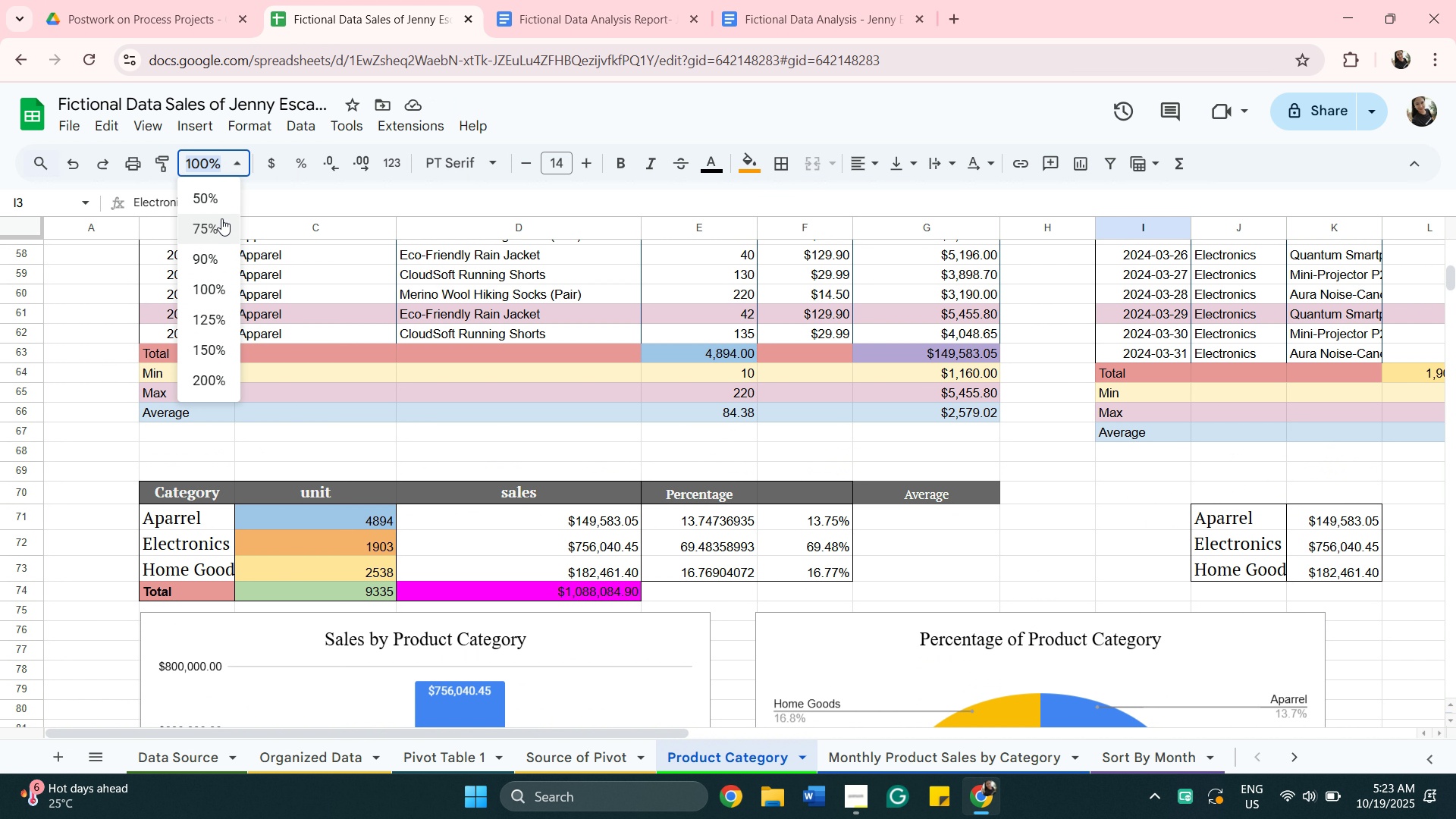 
left_click([221, 218])
 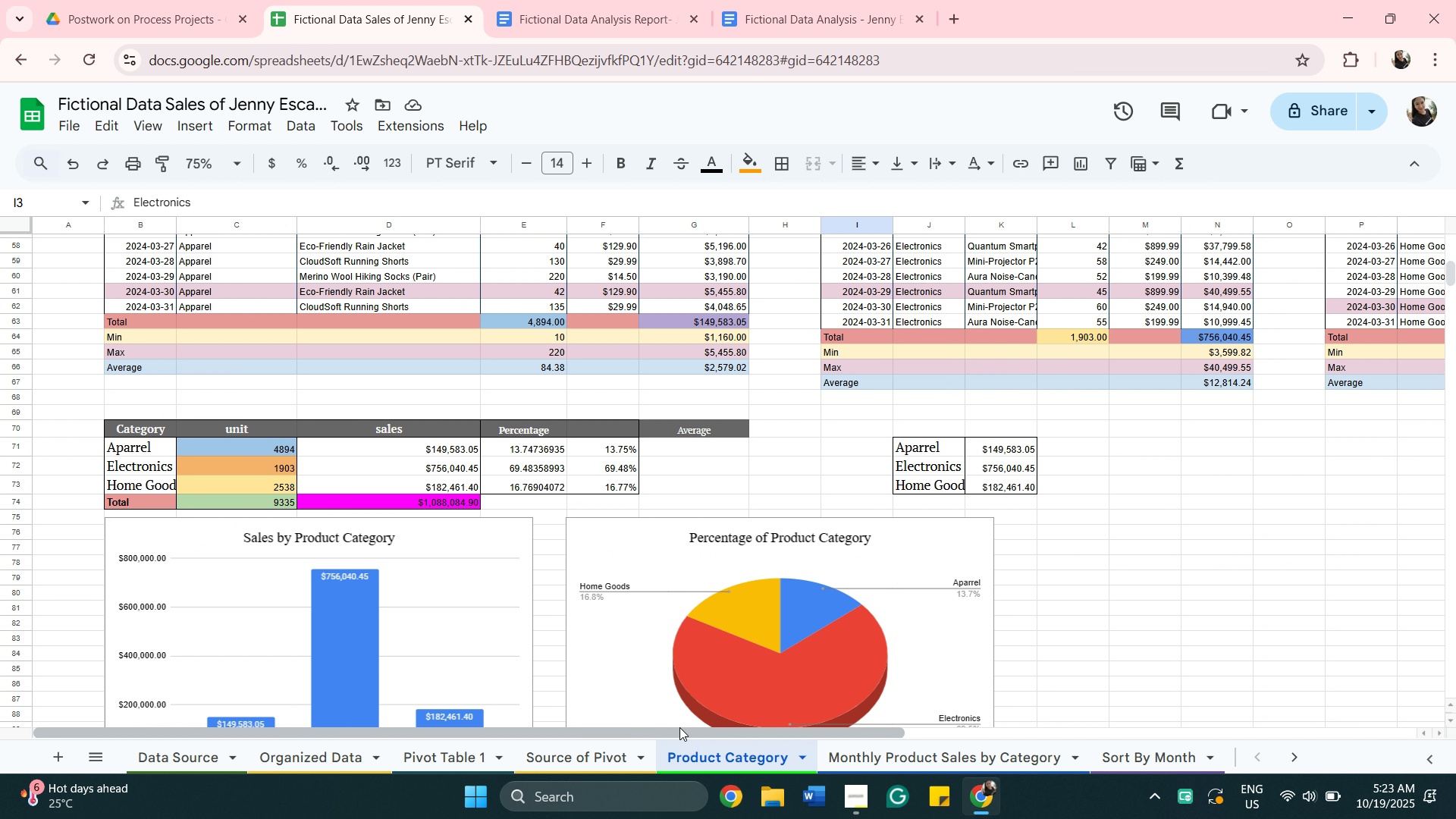 
left_click_drag(start_coordinate=[689, 731], to_coordinate=[1139, 706])
 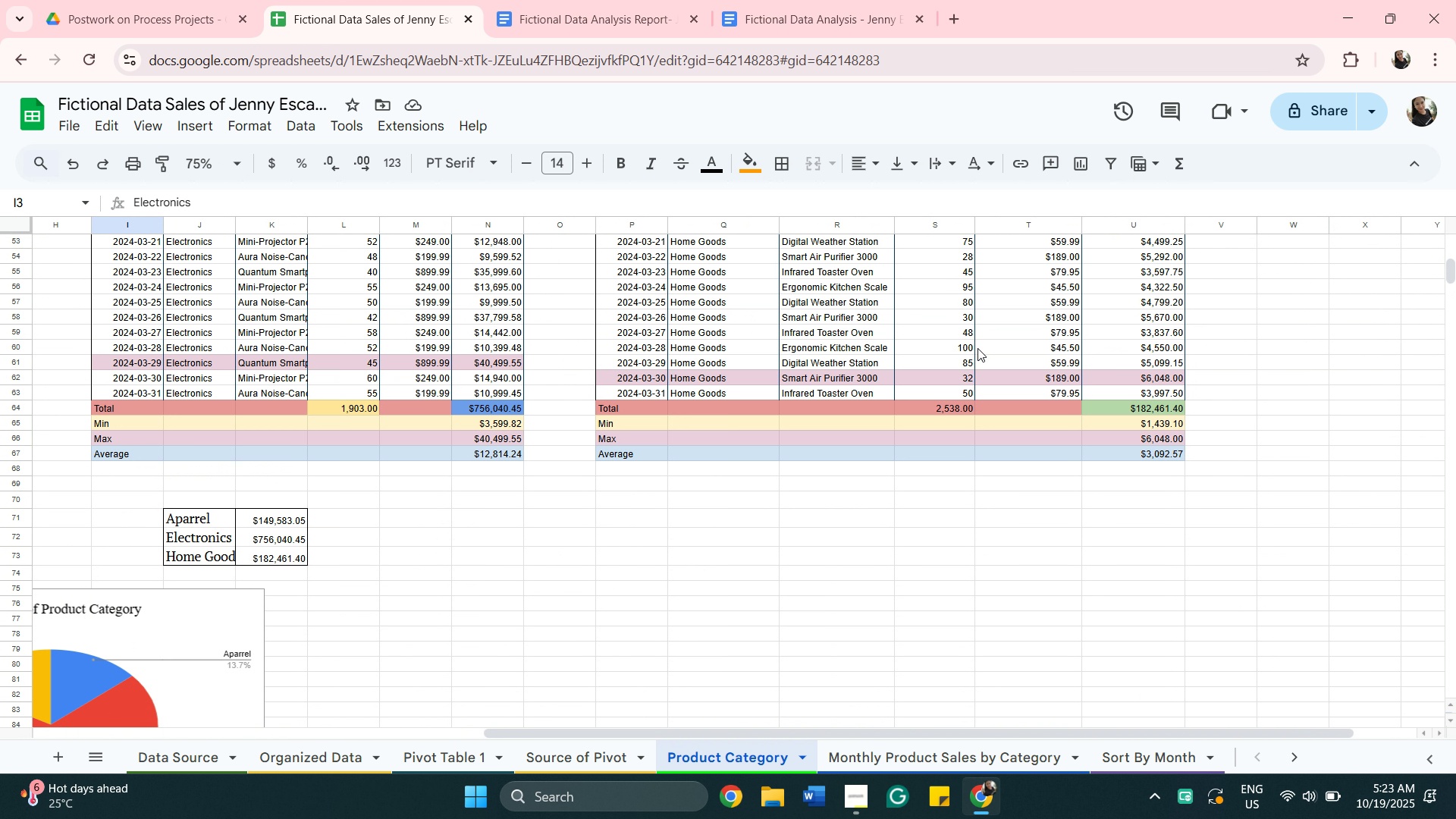 
scroll: coordinate [962, 337], scroll_direction: up, amount: 14.0
 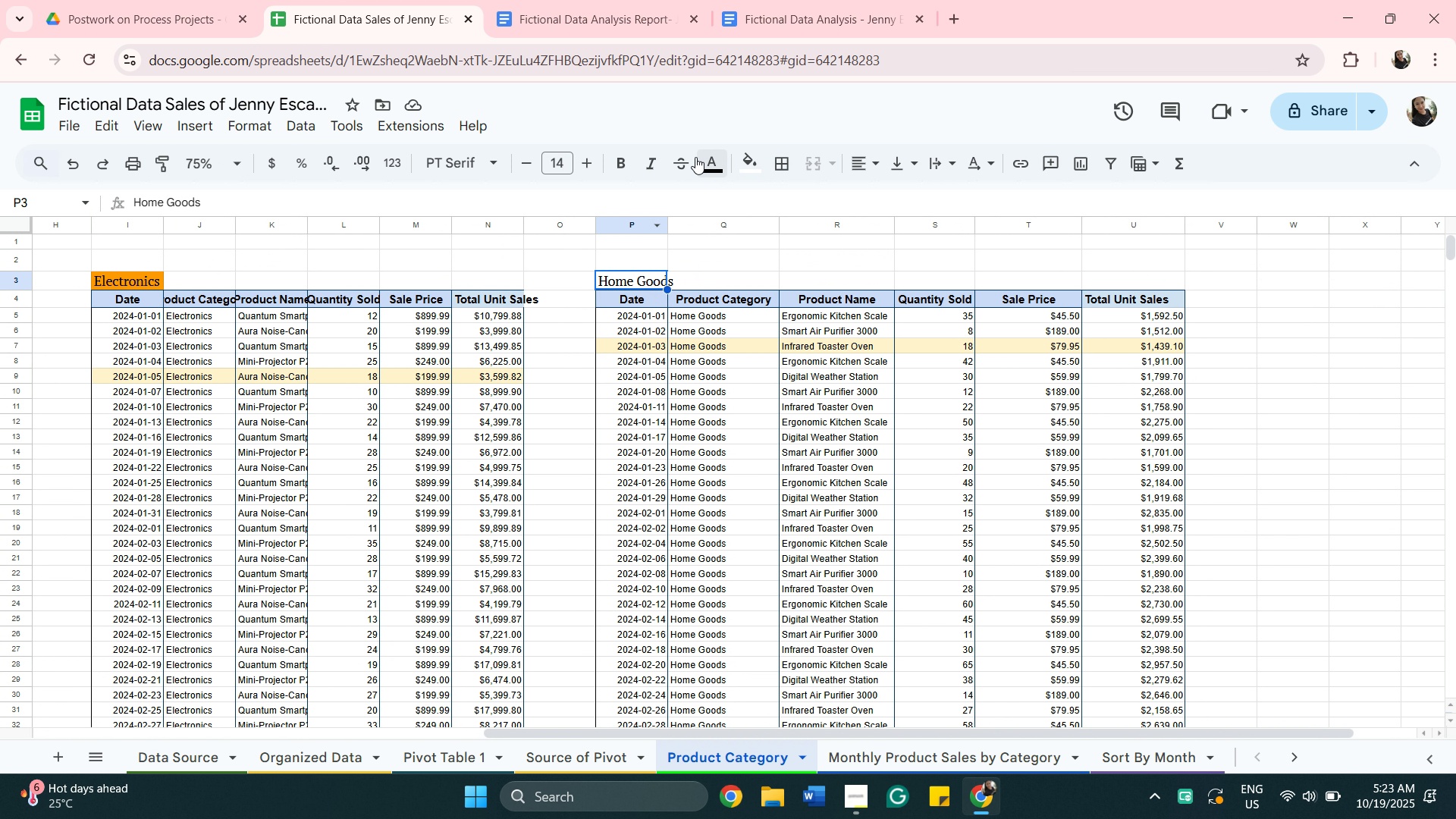 
left_click([748, 164])
 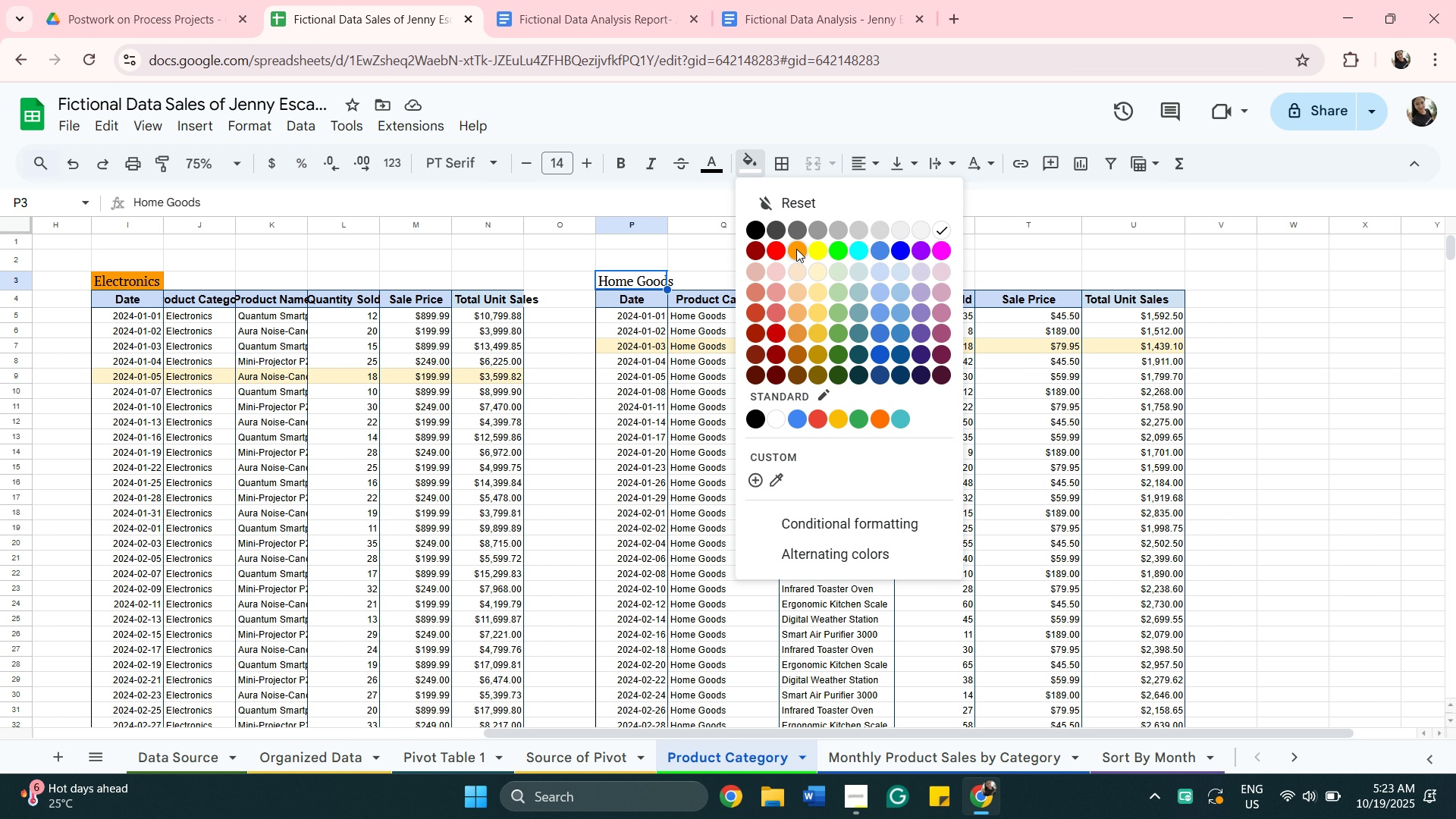 
left_click([796, 249])
 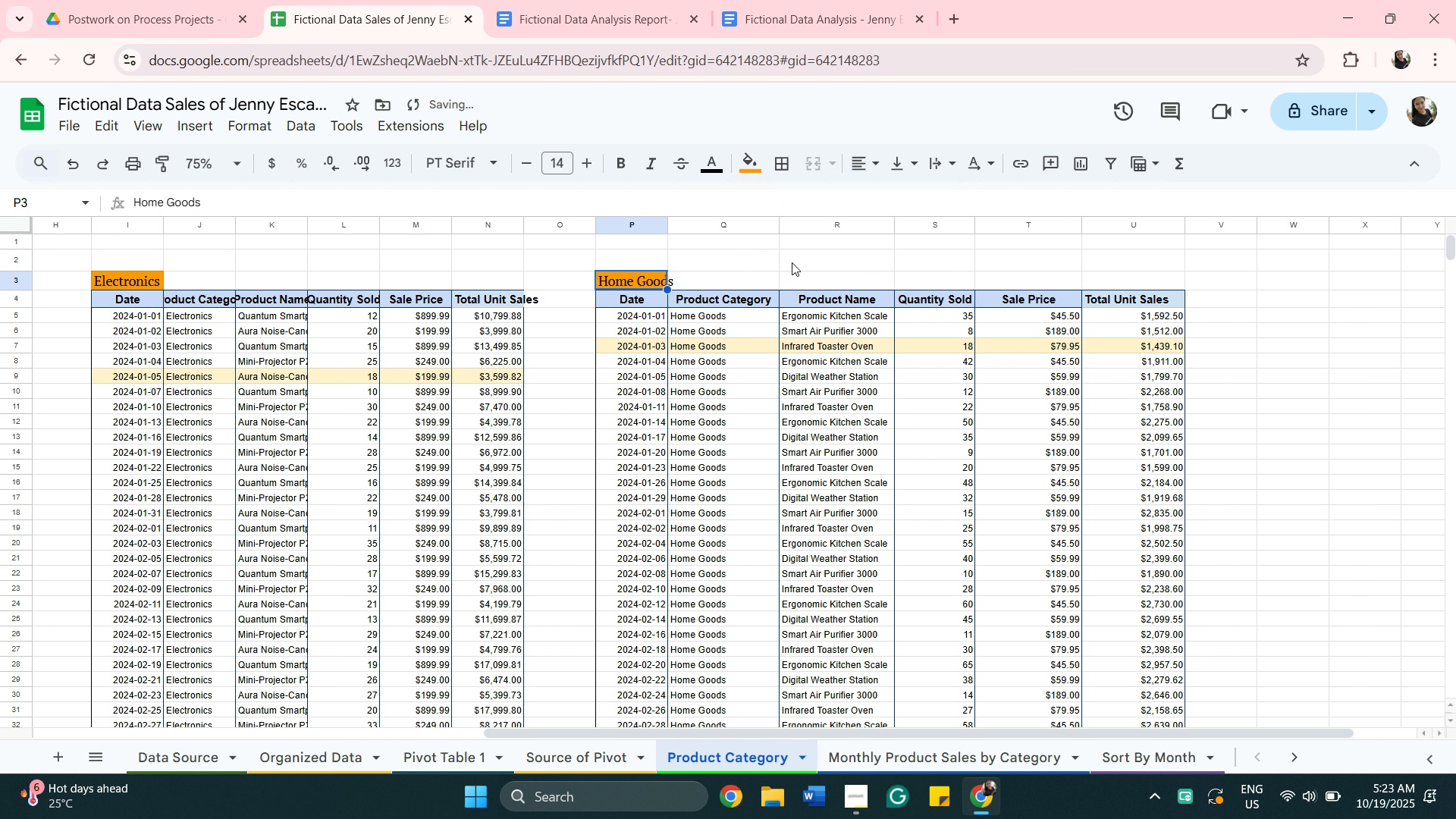 
left_click([792, 262])
 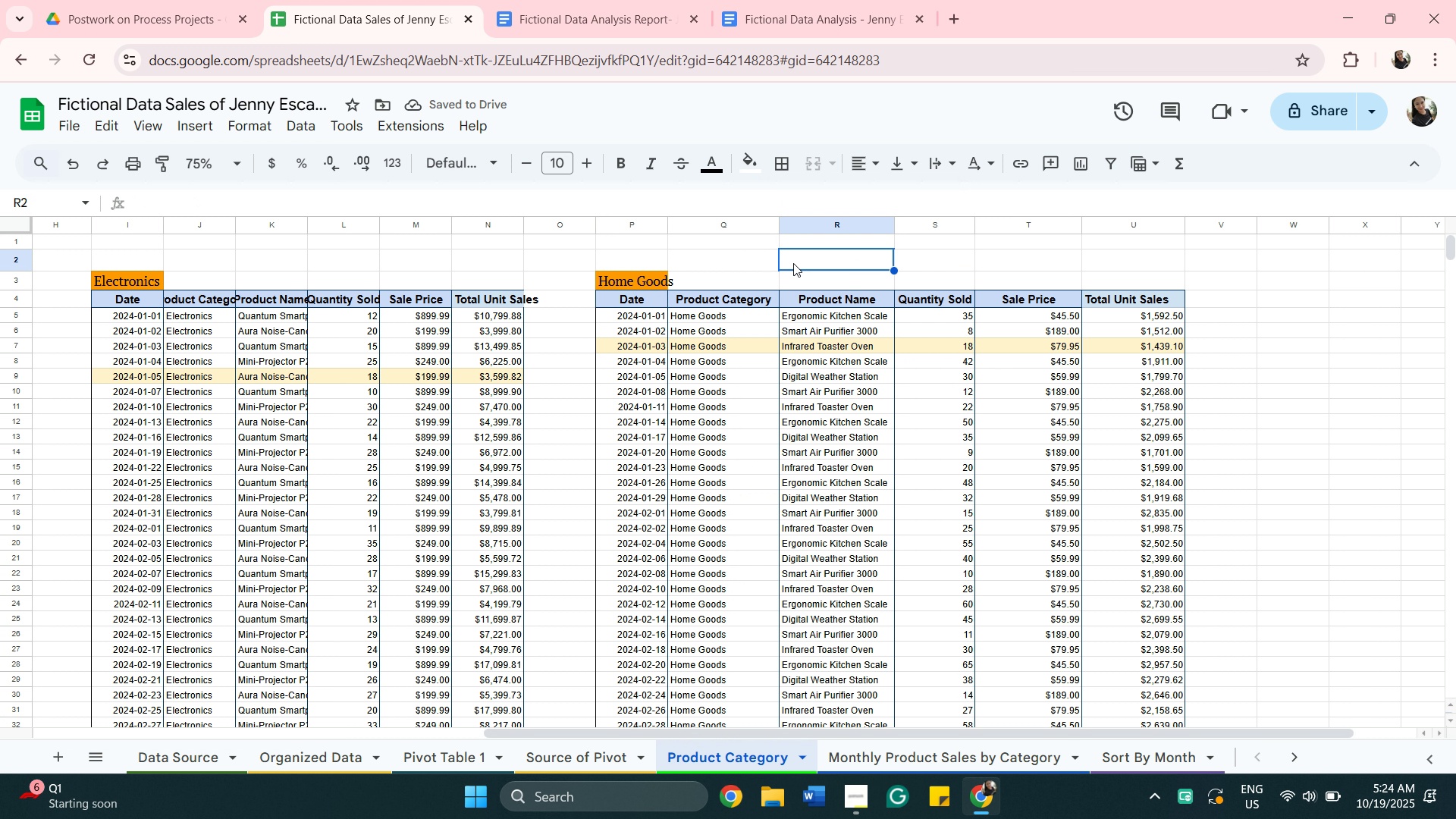 
scroll: coordinate [769, 338], scroll_direction: down, amount: 11.0
 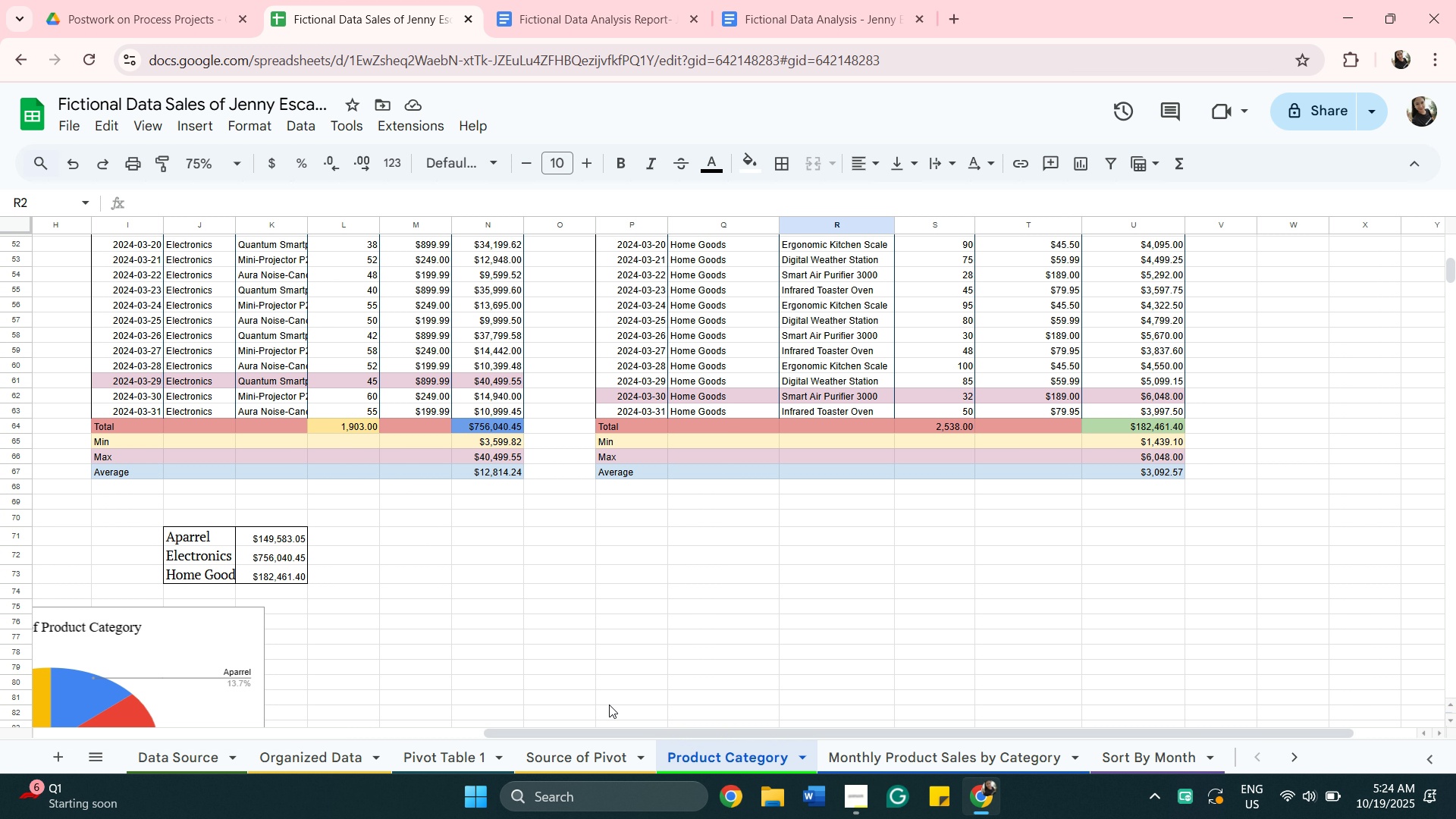 
wait(6.5)
 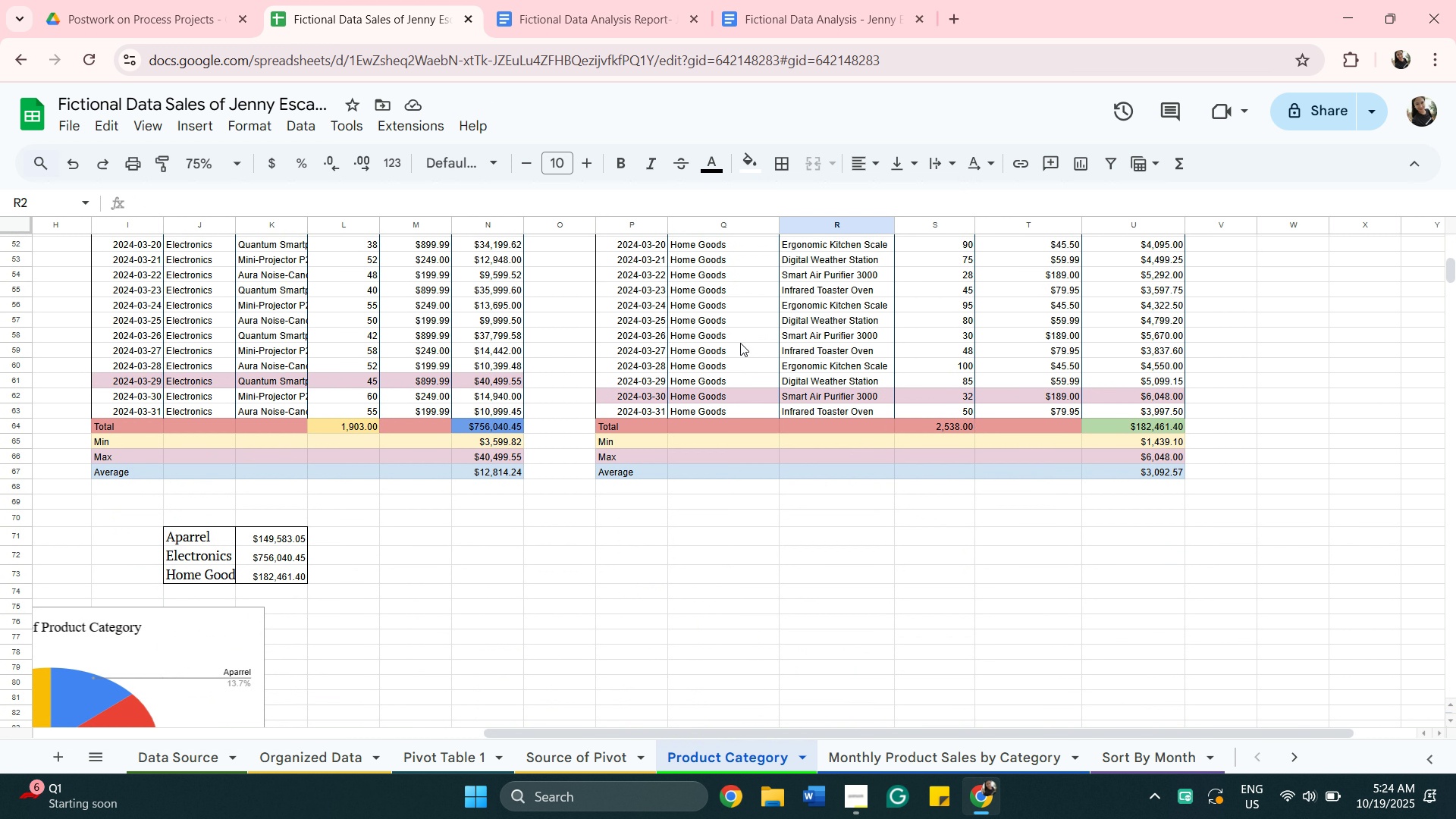 
left_click_drag(start_coordinate=[628, 734], to_coordinate=[254, 706])
 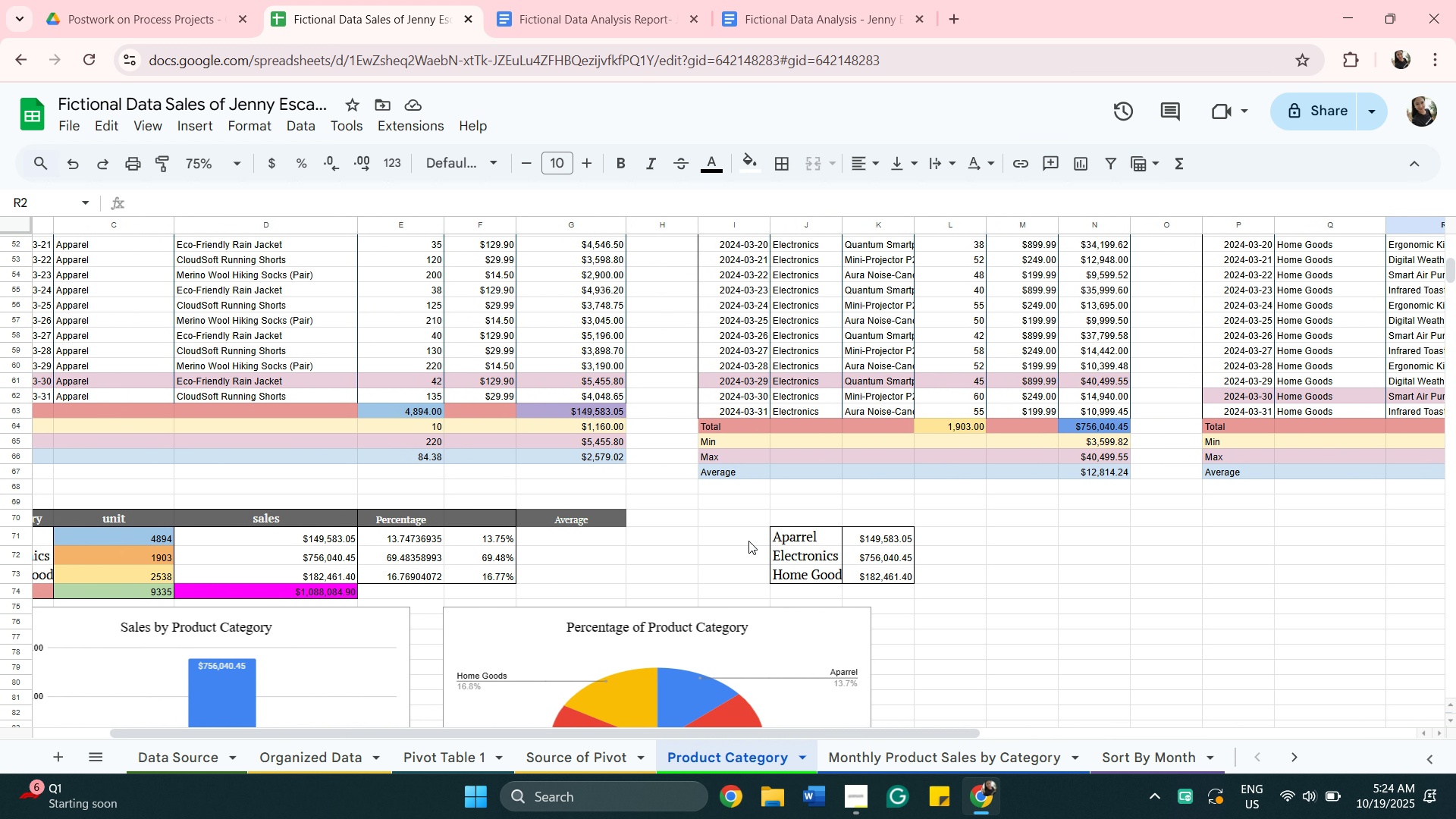 
wait(8.44)
 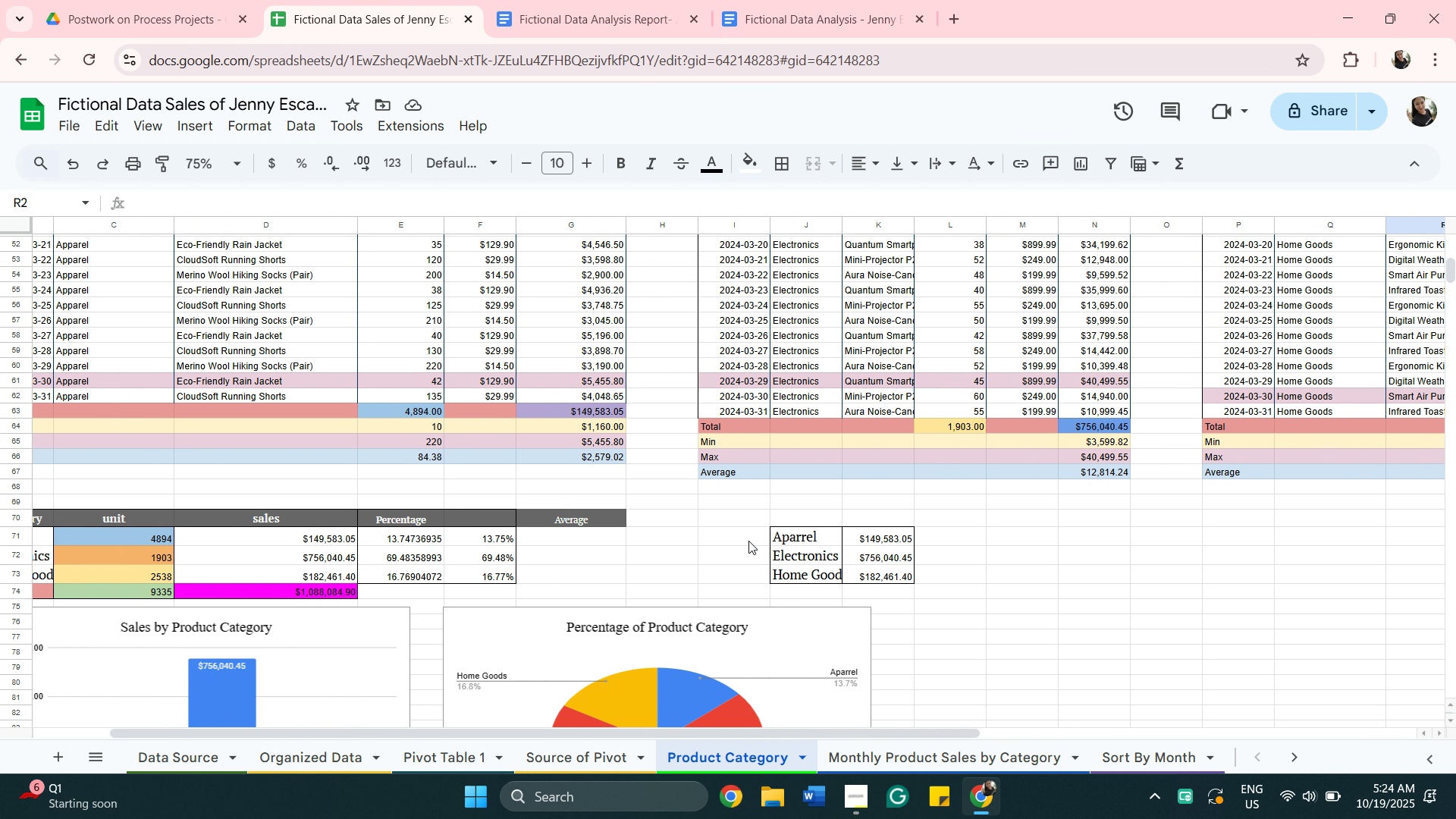 
left_click_drag(start_coordinate=[635, 733], to_coordinate=[504, 717])
 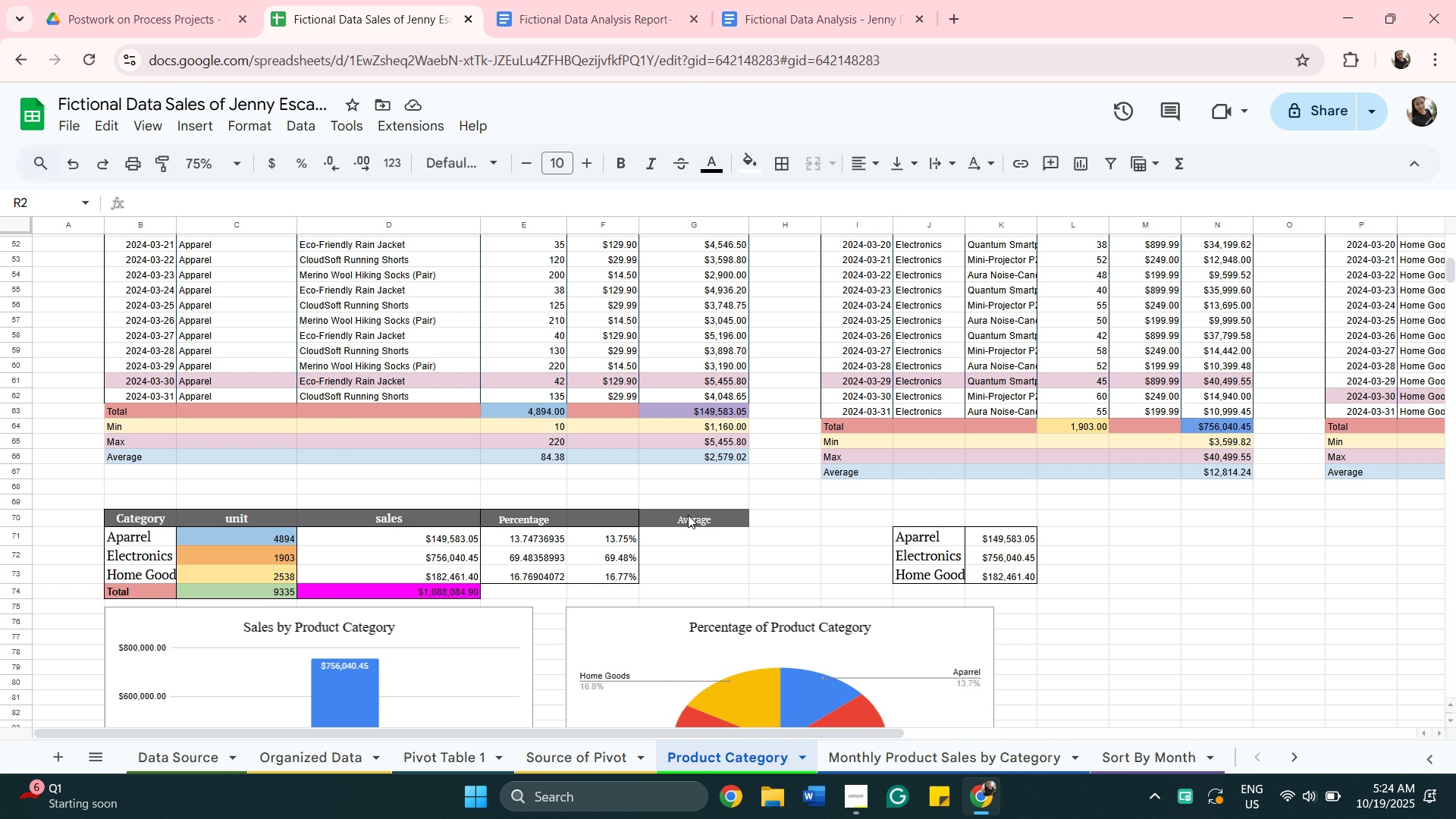 
wait(11.2)
 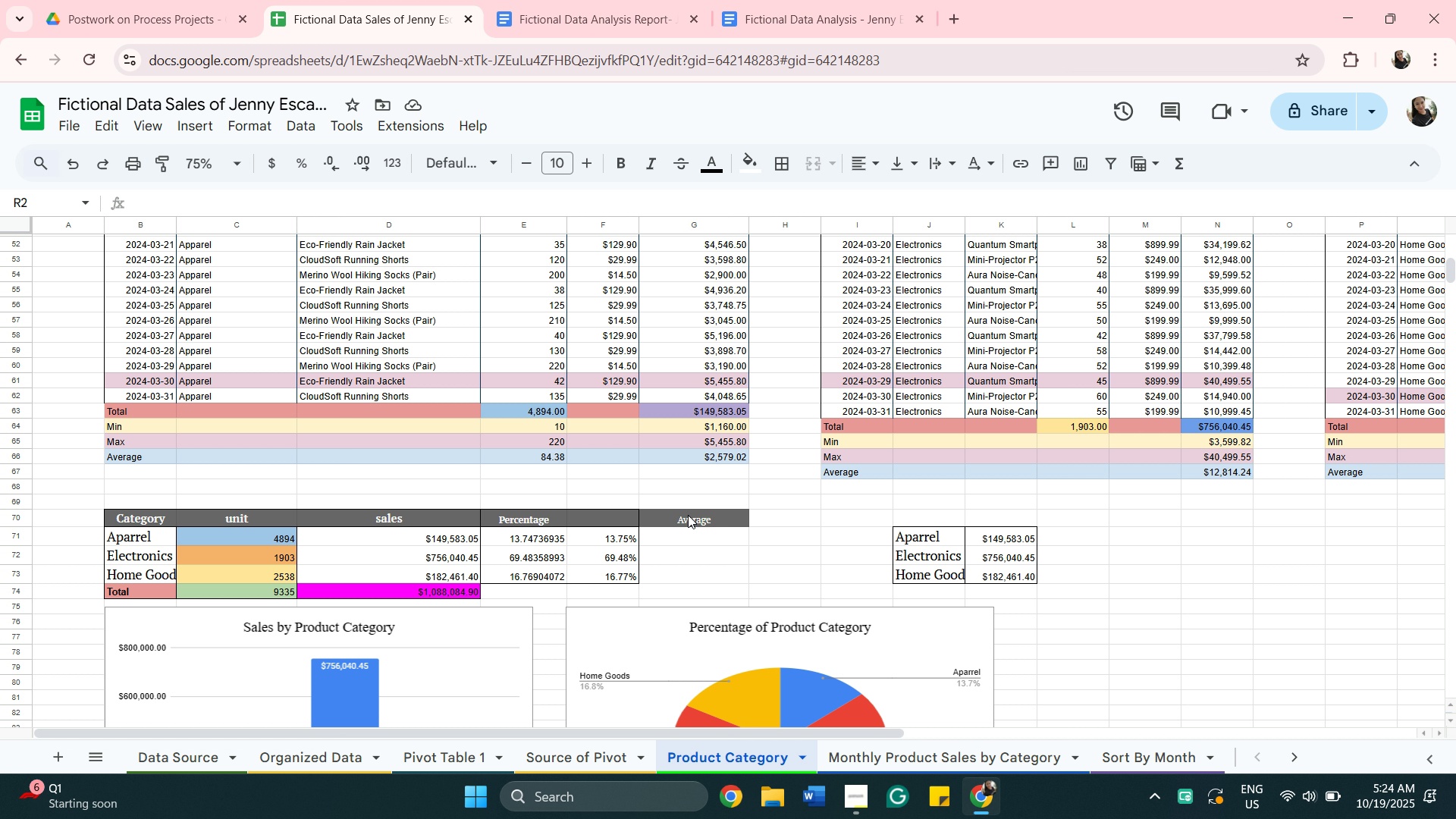 
scroll: coordinate [382, 466], scroll_direction: down, amount: 8.0
 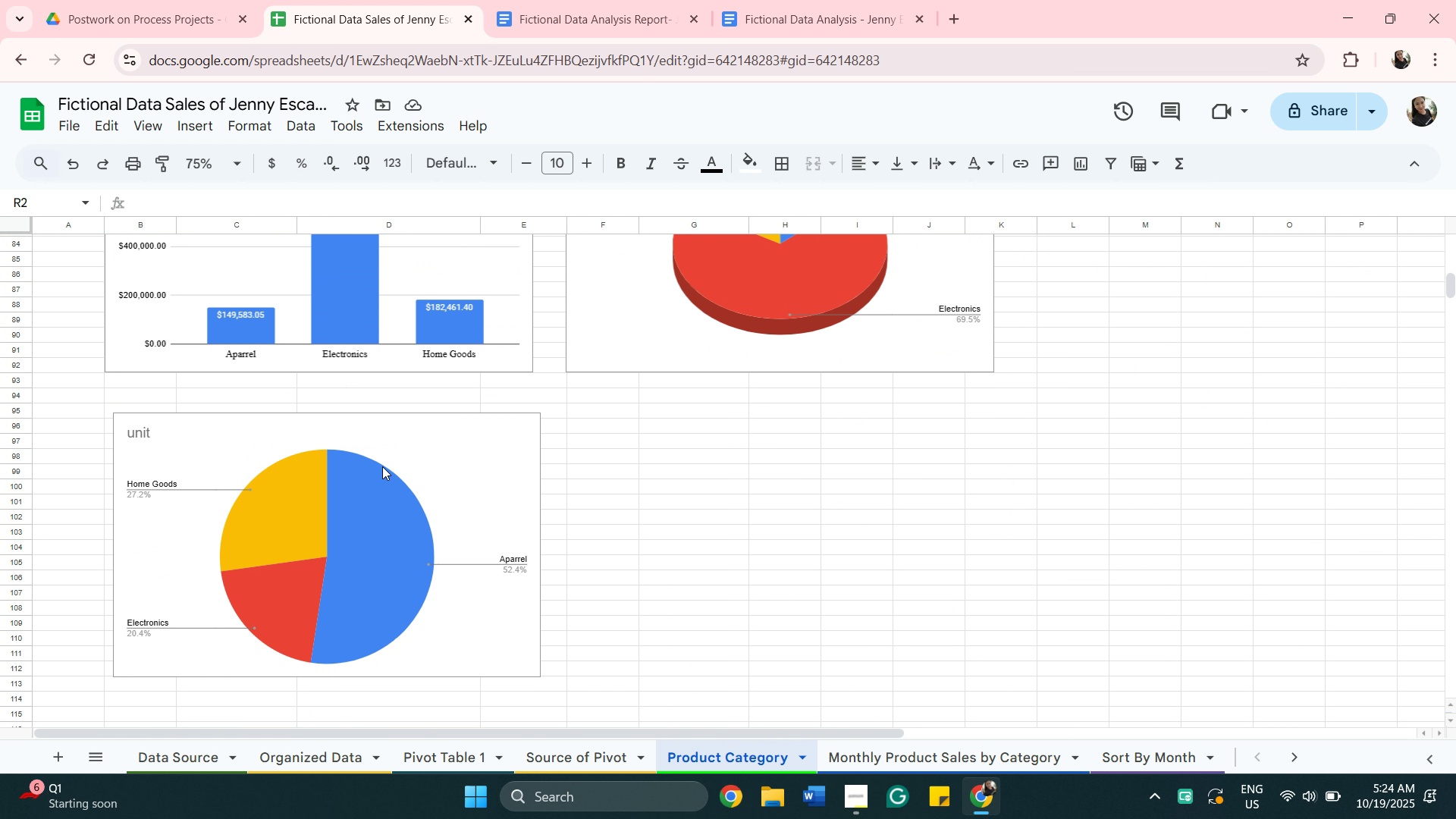 
scroll: coordinate [303, 572], scroll_direction: up, amount: 4.0
 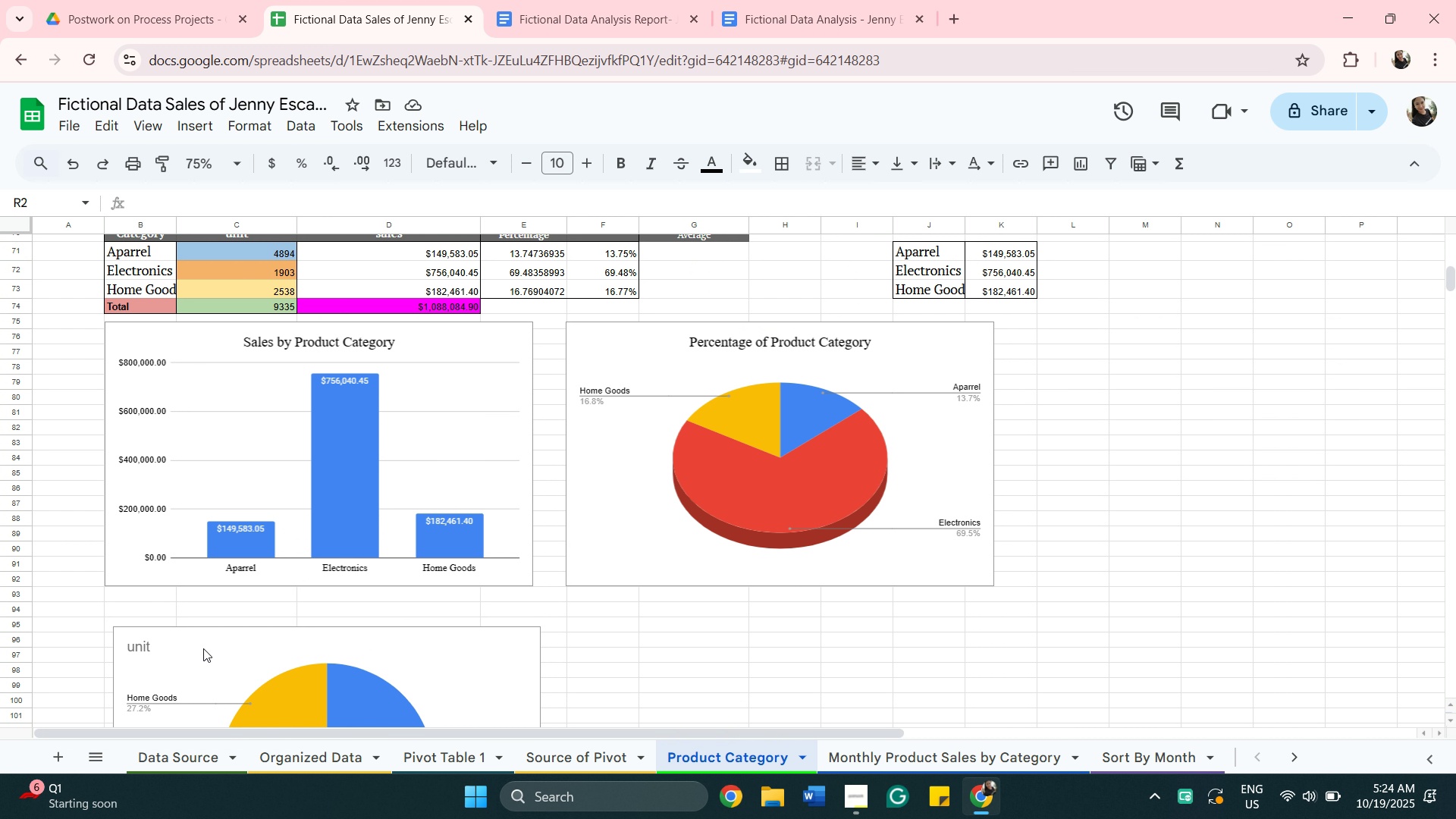 
scroll: coordinate [211, 654], scroll_direction: down, amount: 1.0
 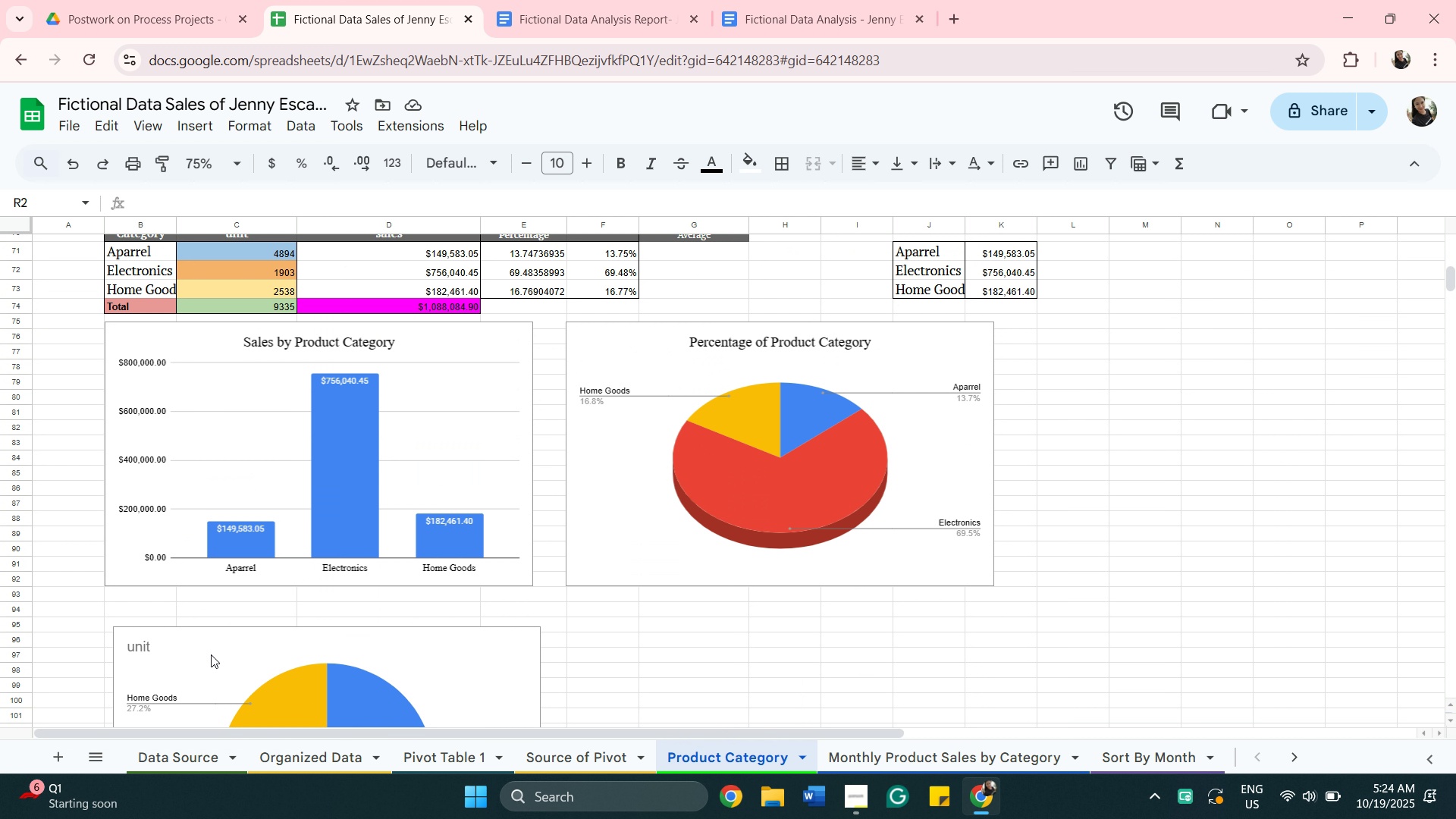 
scroll: coordinate [211, 654], scroll_direction: up, amount: 1.0
 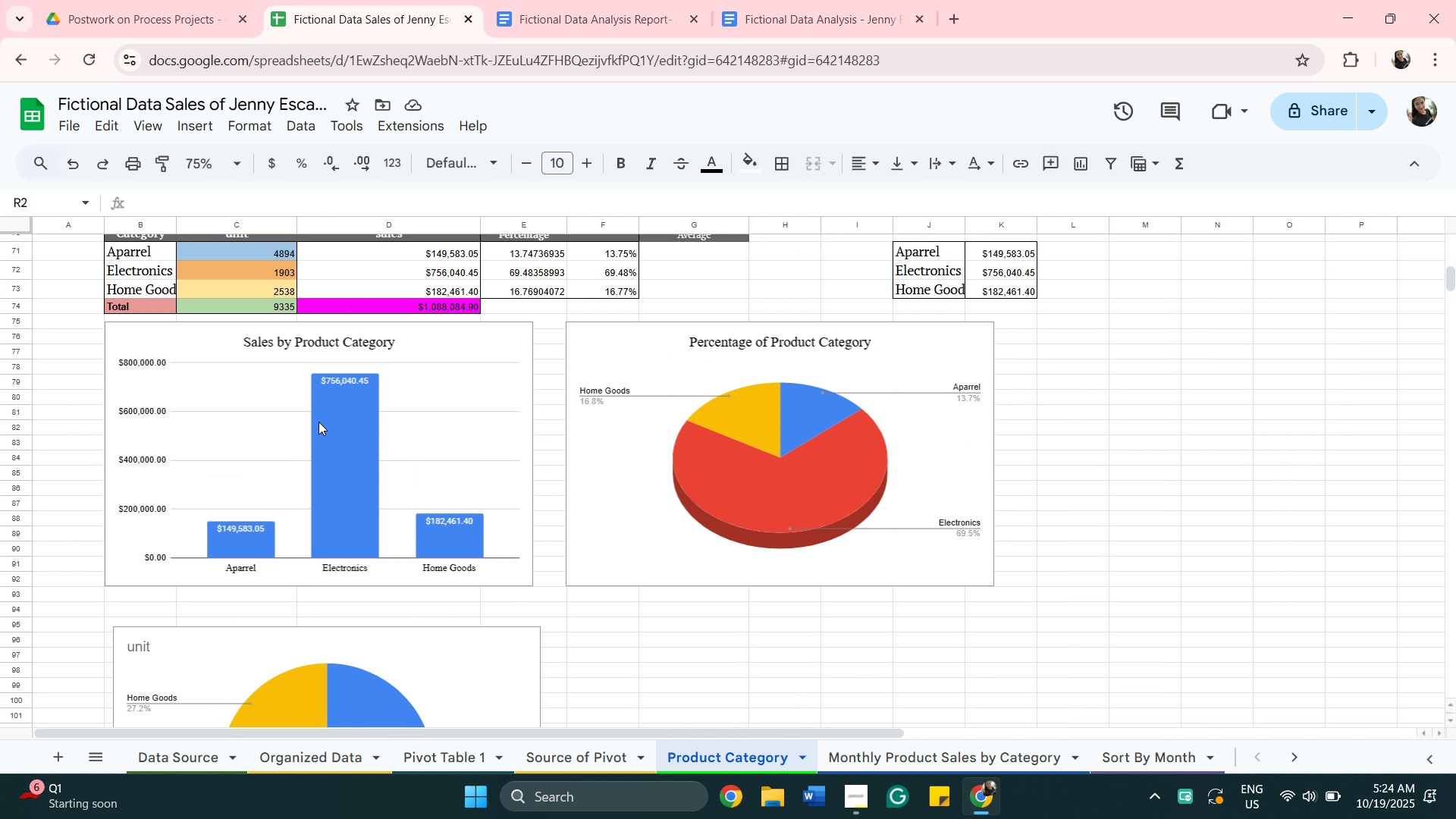 
wait(8.65)
 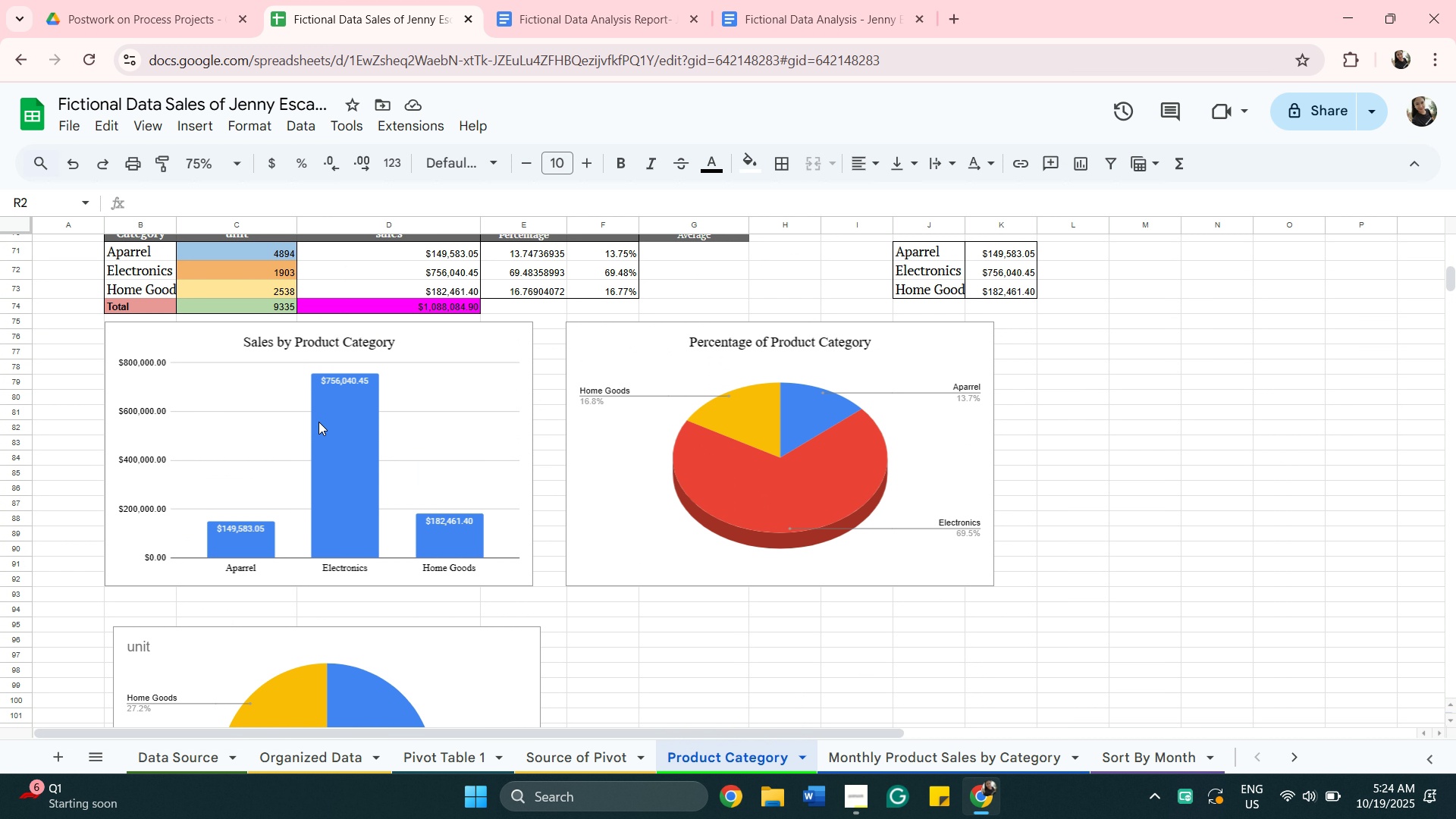 
left_click([151, 461])
 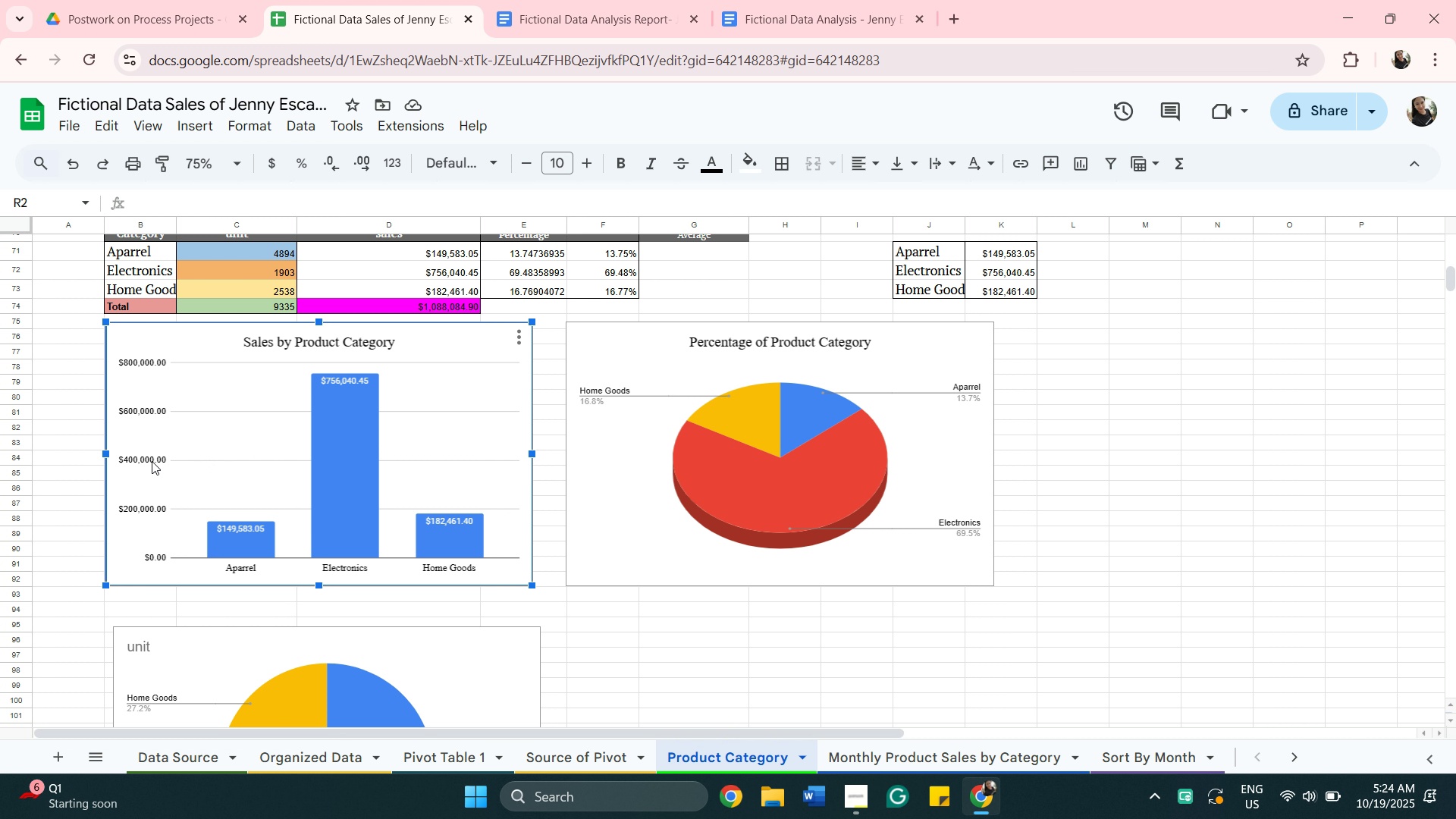 
double_click([152, 461])
 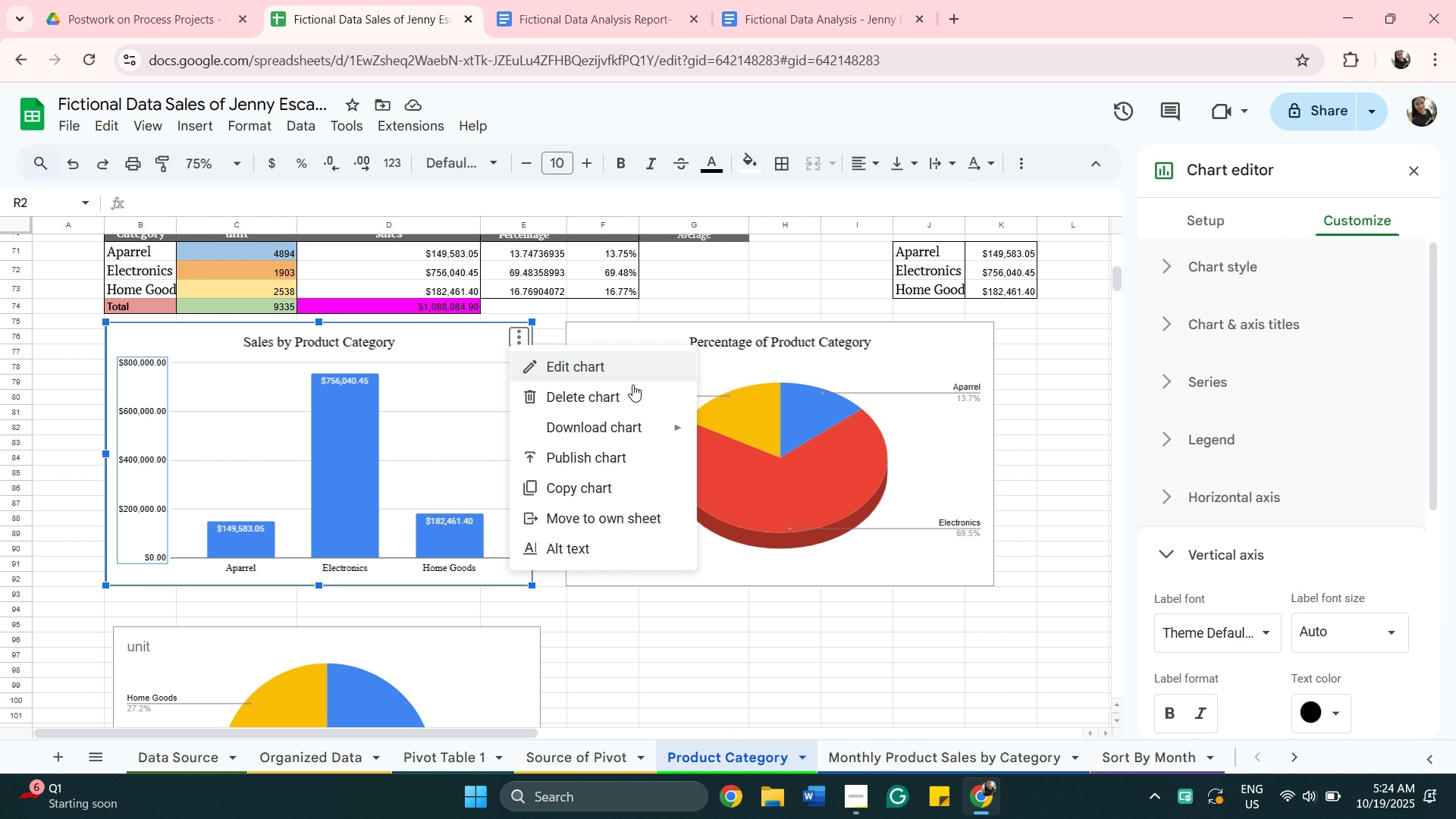 
scroll: coordinate [1407, 642], scroll_direction: down, amount: 2.0
 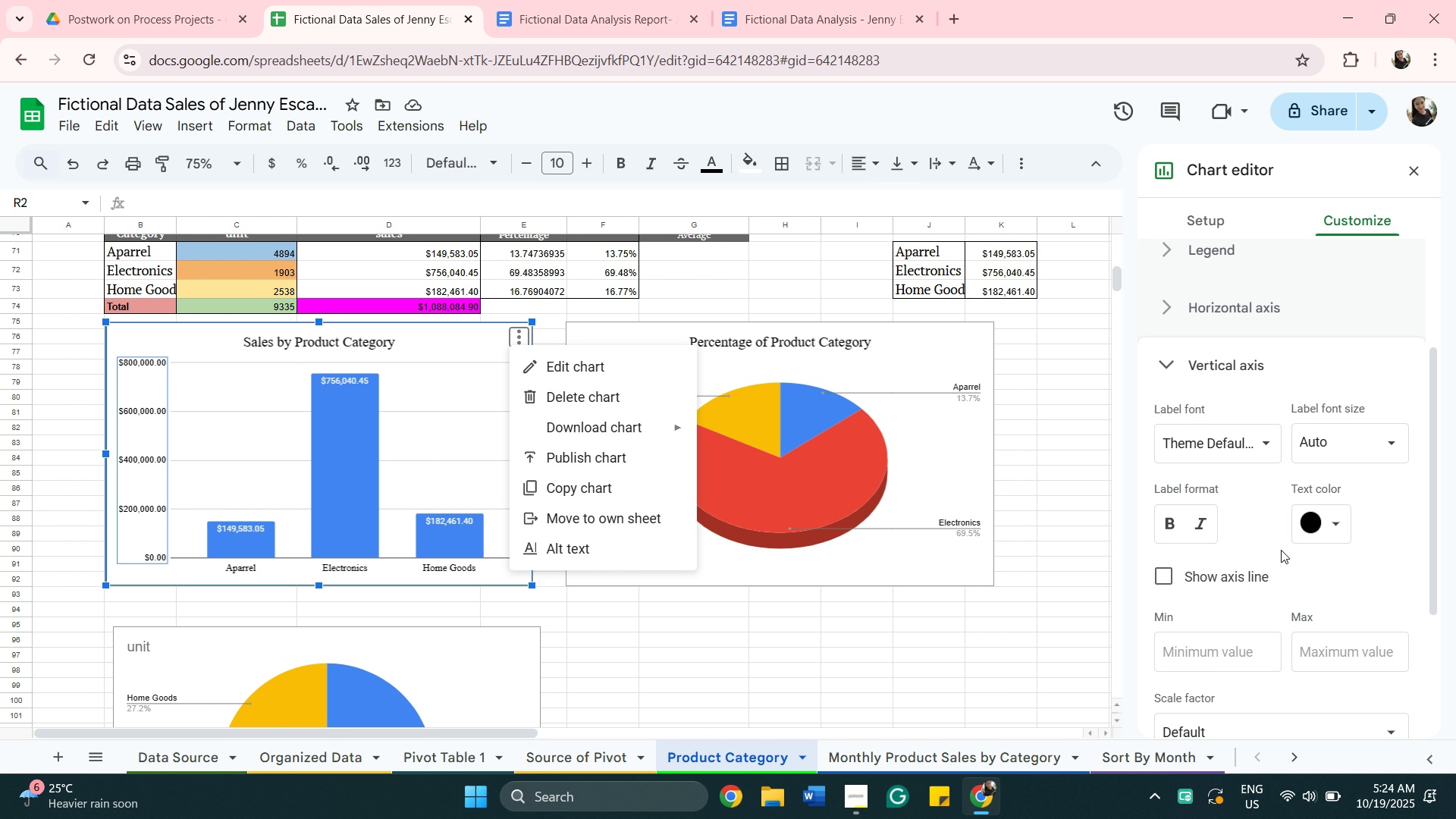 
left_click_drag(start_coordinate=[1319, 531], to_coordinate=[1323, 533])
 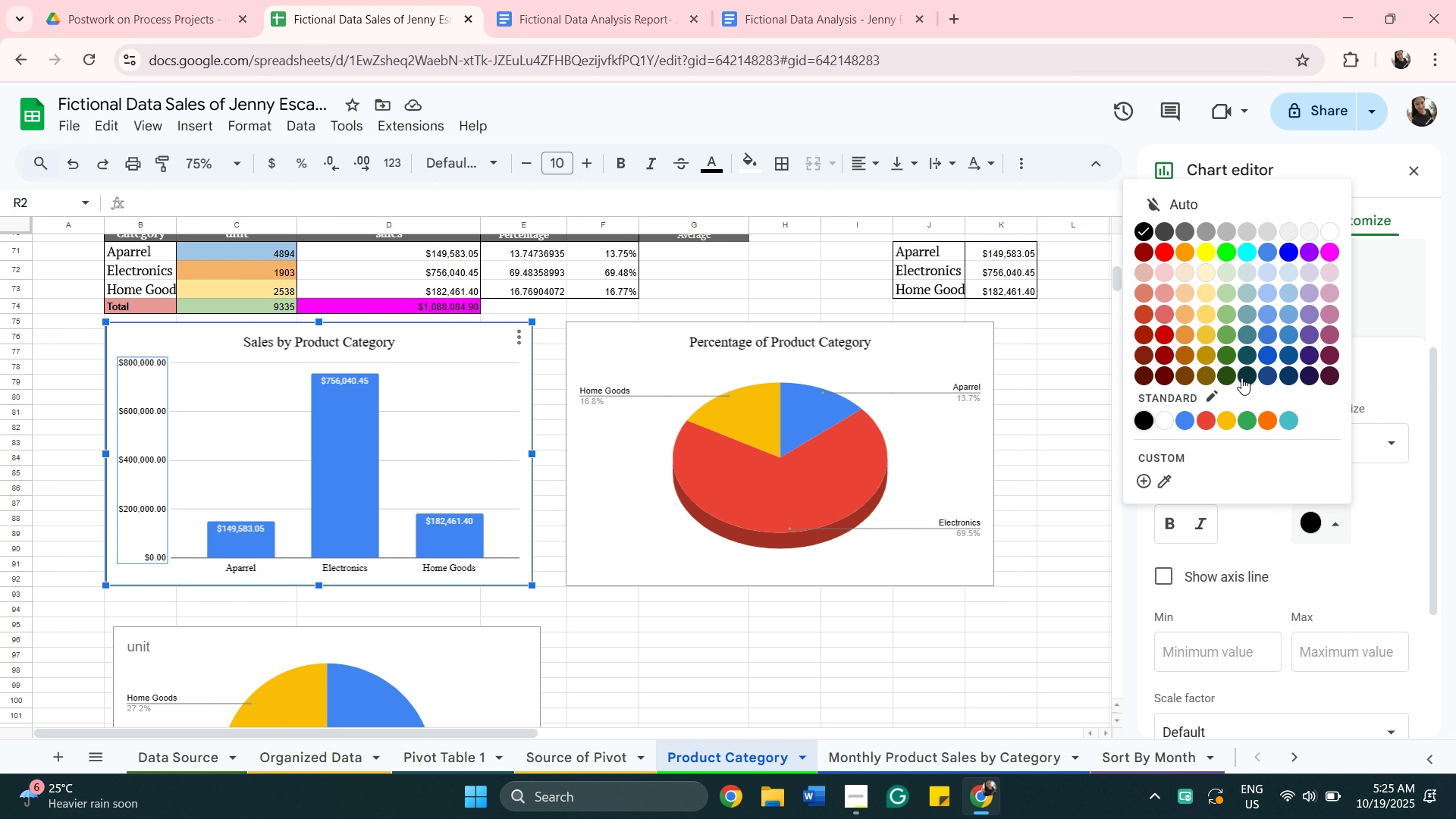 
left_click([1241, 378])
 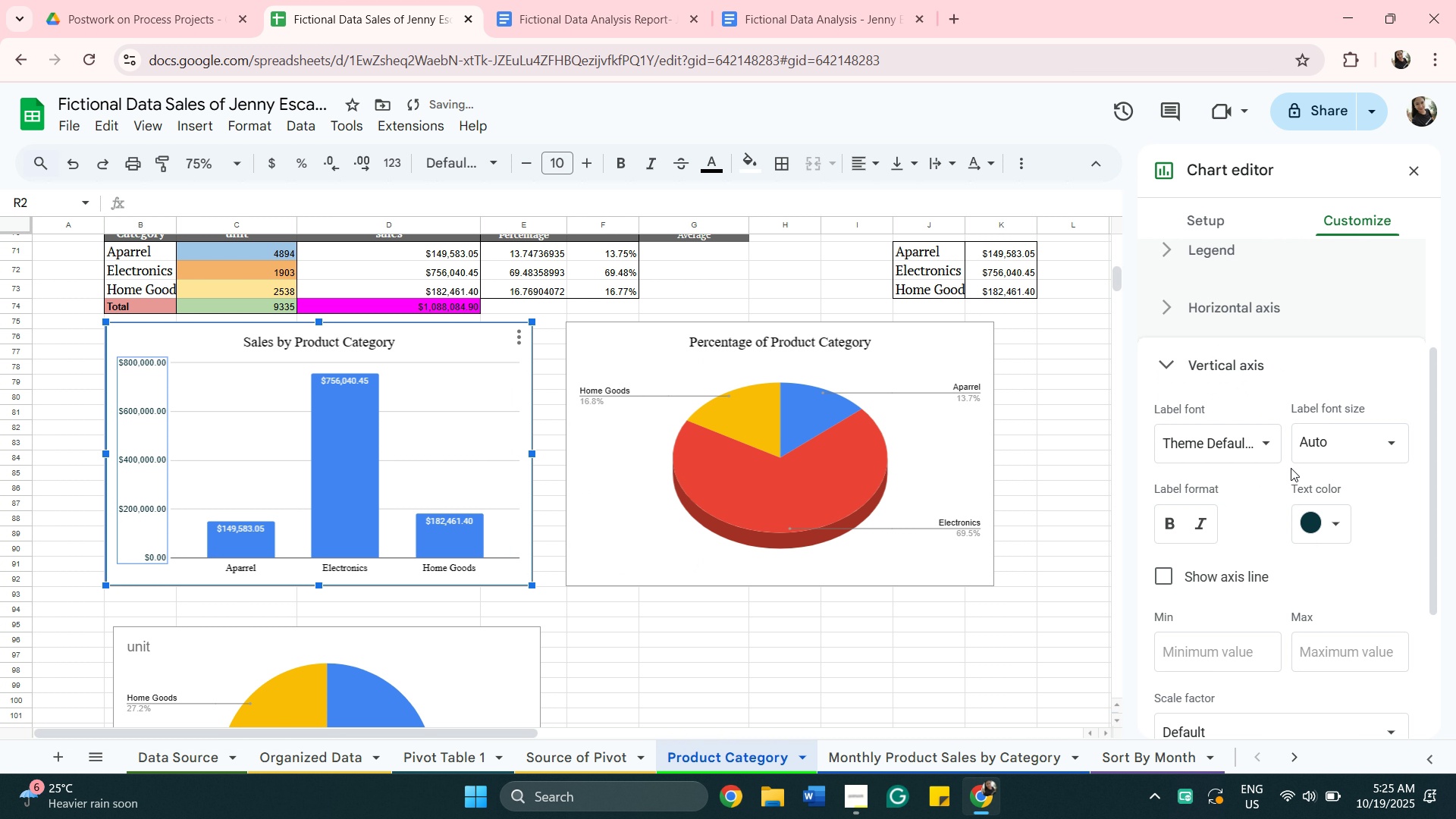 
left_click([1310, 513])
 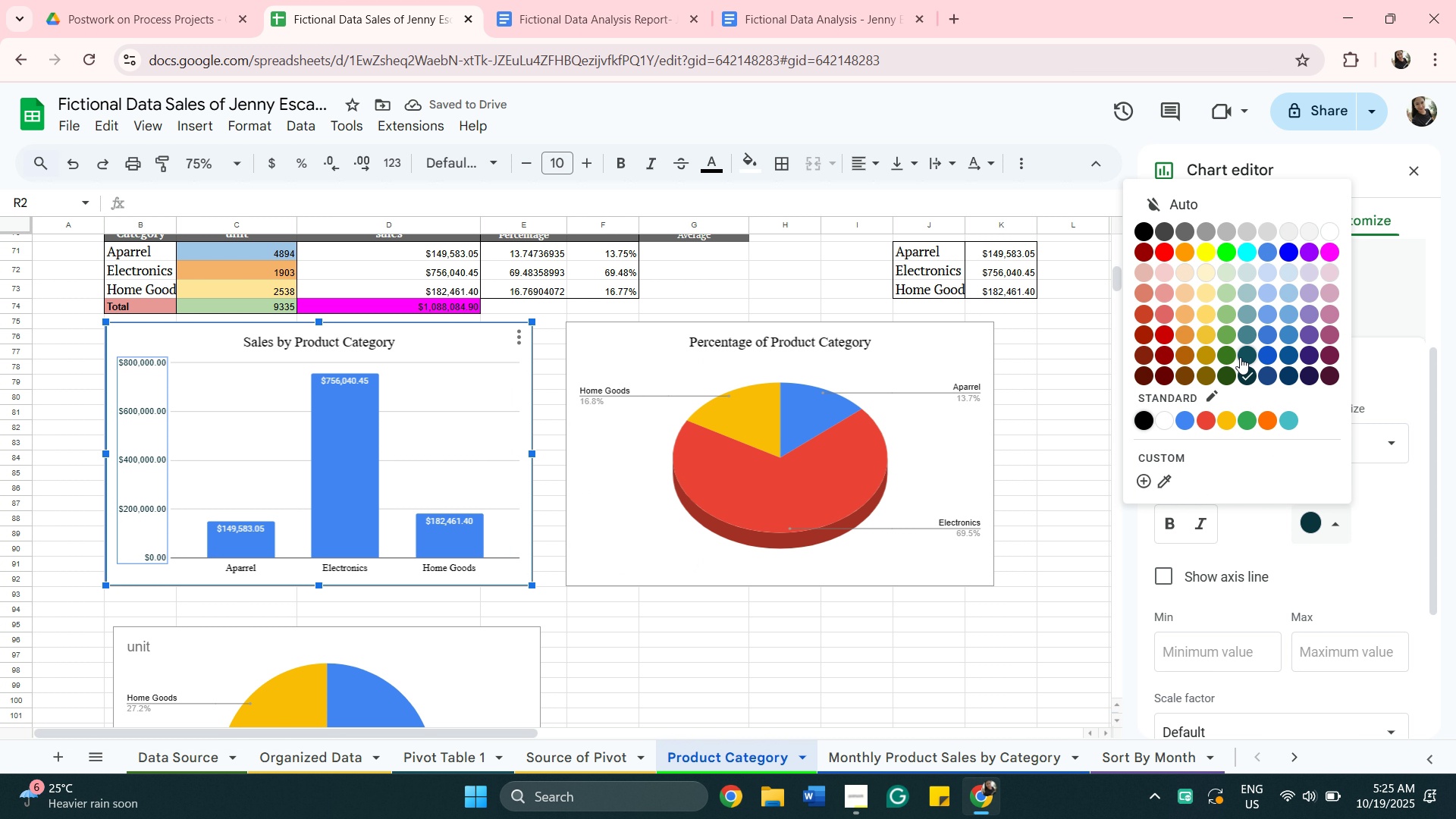 
left_click([1240, 357])
 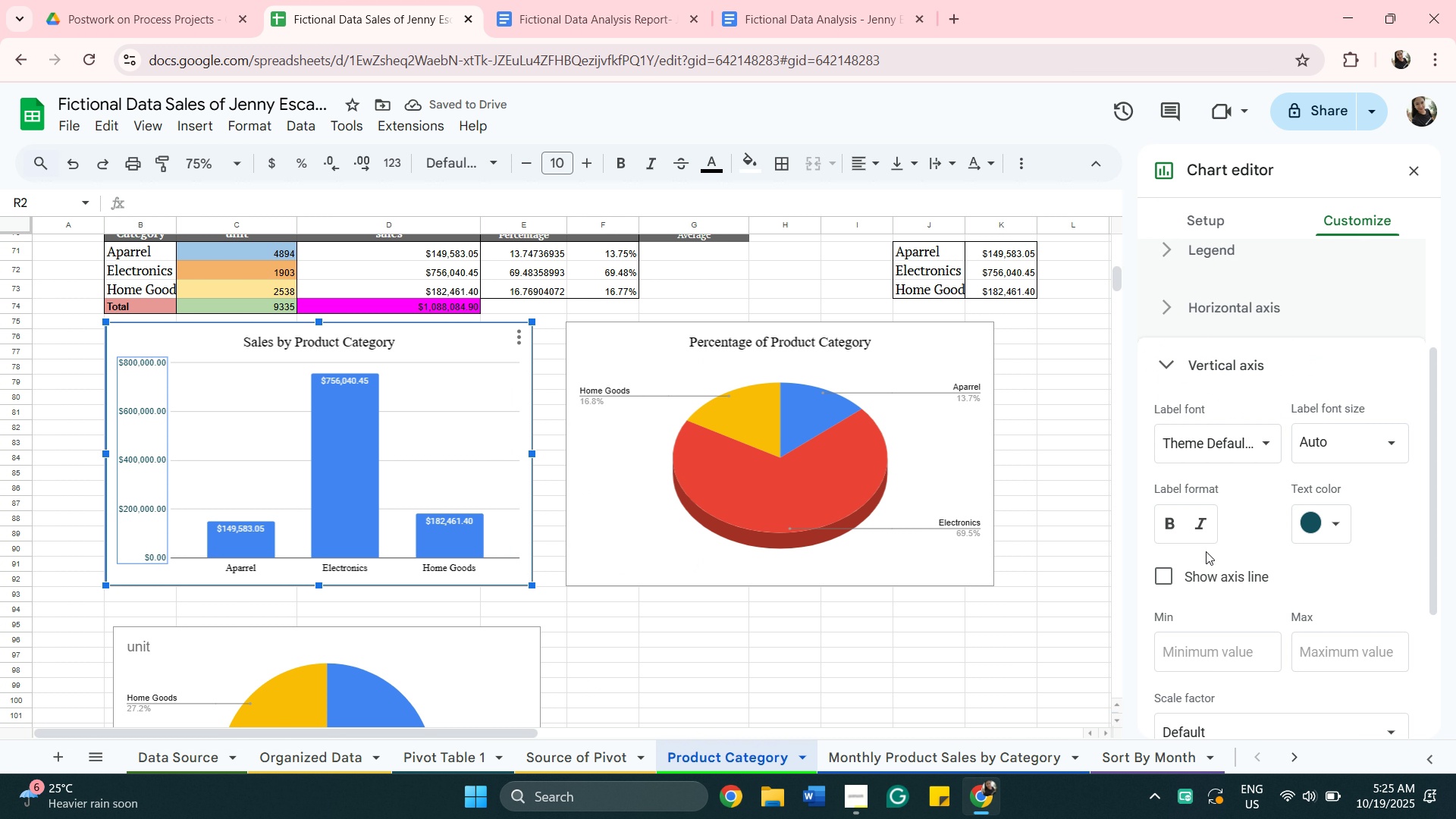 
left_click([1172, 529])
 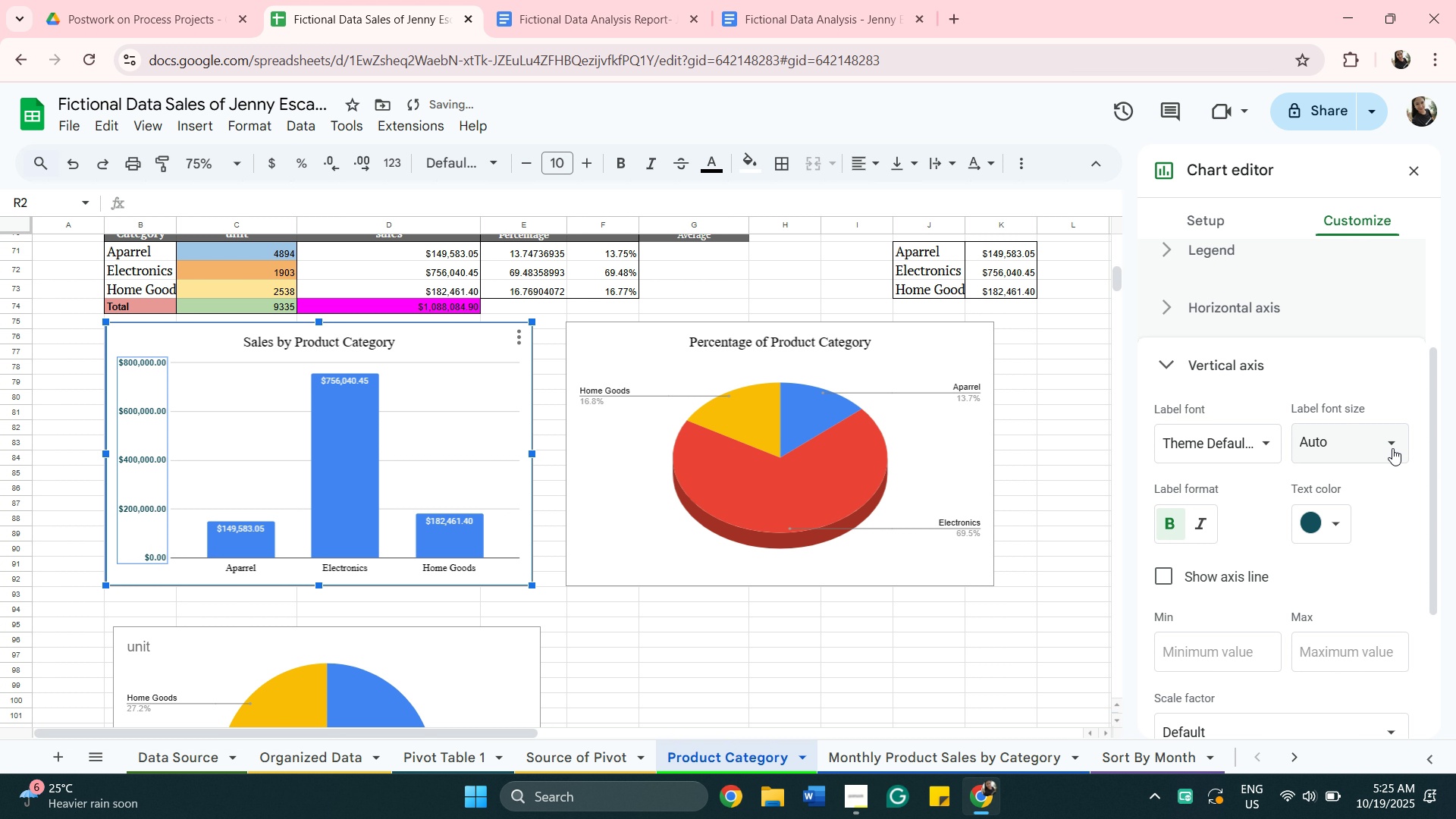 
left_click([1392, 448])
 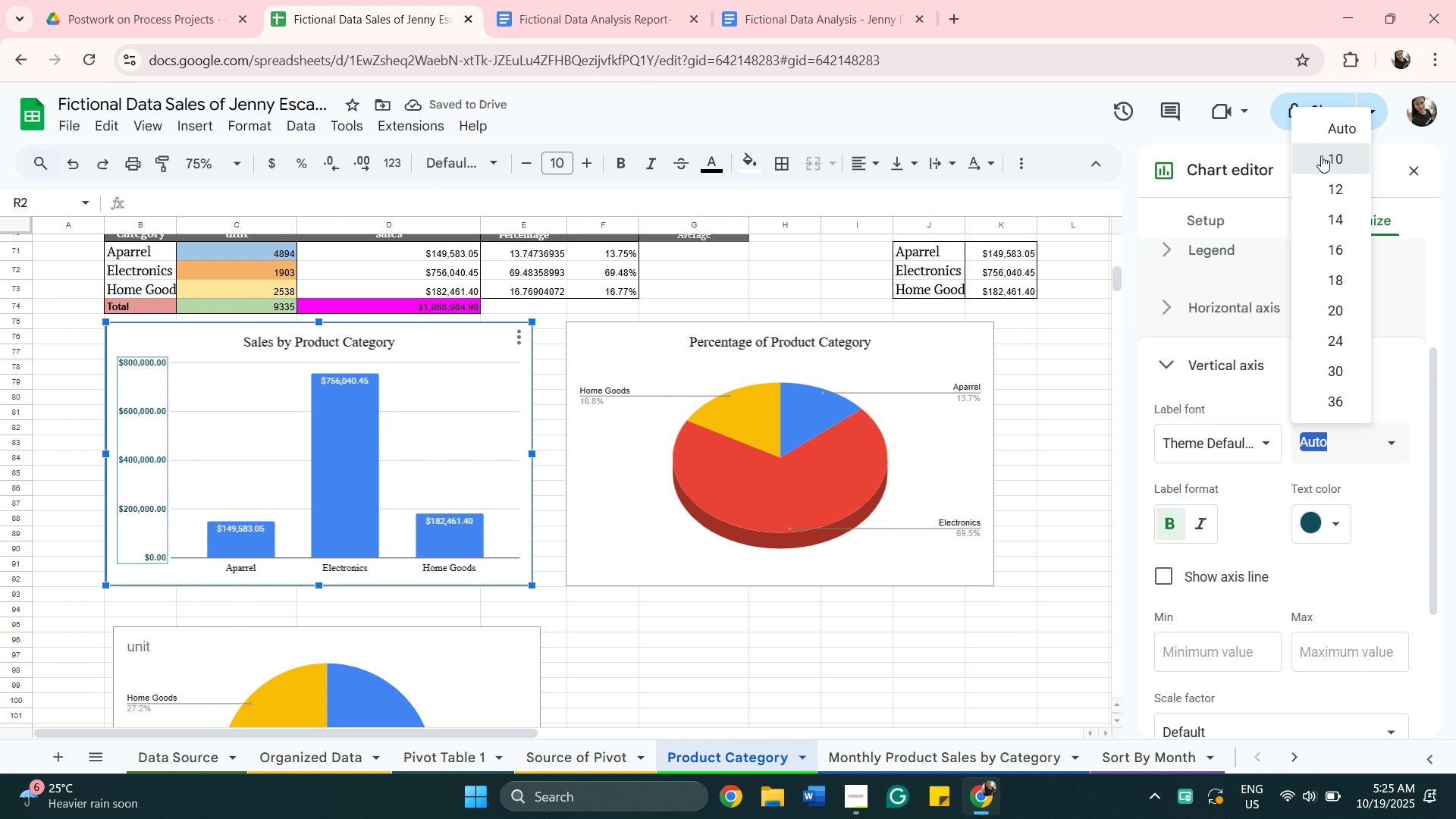 
left_click([1321, 155])
 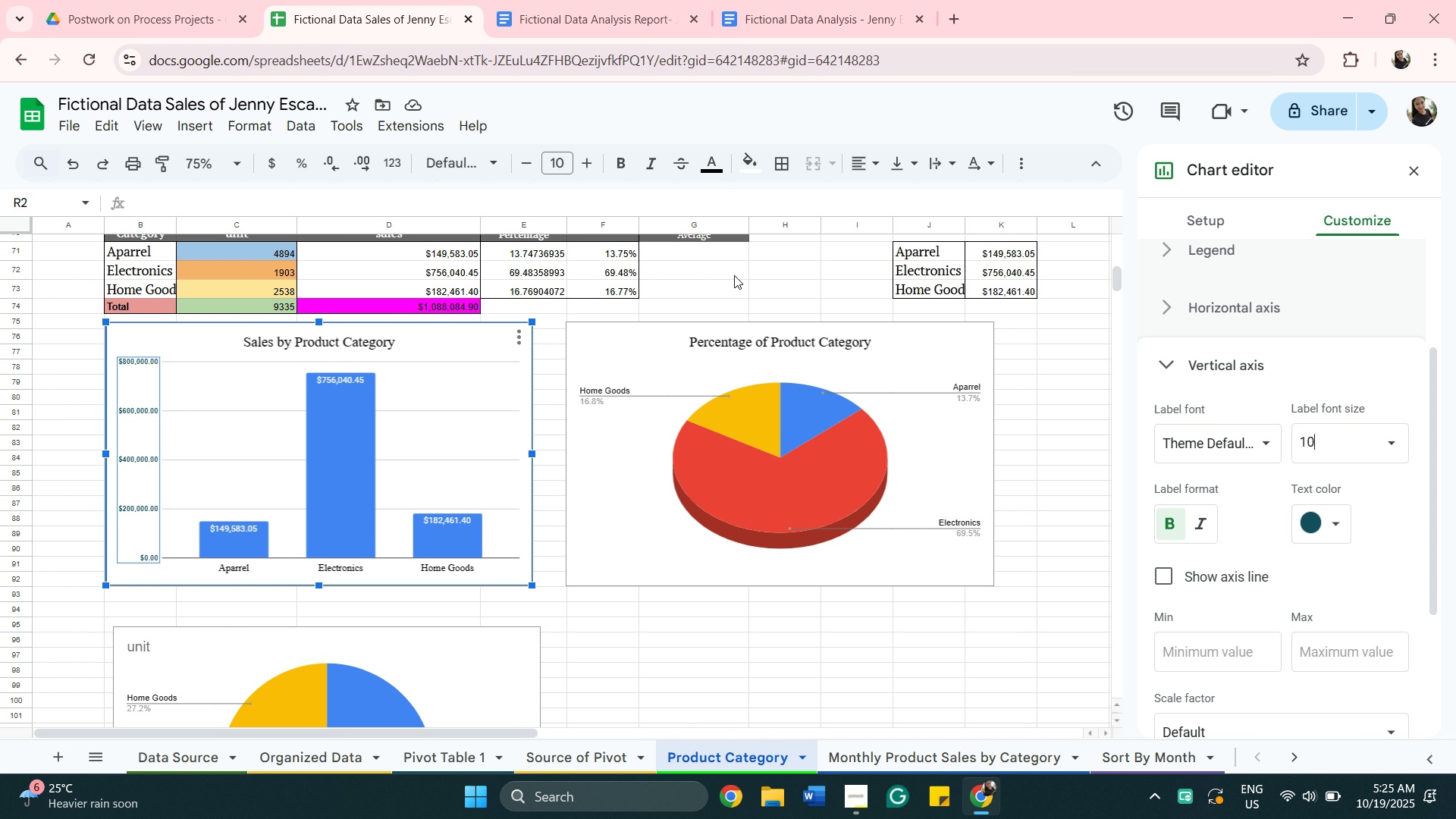 
wait(19.96)
 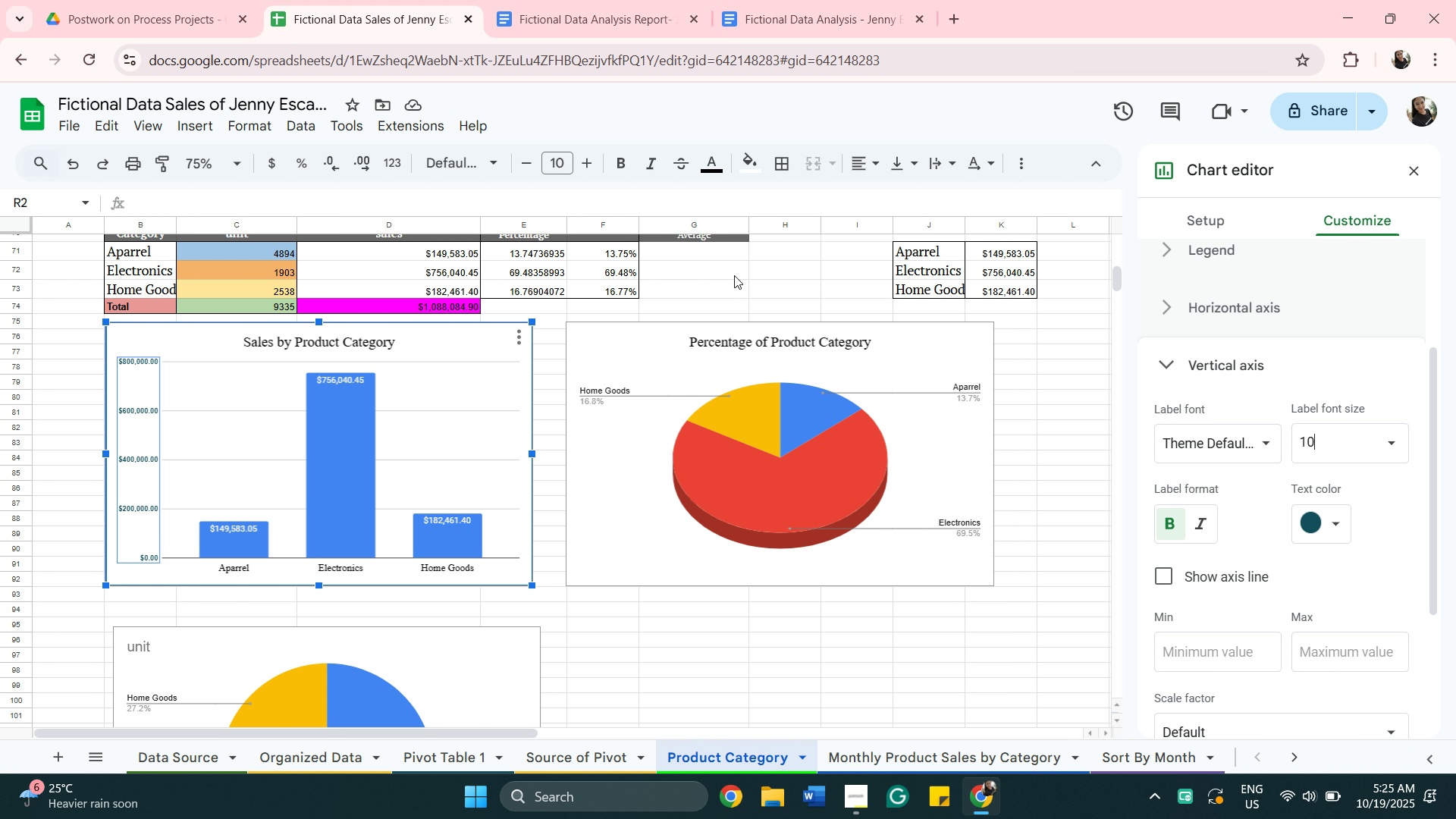 
scroll: coordinate [737, 404], scroll_direction: up, amount: 2.0
 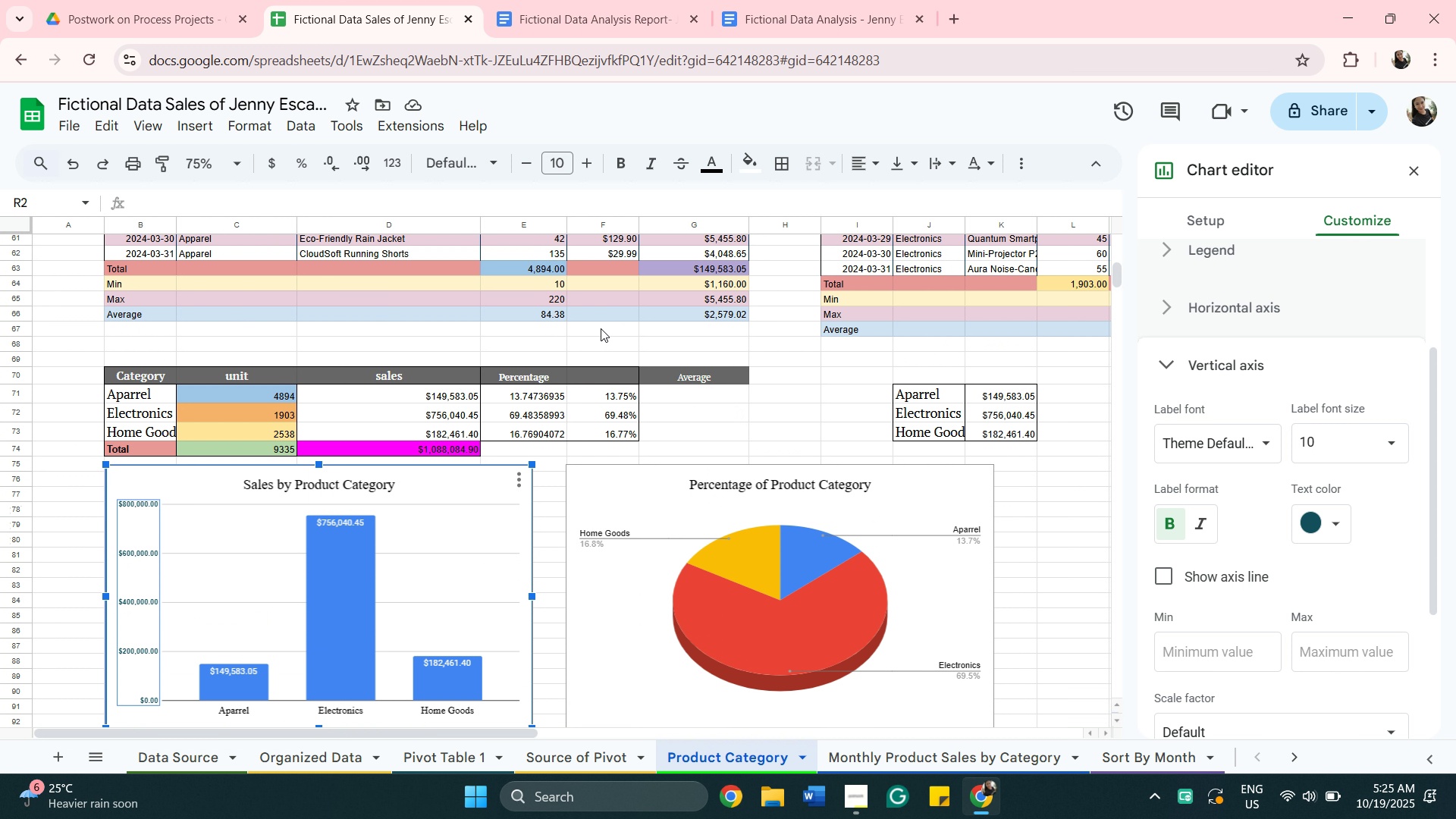 
wait(11.0)
 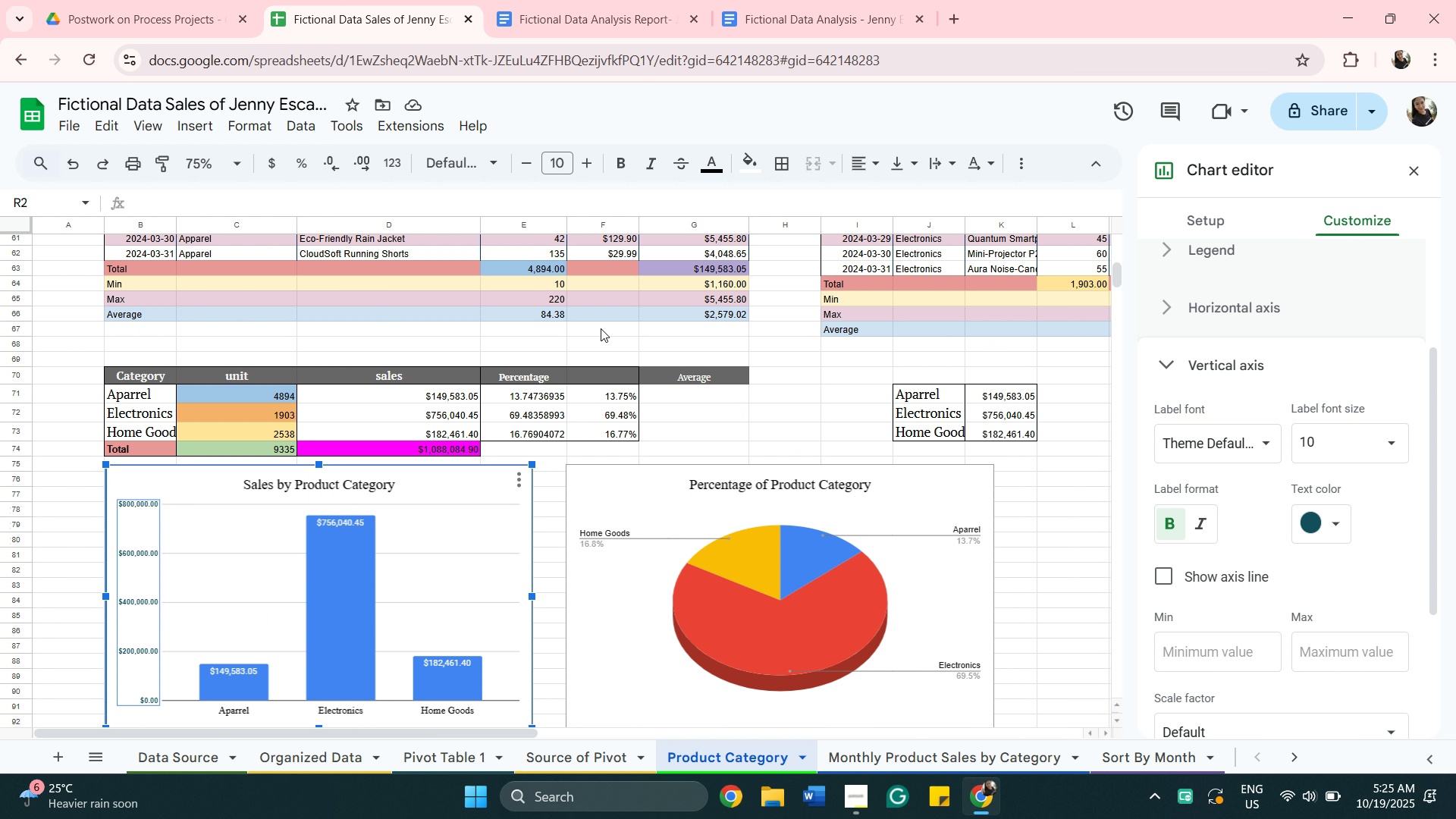 
left_click([519, 312])
 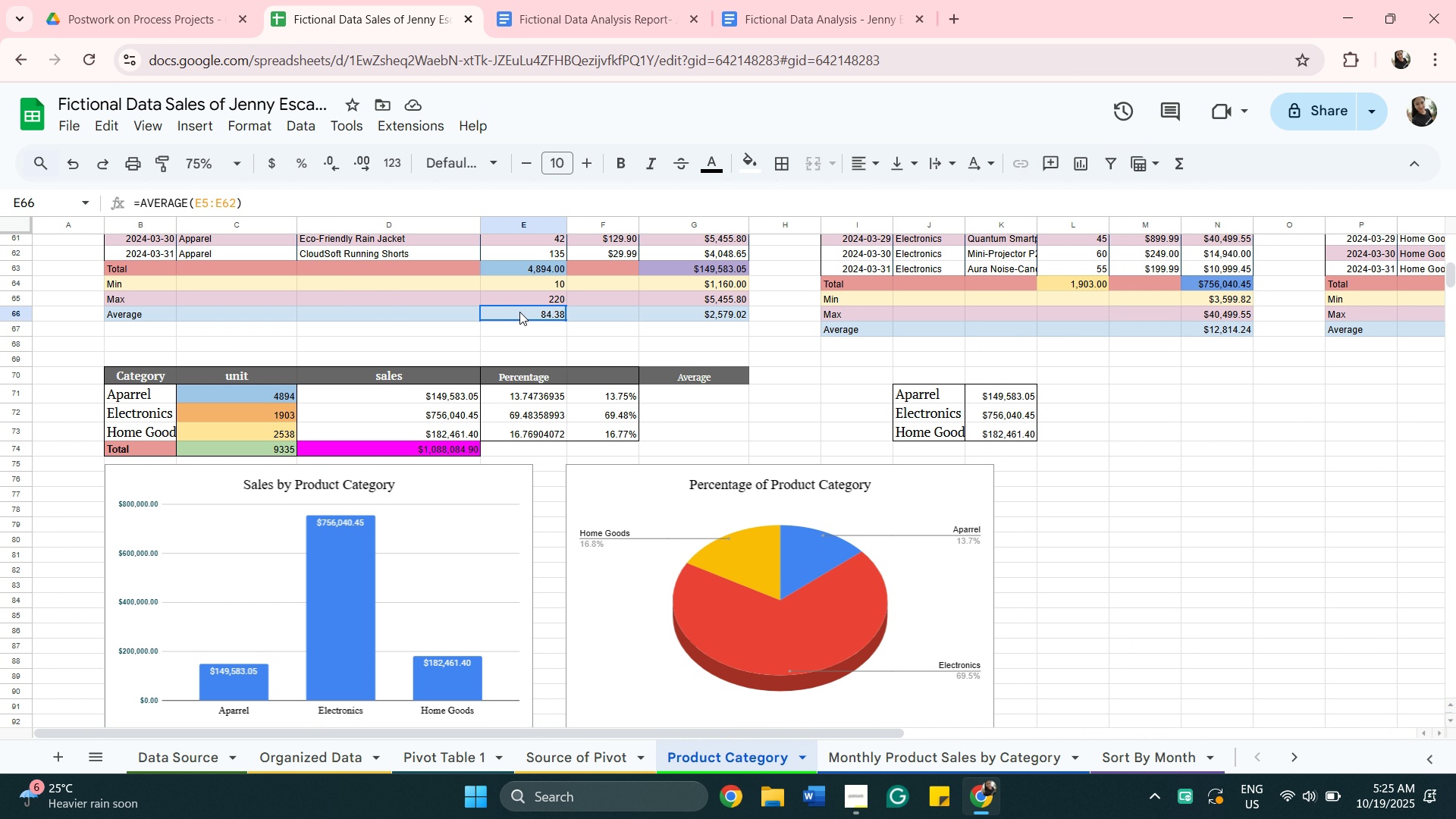 
right_click([519, 312])
 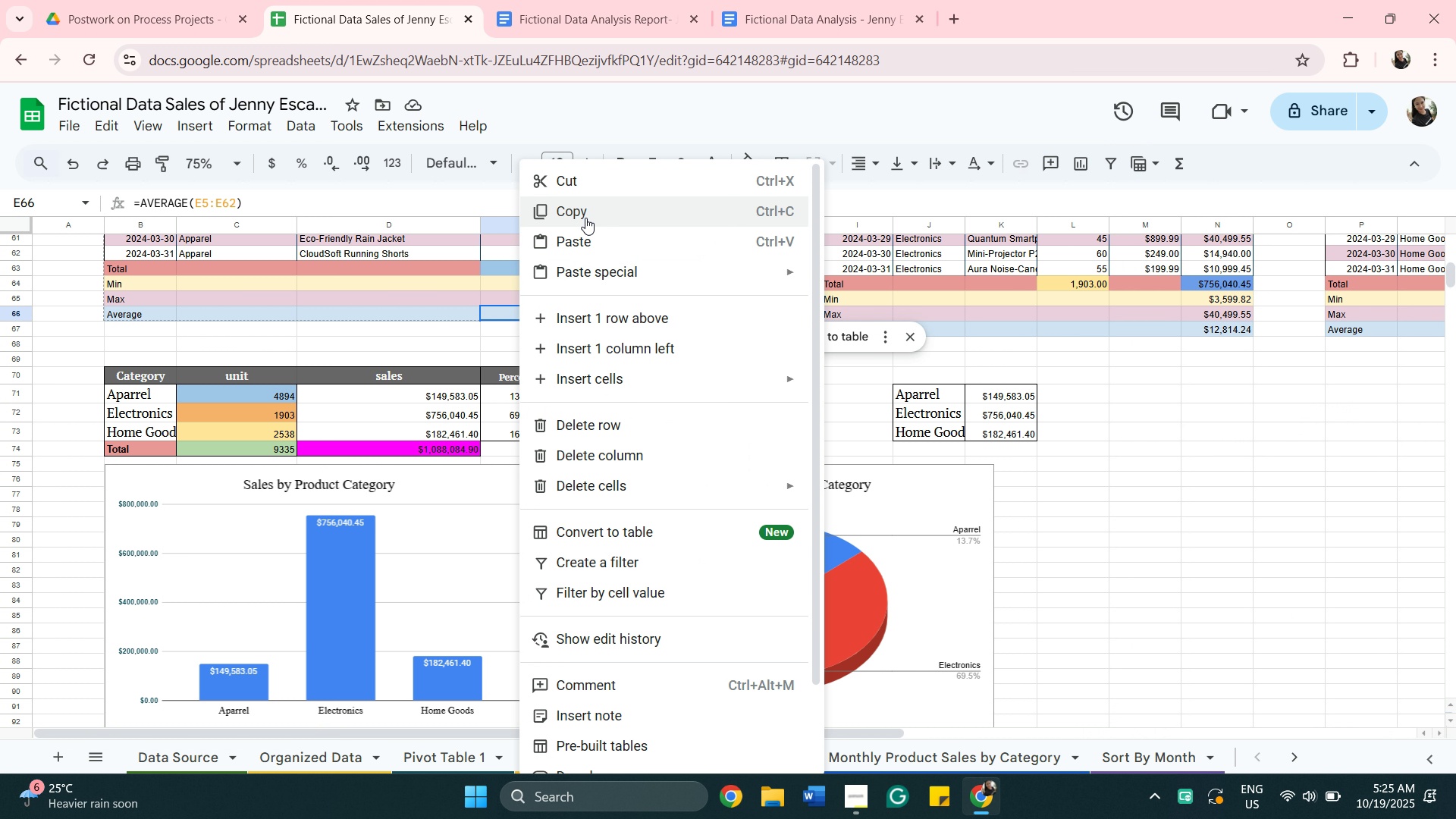 
left_click([585, 217])
 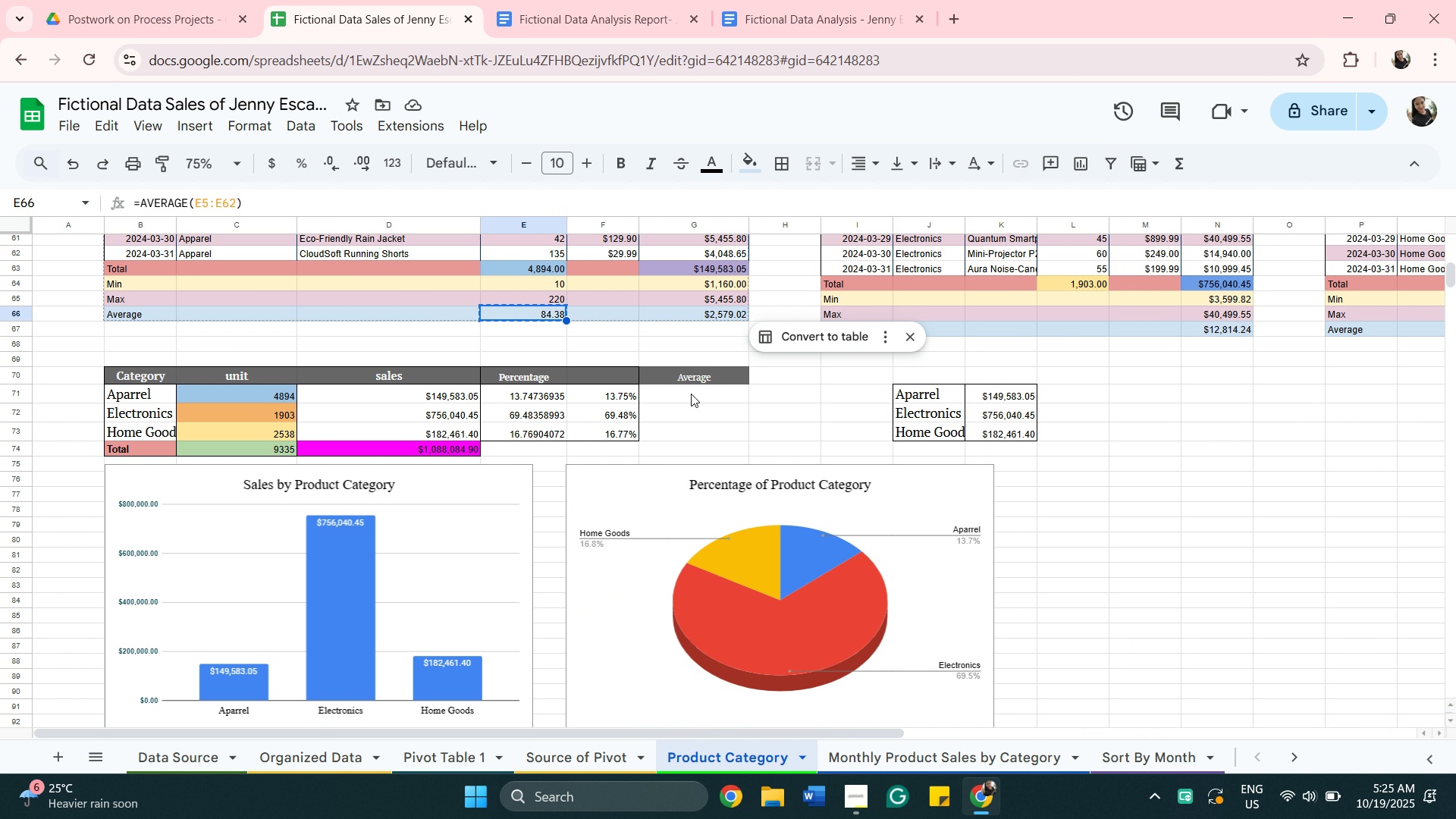 
left_click_drag(start_coordinate=[698, 398], to_coordinate=[701, 398])
 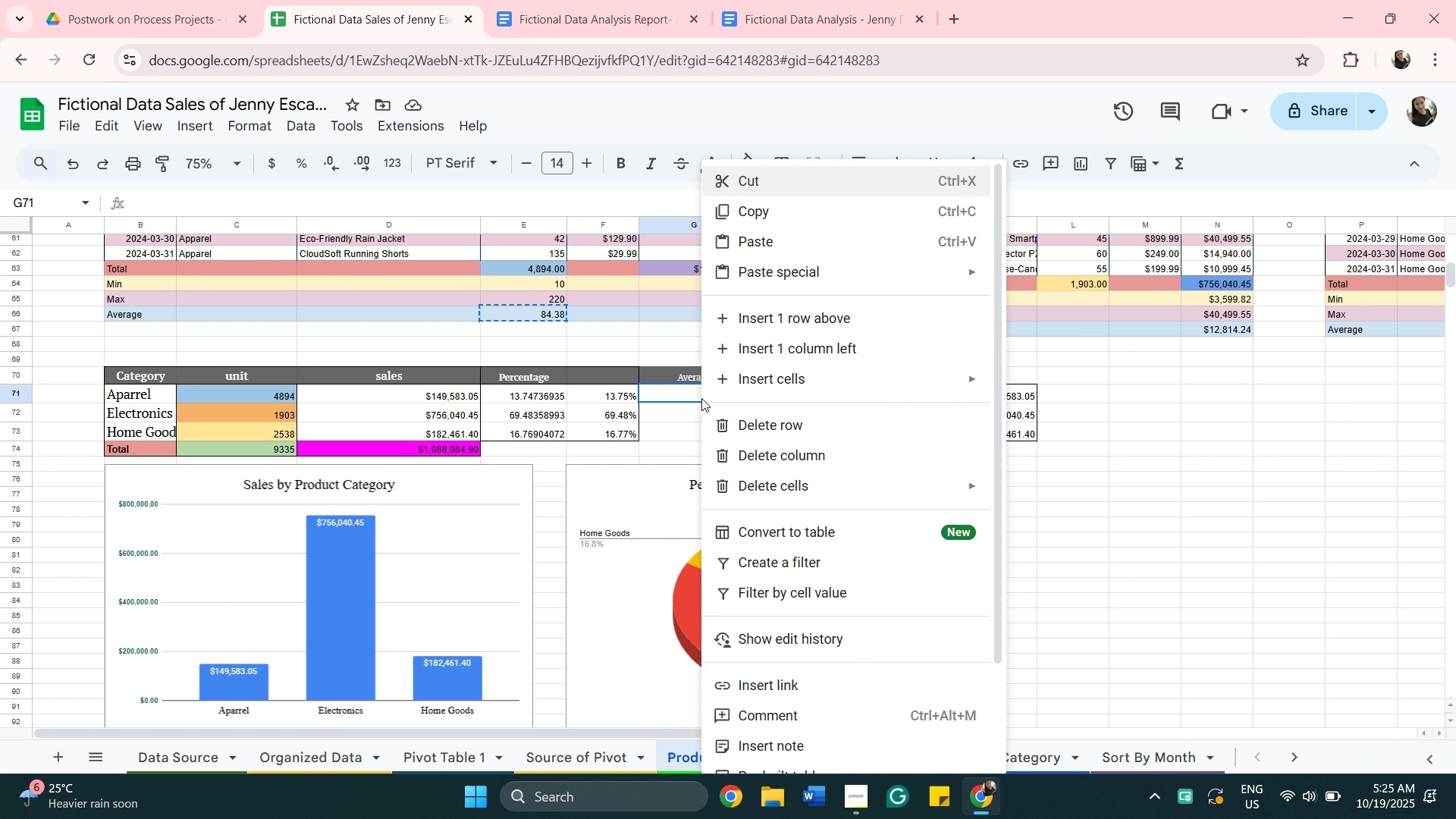 
right_click([701, 398])
 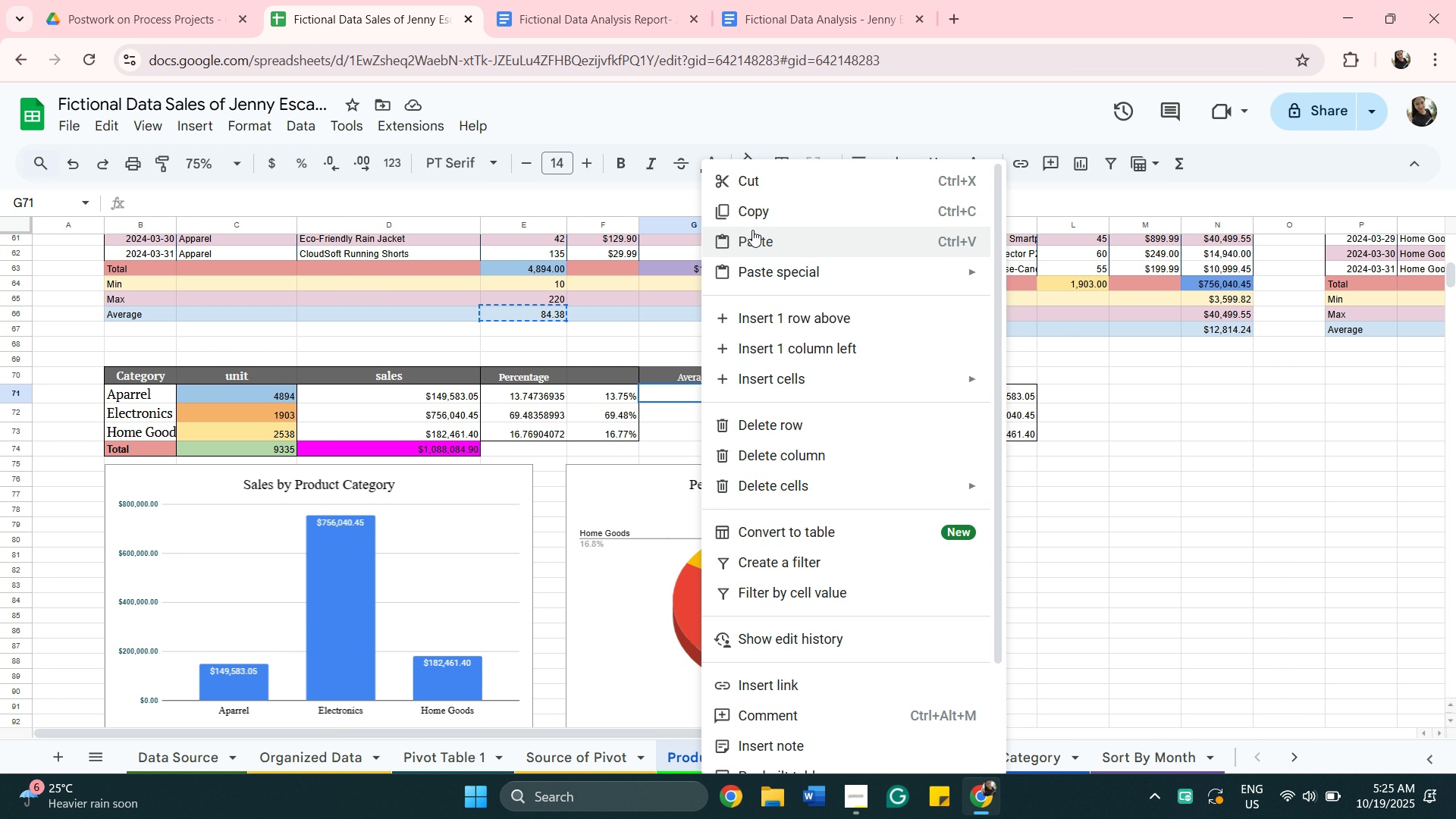 
left_click([756, 237])
 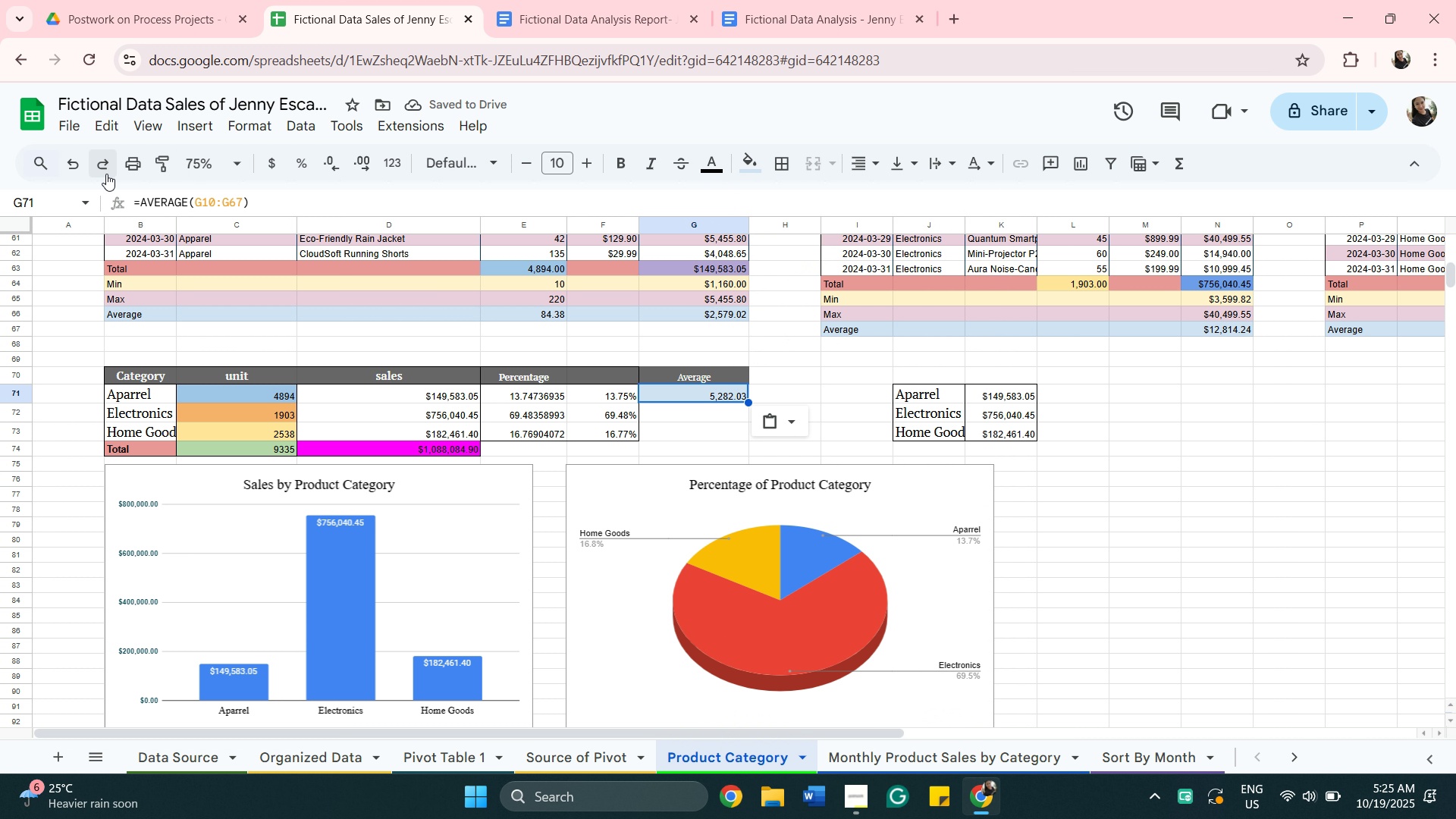 
wait(5.25)
 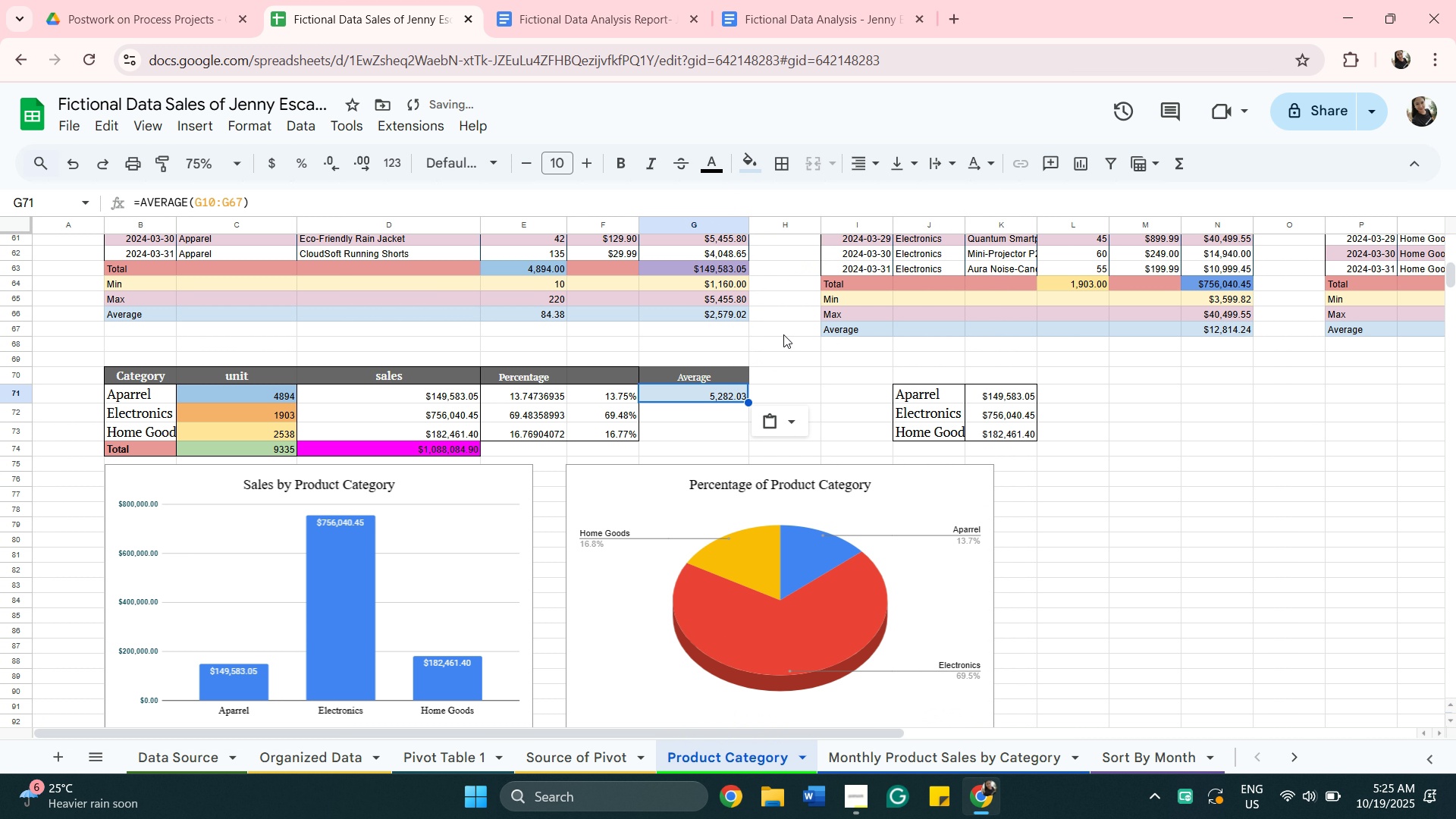 
left_click([71, 165])
 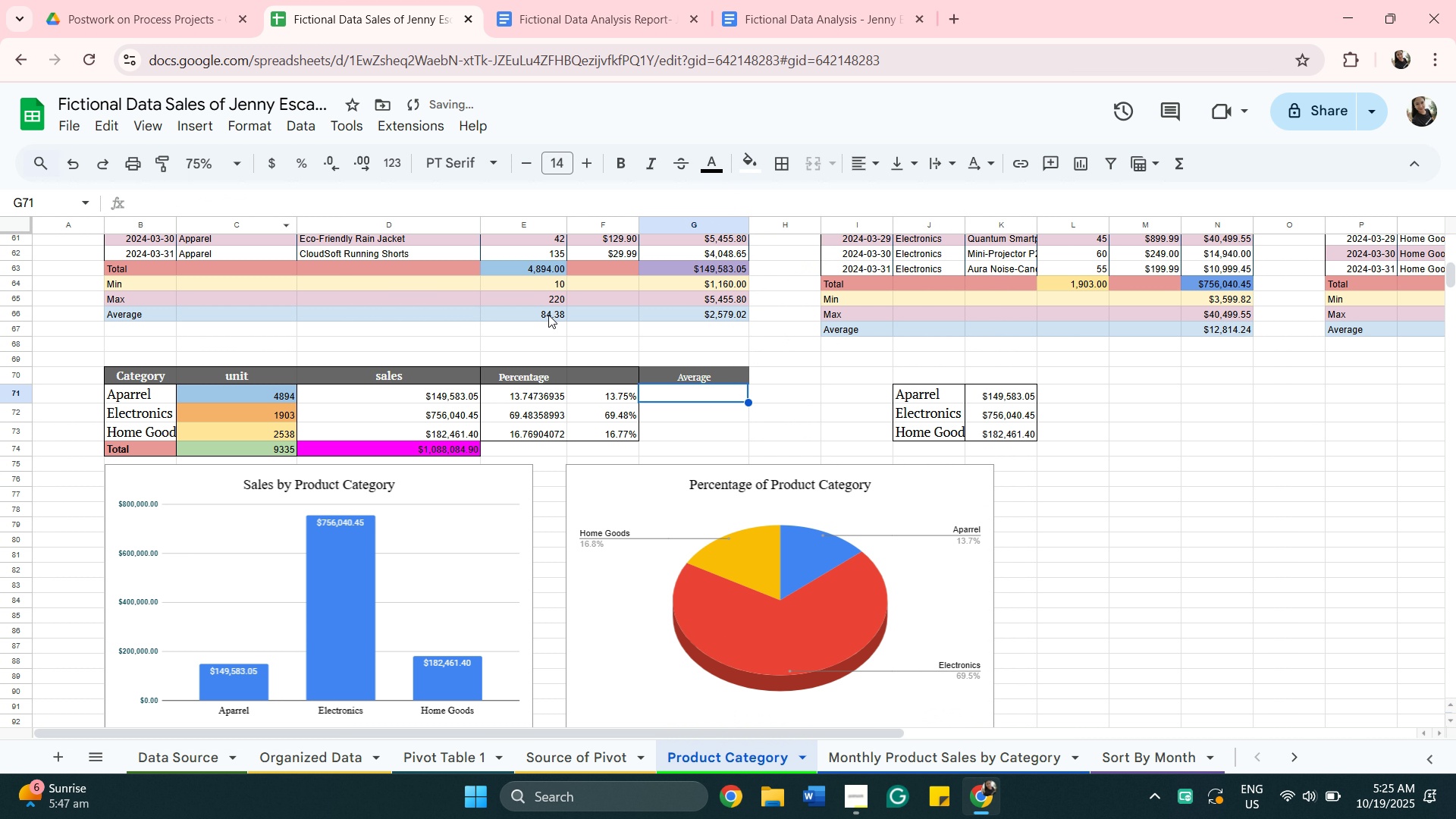 
left_click([540, 315])
 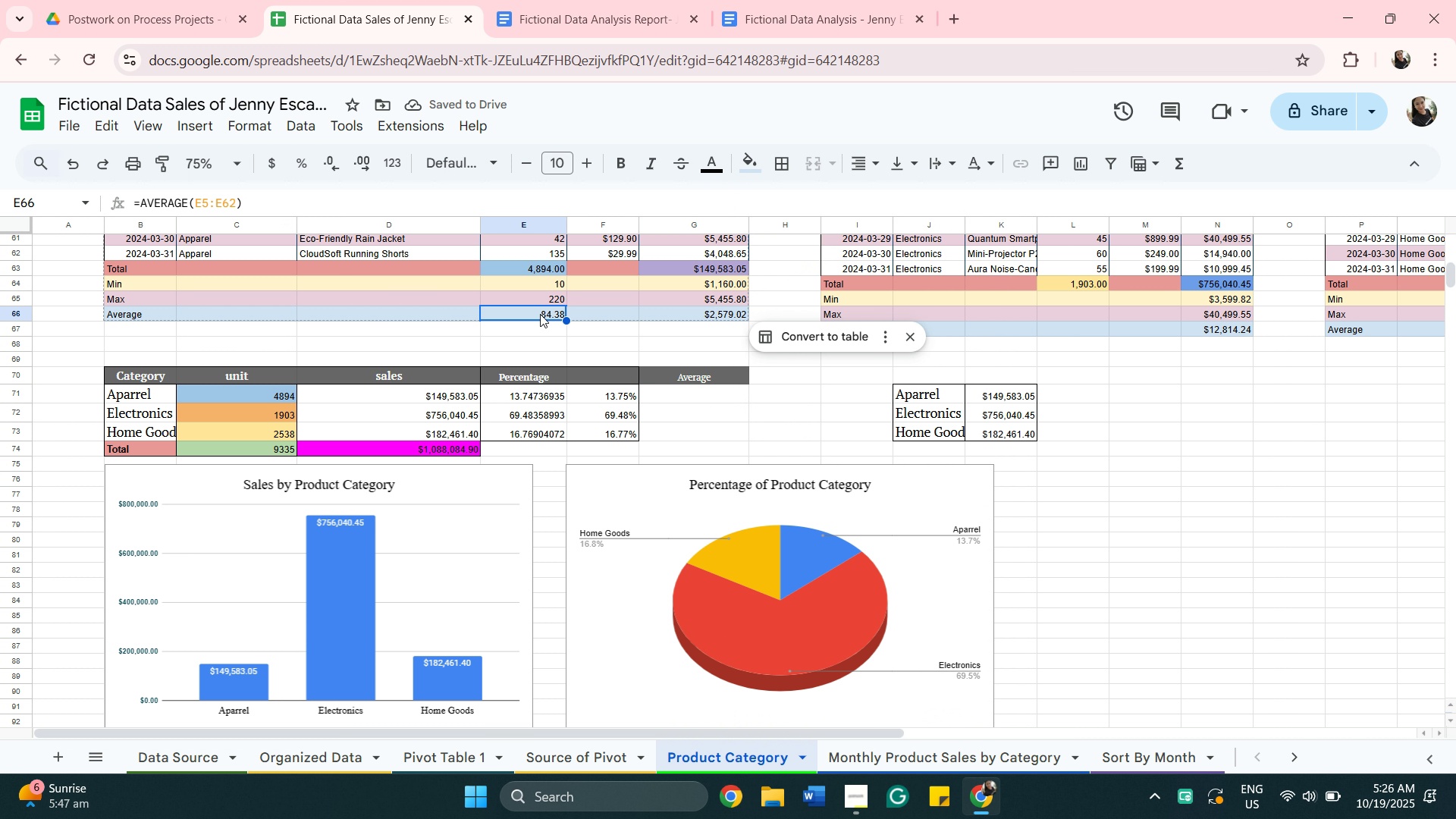 
right_click([540, 314])
 